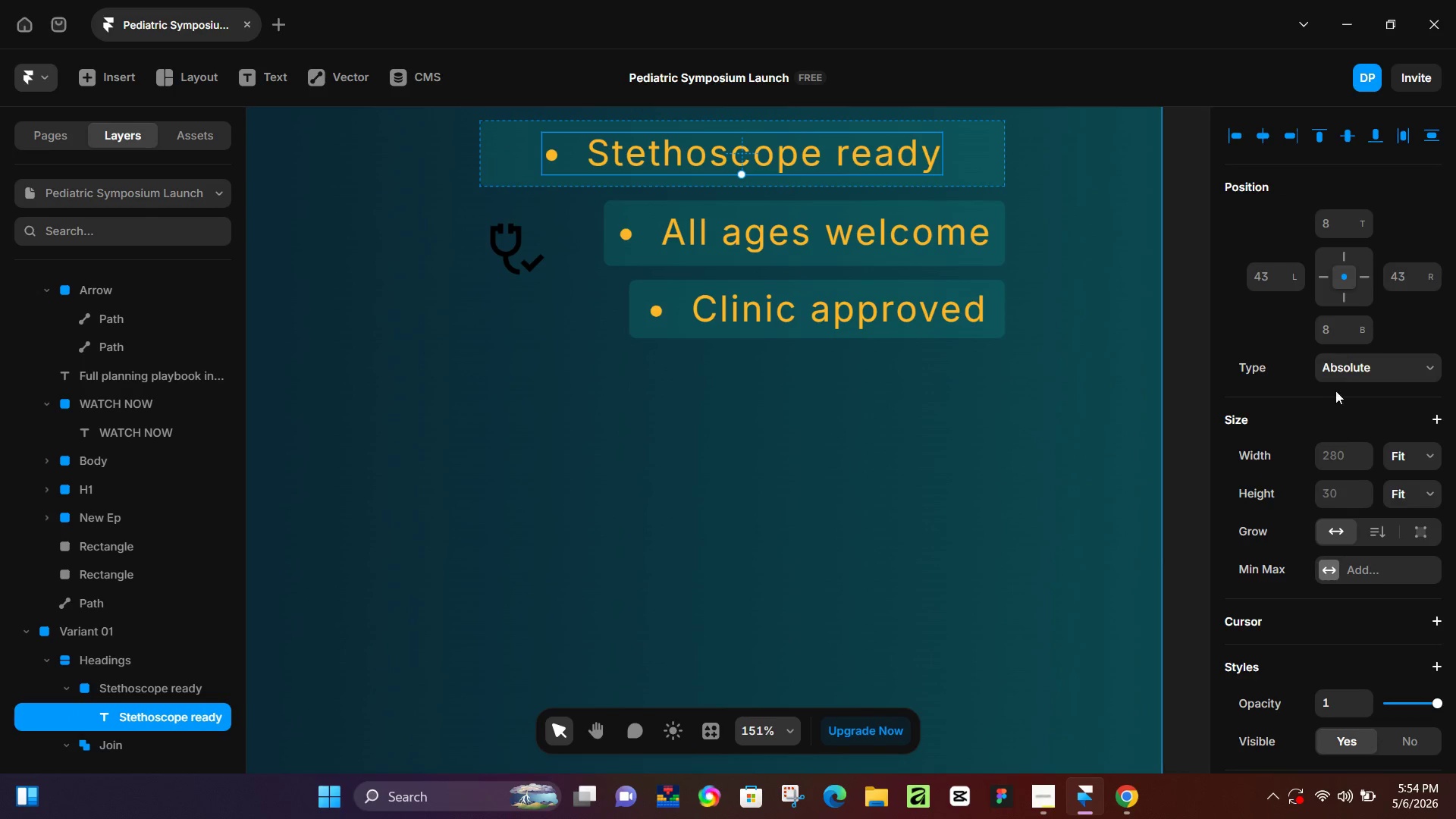 
scroll: coordinate [1341, 476], scroll_direction: down, amount: 4.0
 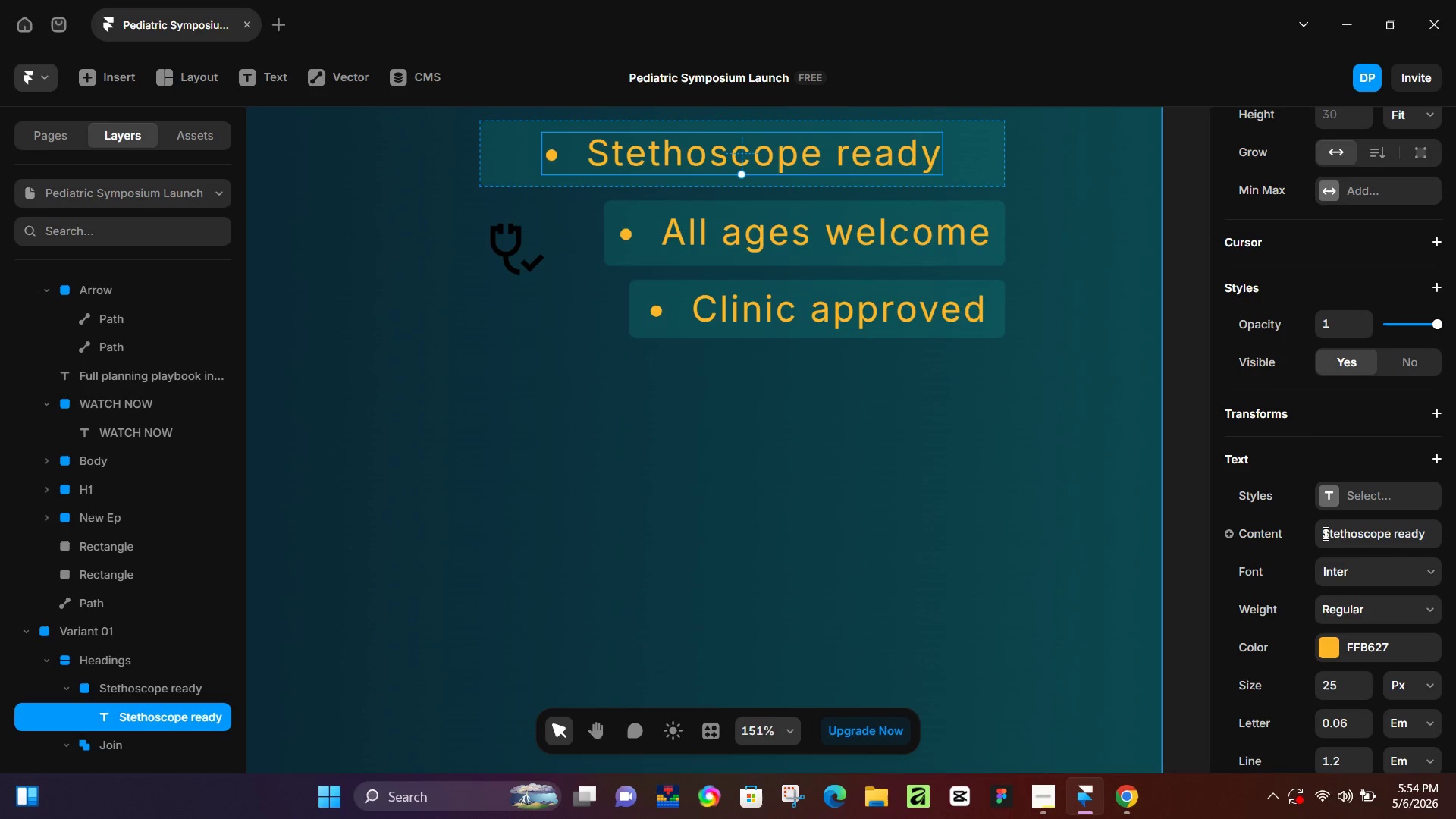 
left_click([1323, 533])
 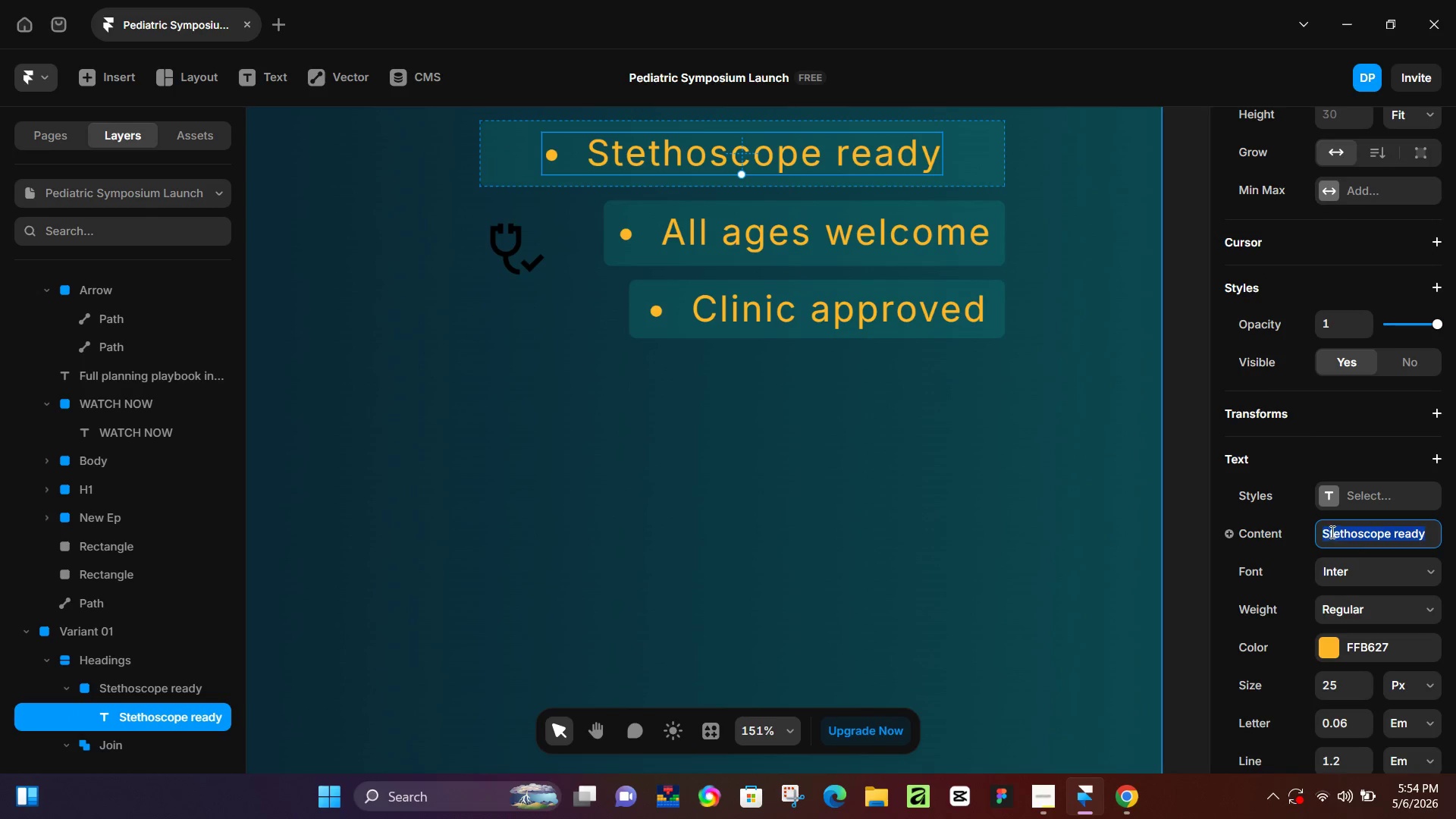 
key(Control+ControlLeft)
 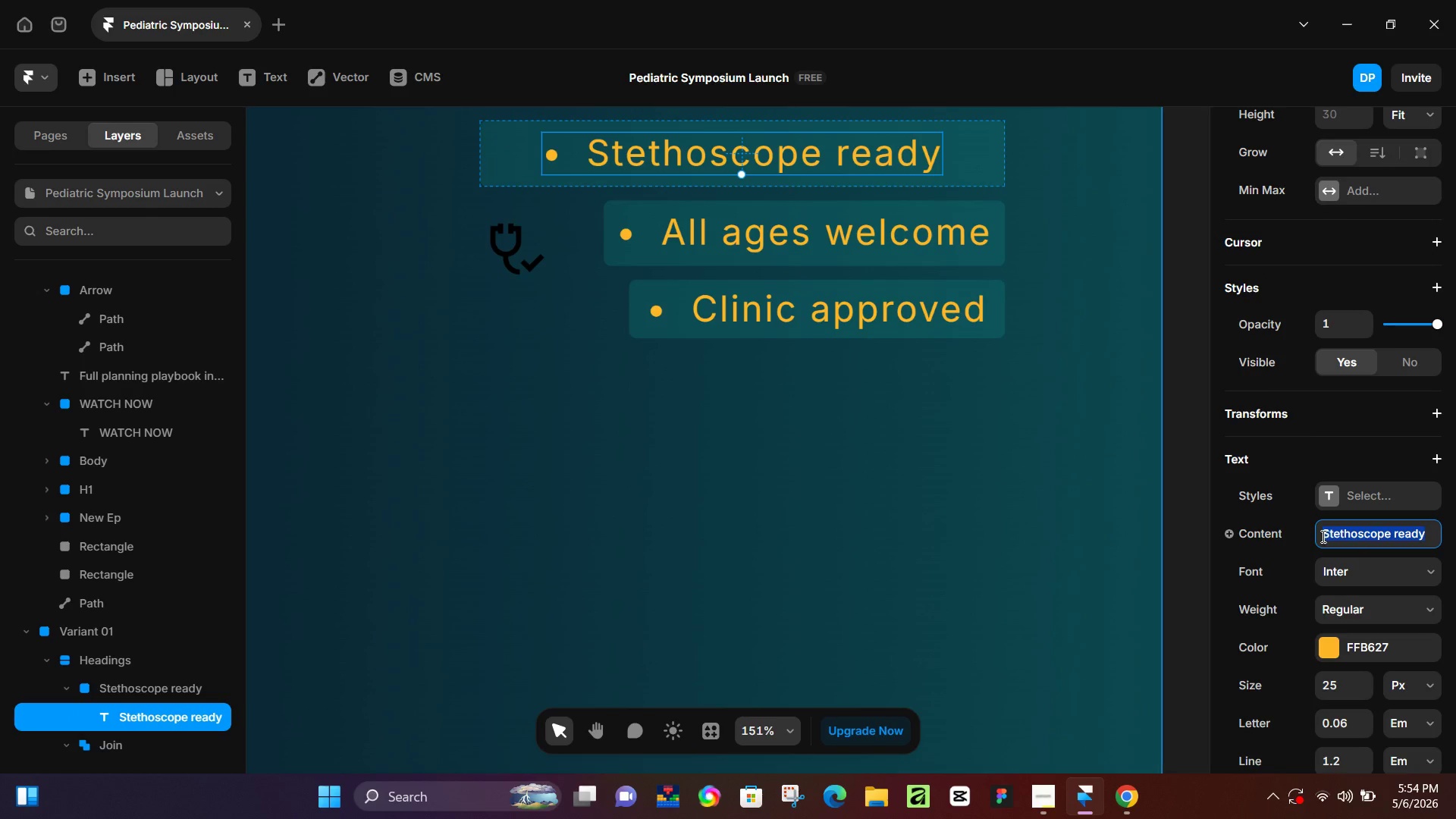 
left_click([1322, 536])
 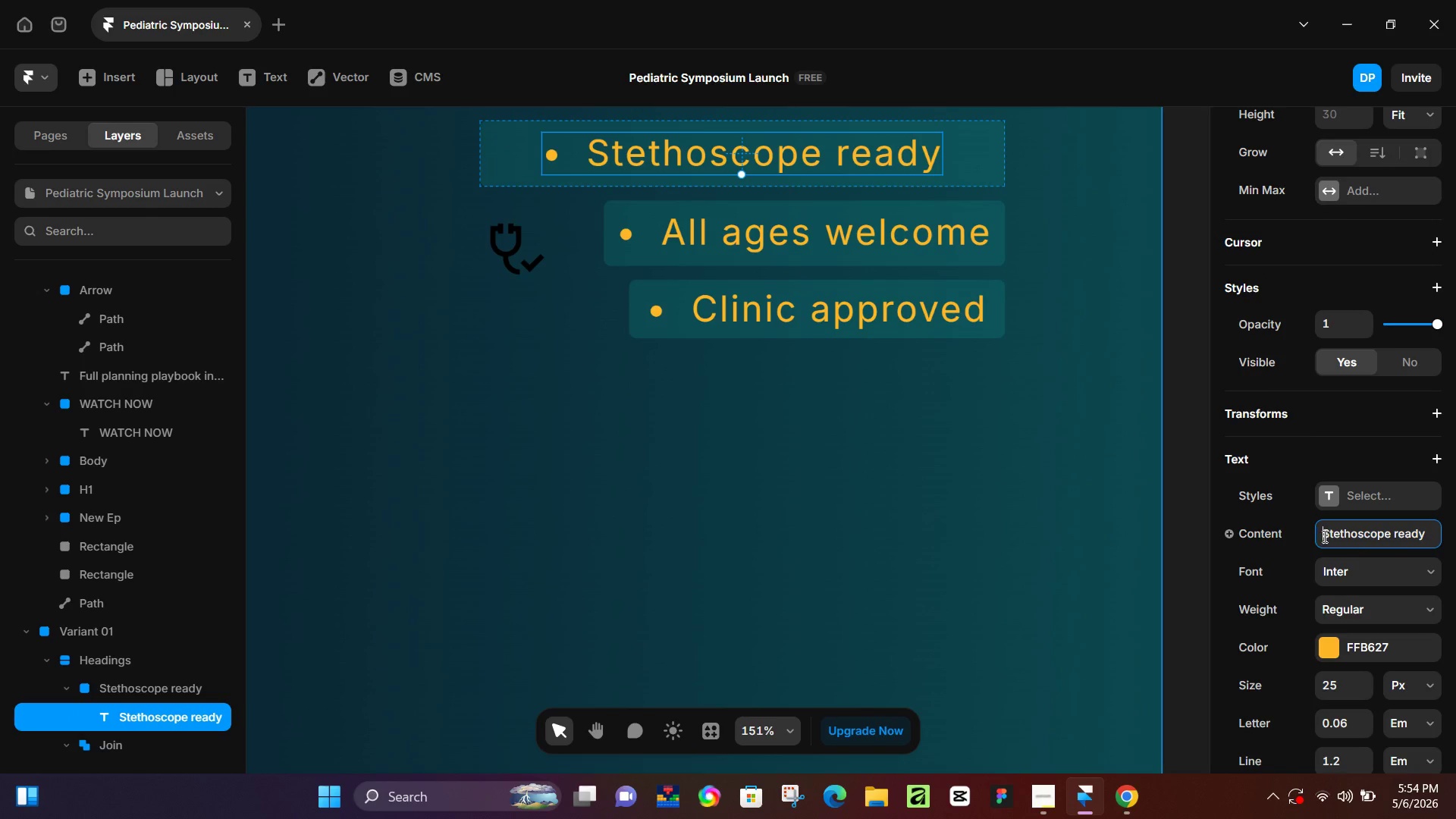 
key(Control+V)
 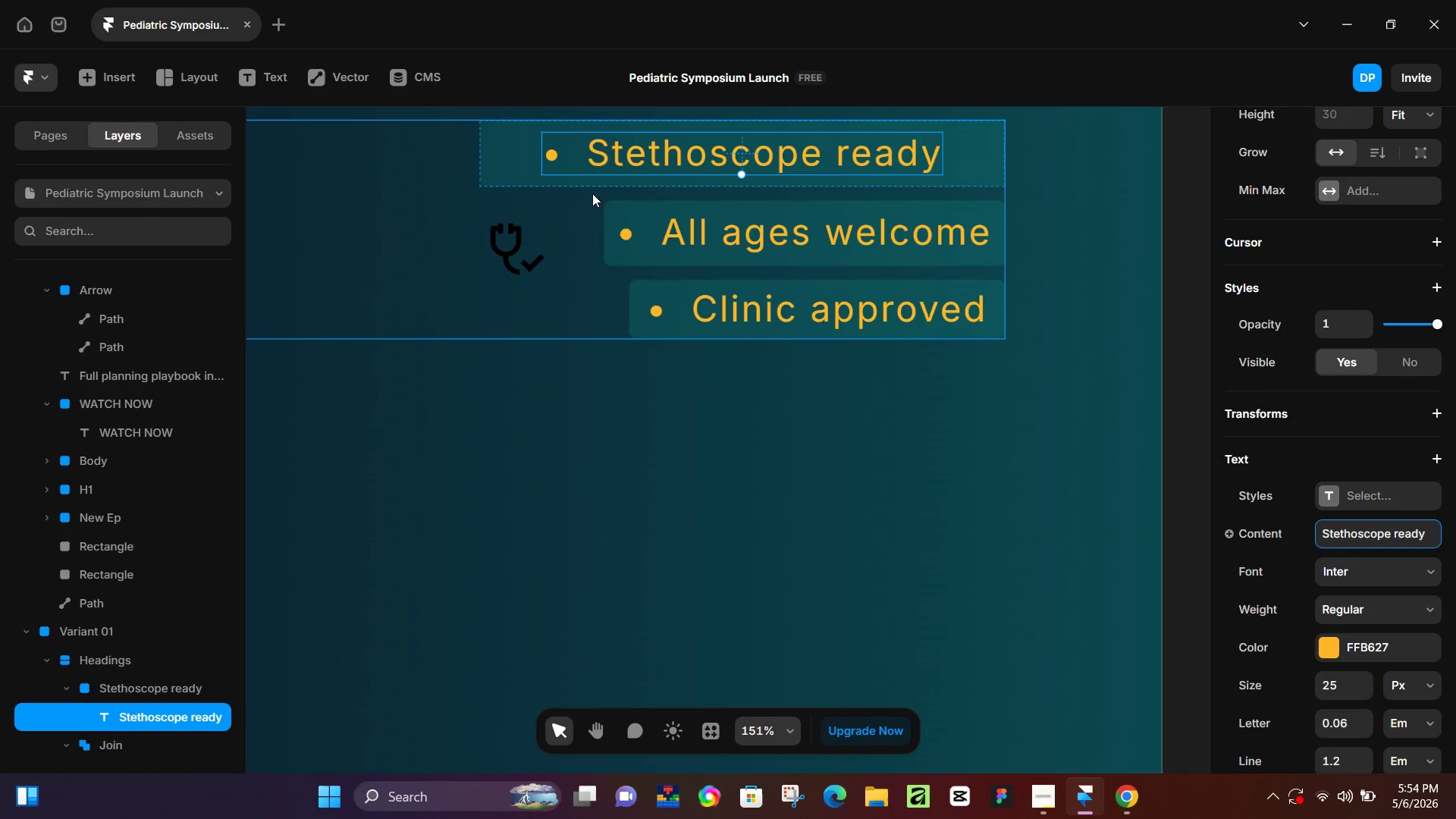 
left_click([509, 234])
 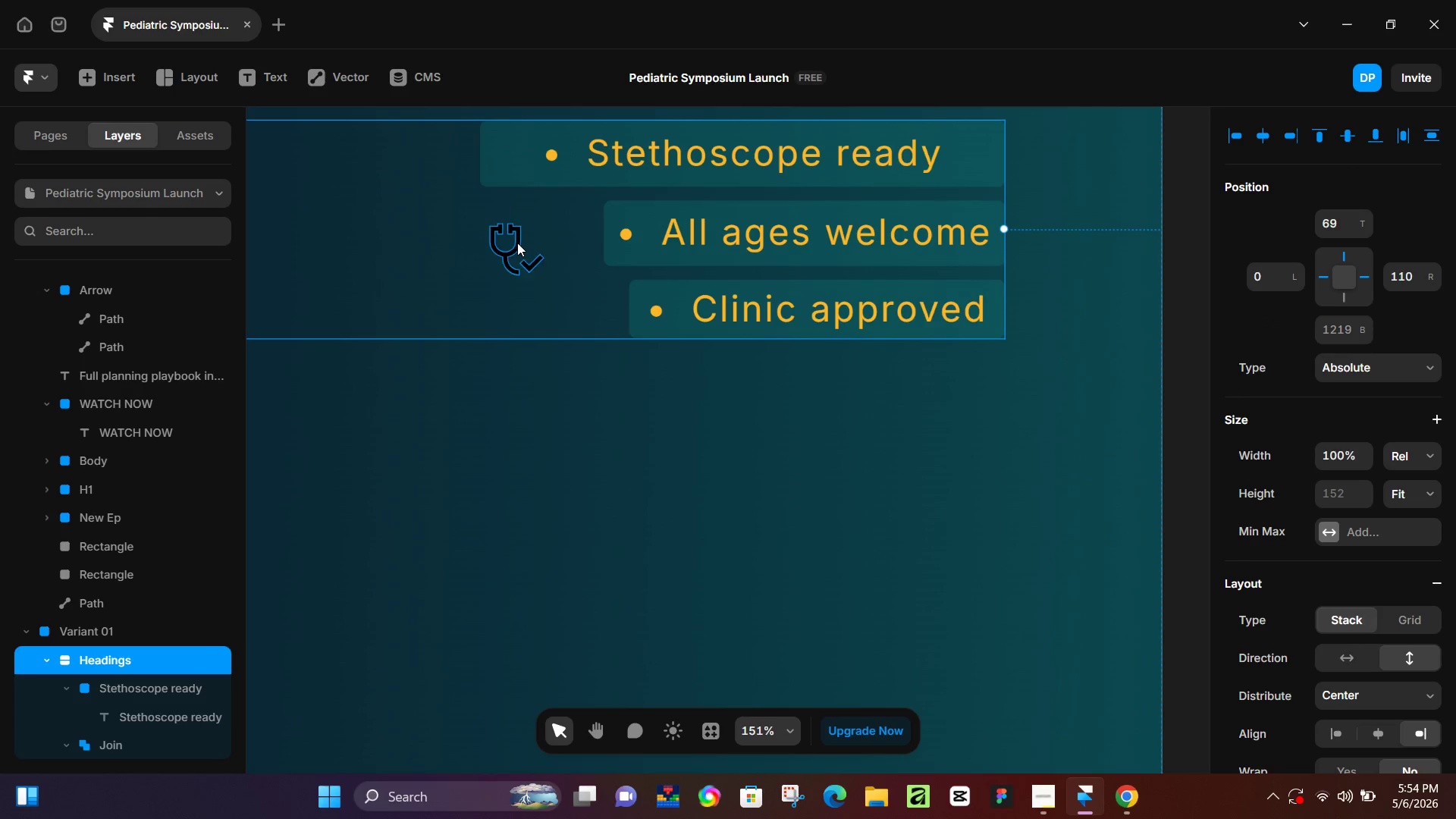 
left_click([517, 243])
 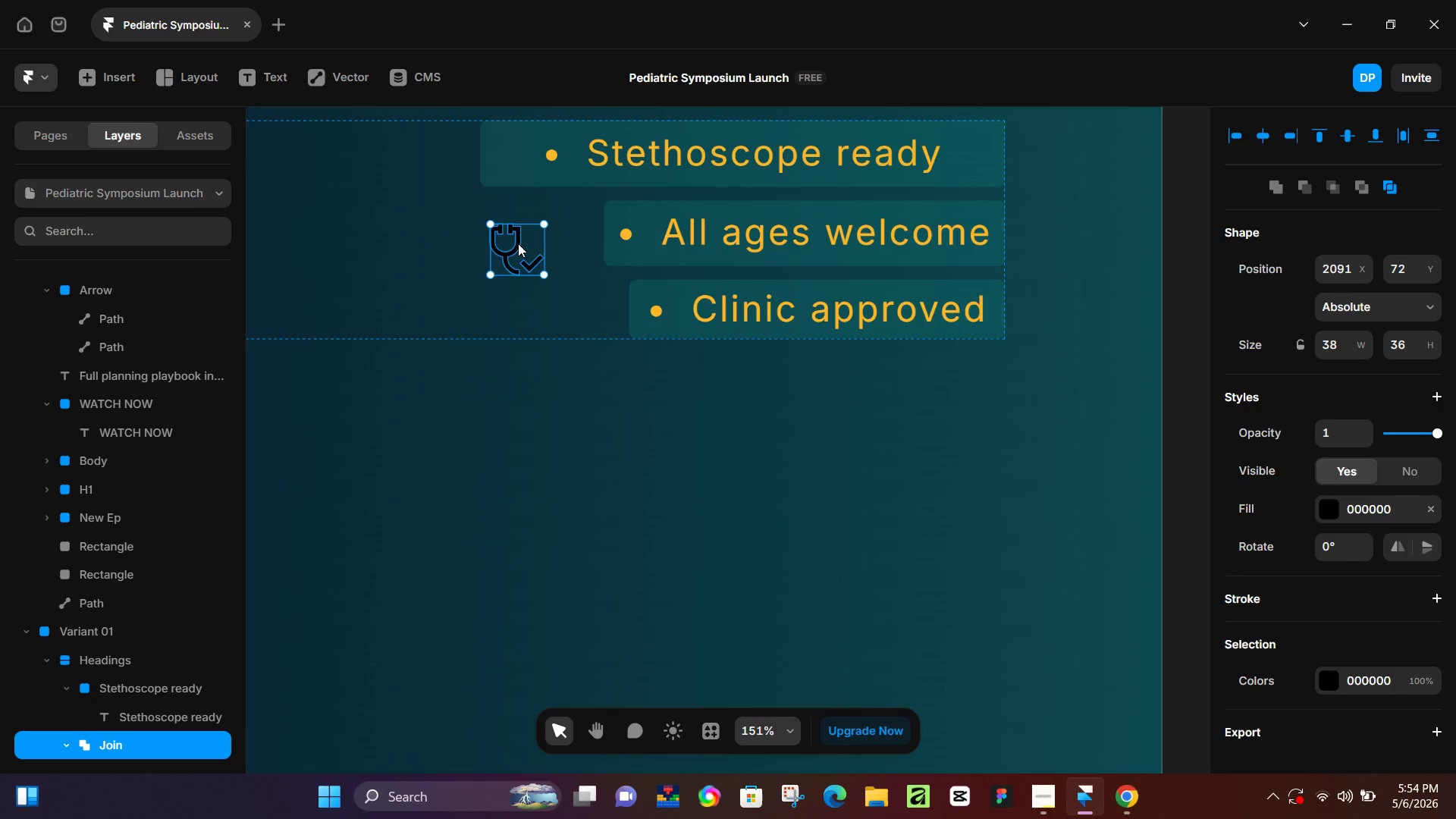 
left_click_drag(start_coordinate=[518, 243], to_coordinate=[574, 146])
 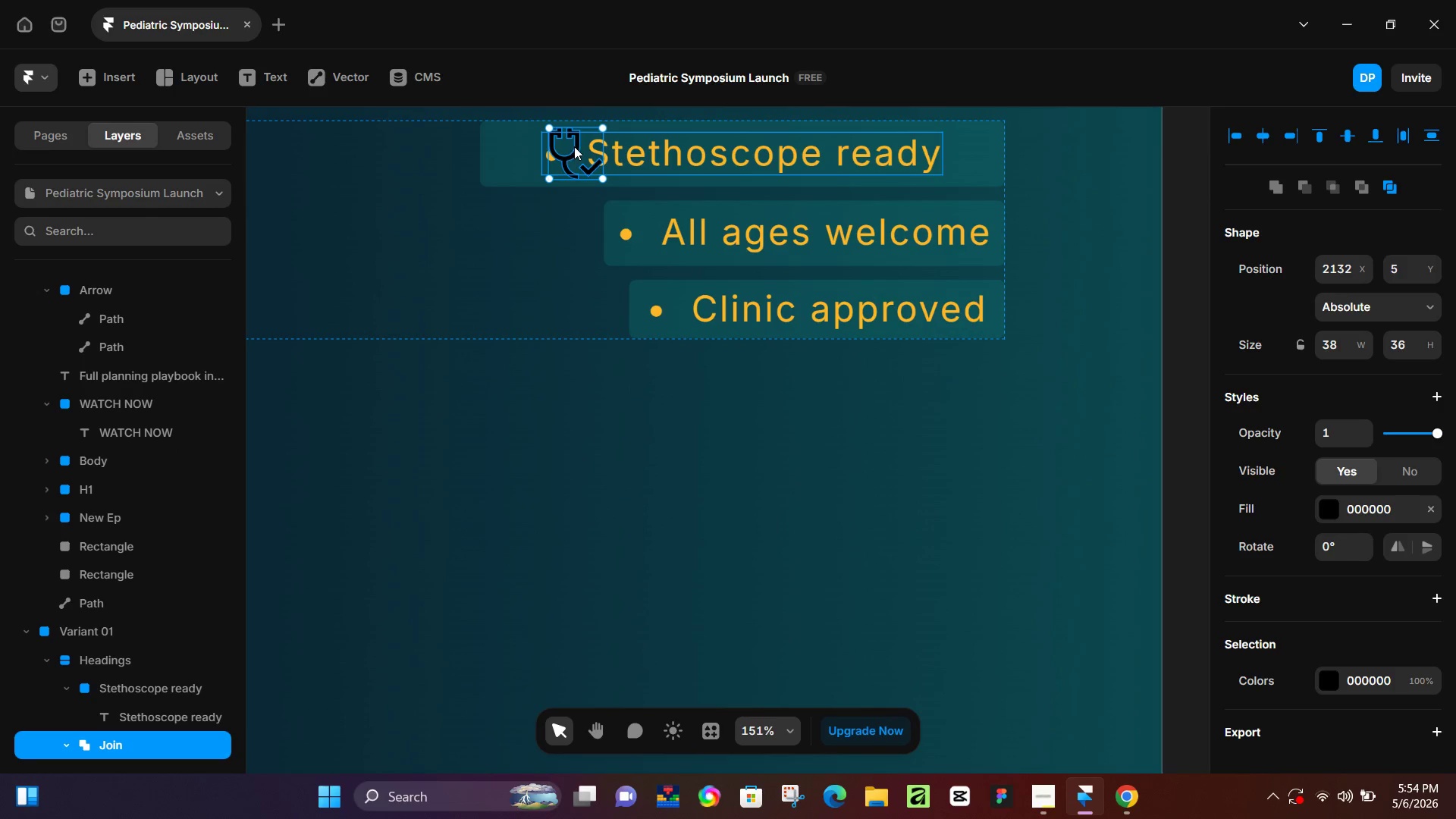 
left_click_drag(start_coordinate=[574, 146], to_coordinate=[515, 151])
 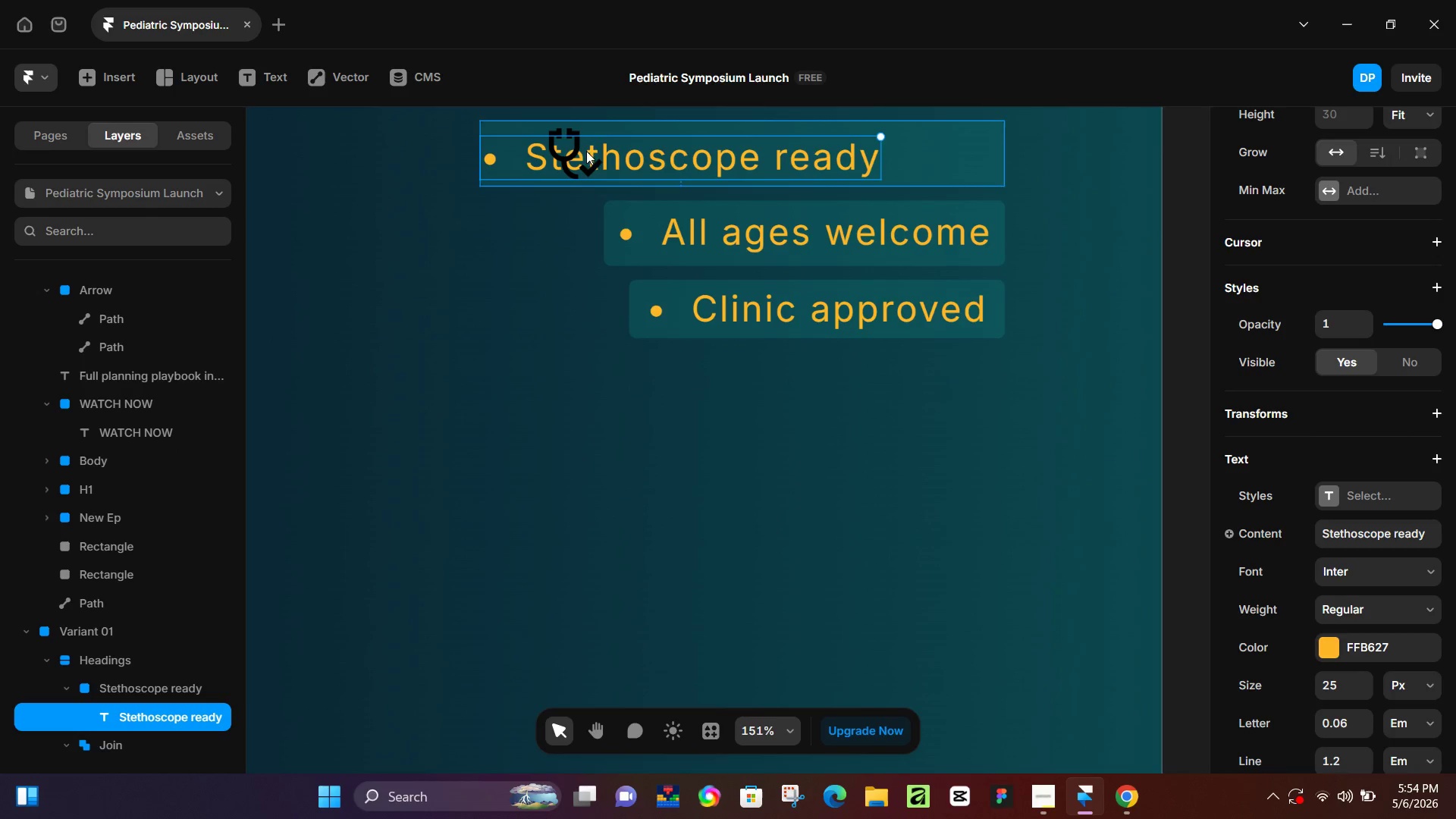 
key(Control+Z)
 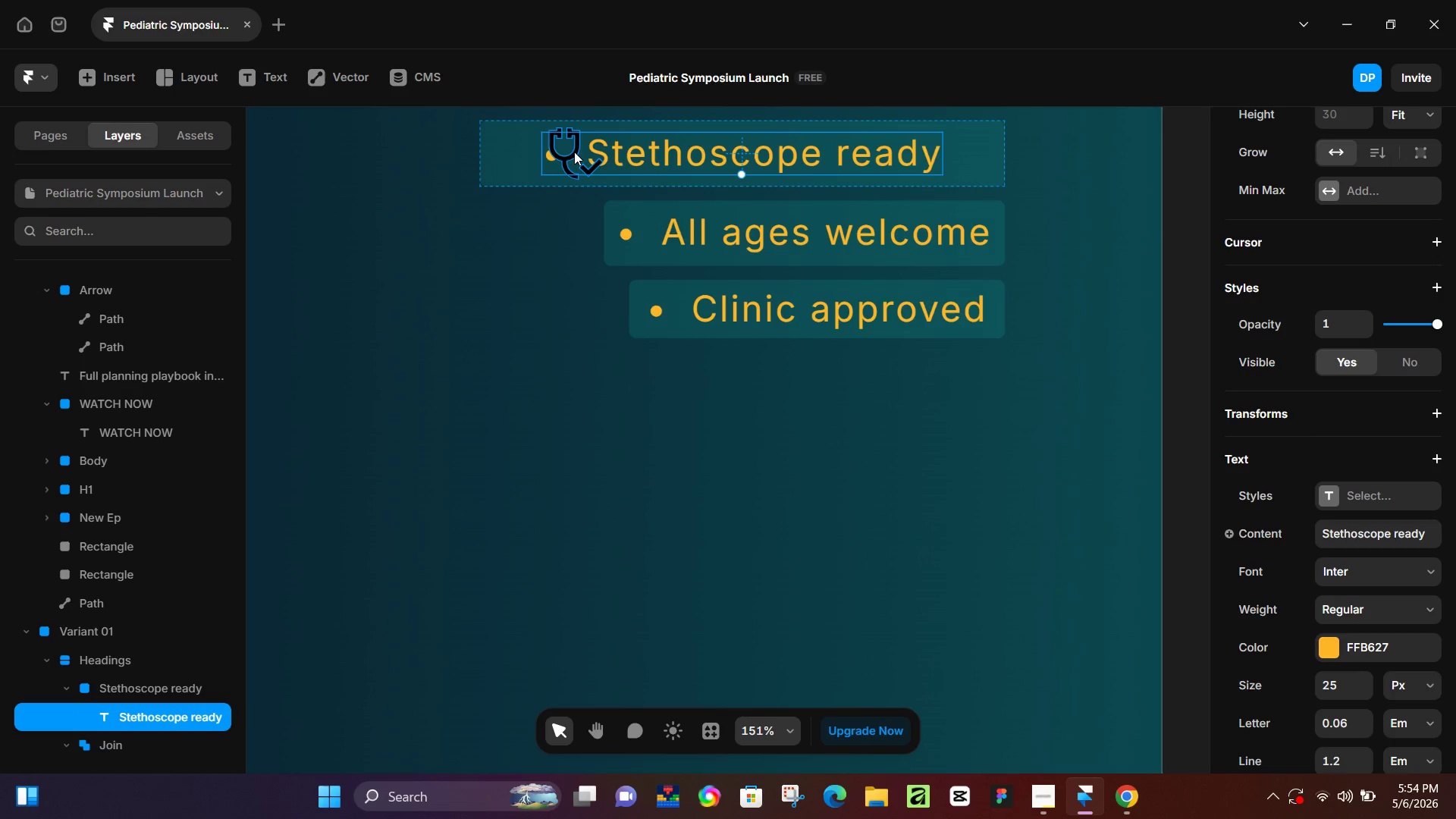 
left_click([575, 152])
 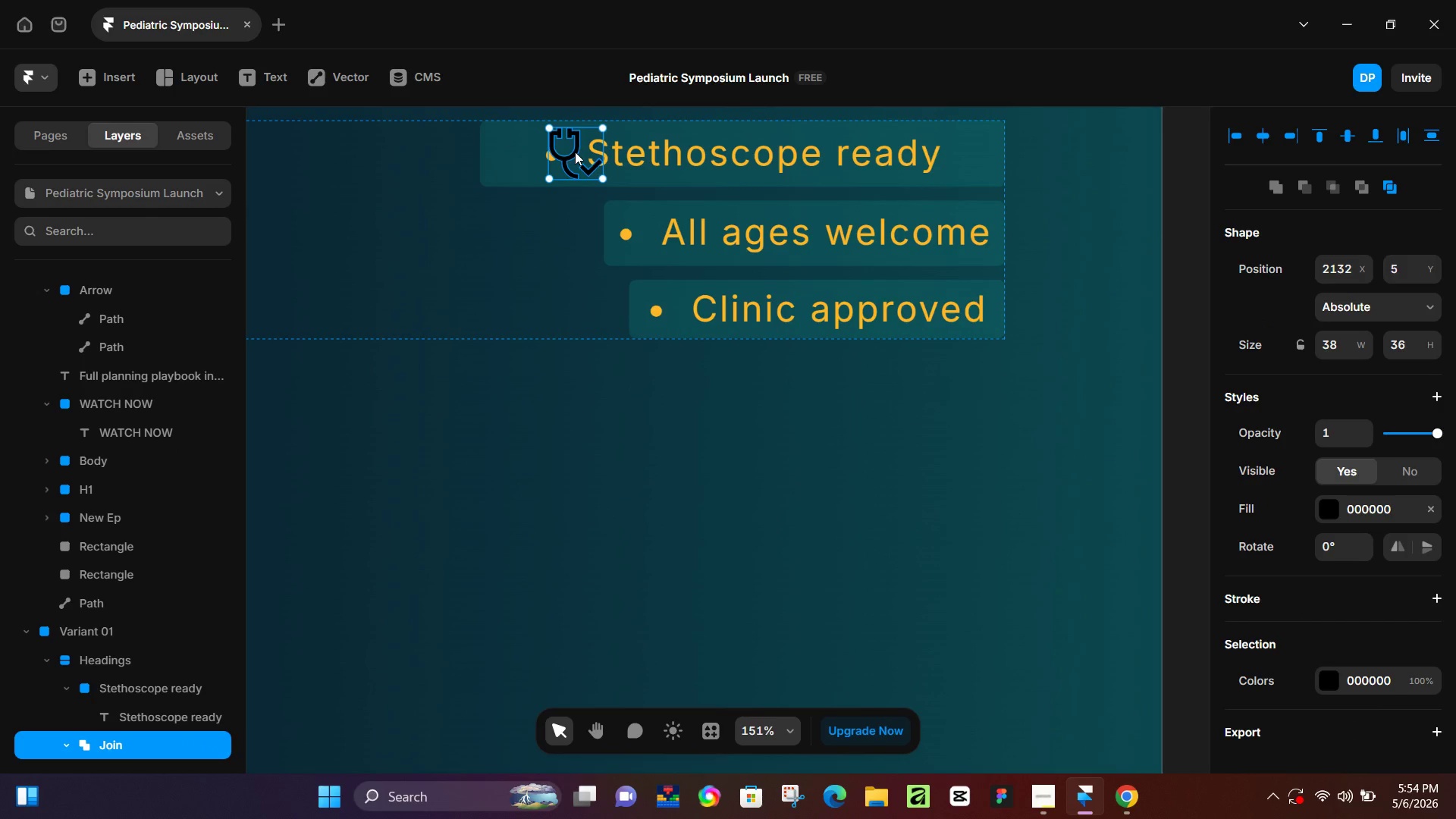 
left_click_drag(start_coordinate=[575, 152], to_coordinate=[518, 152])
 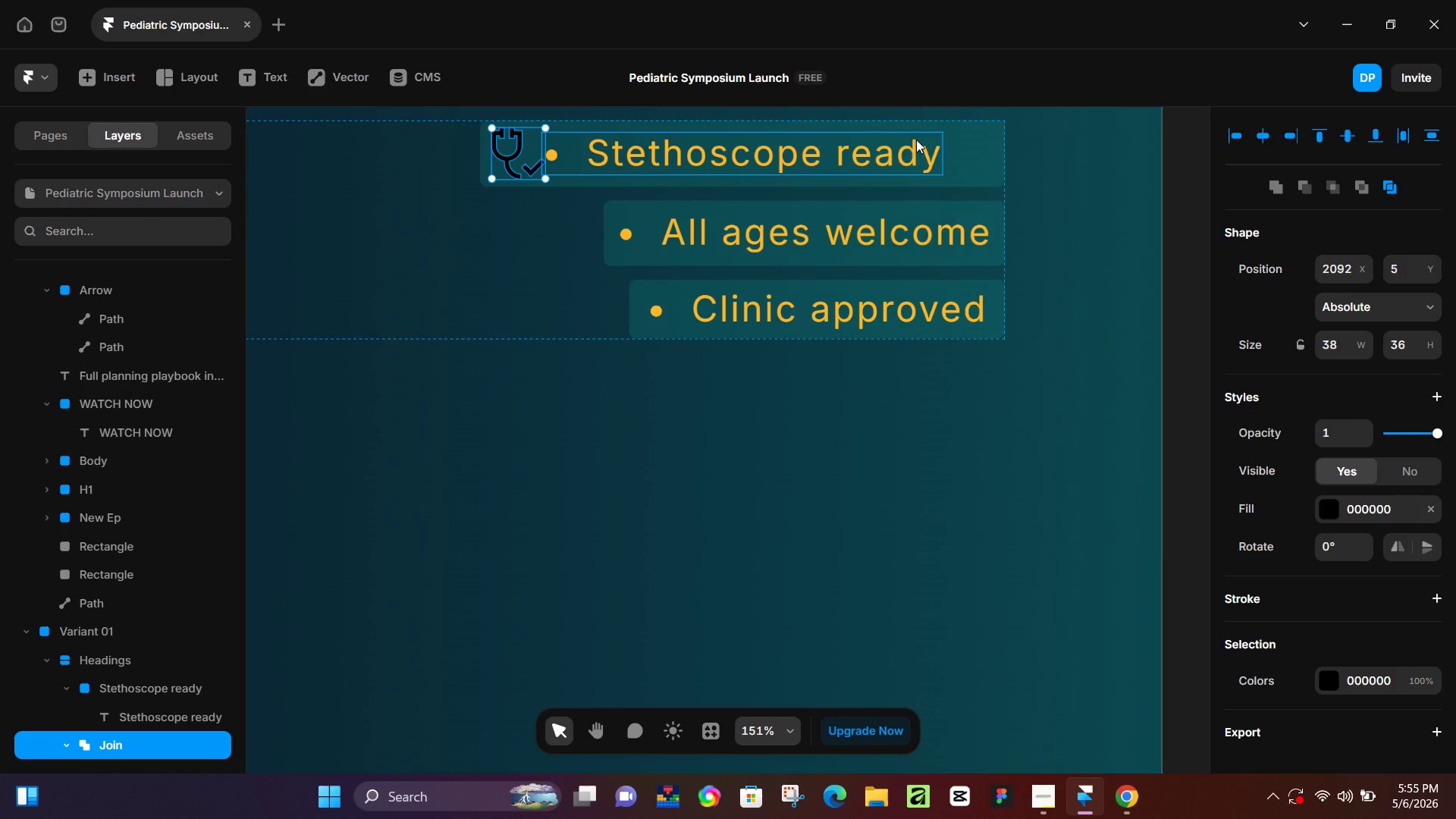 
left_click([974, 143])
 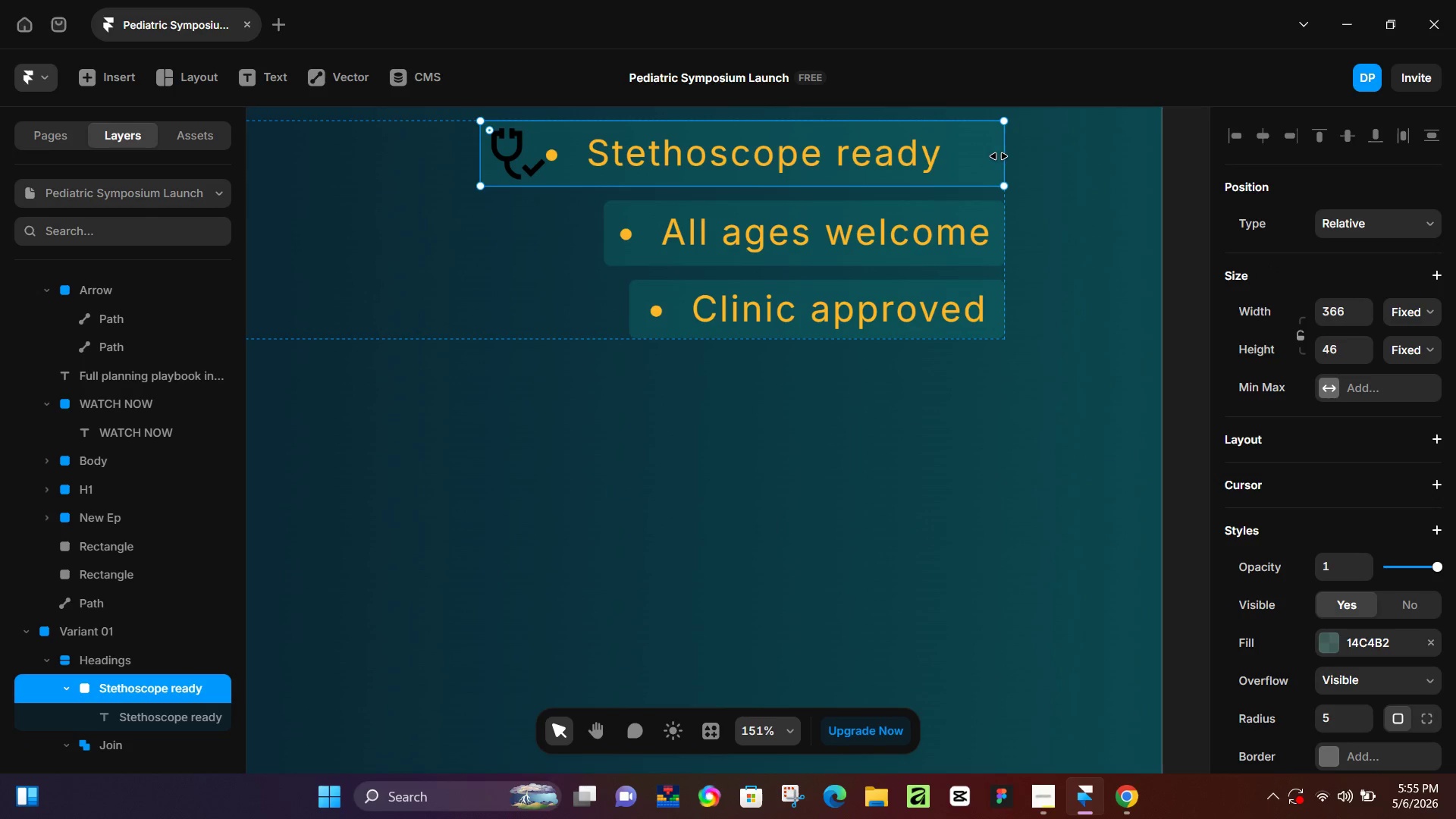 
left_click([939, 165])
 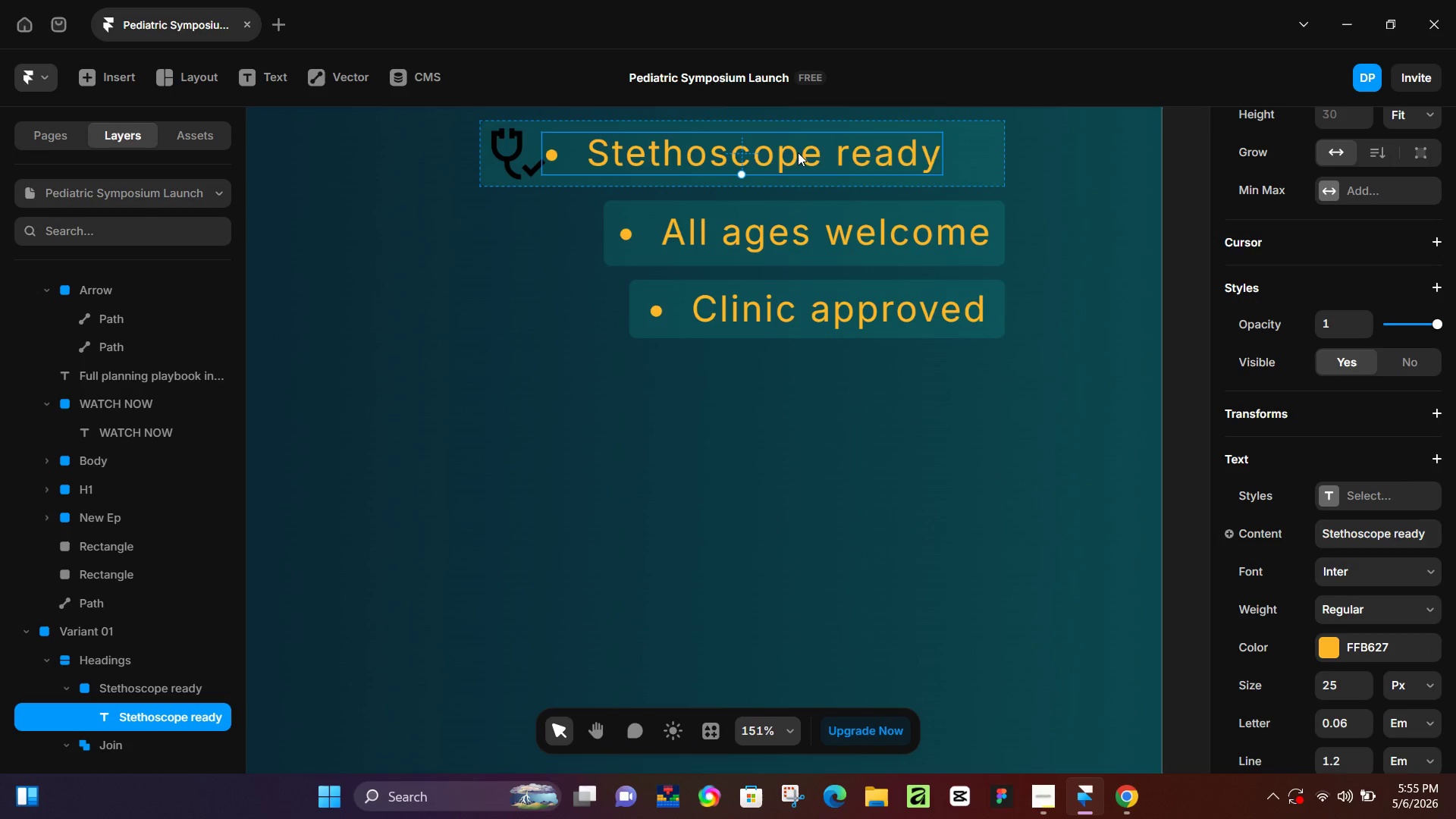 
left_click_drag(start_coordinate=[799, 153], to_coordinate=[844, 153])
 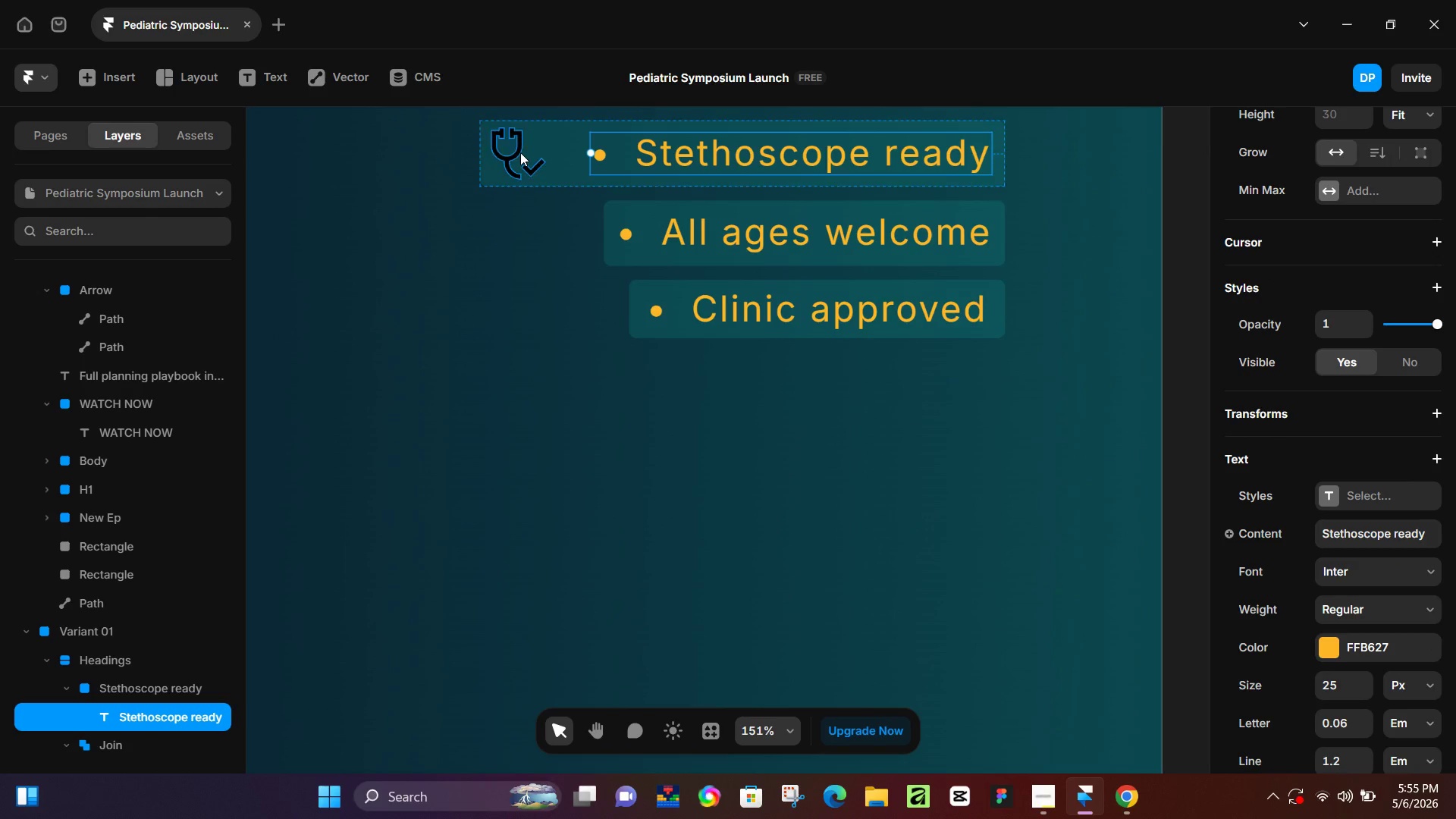 
left_click([519, 152])
 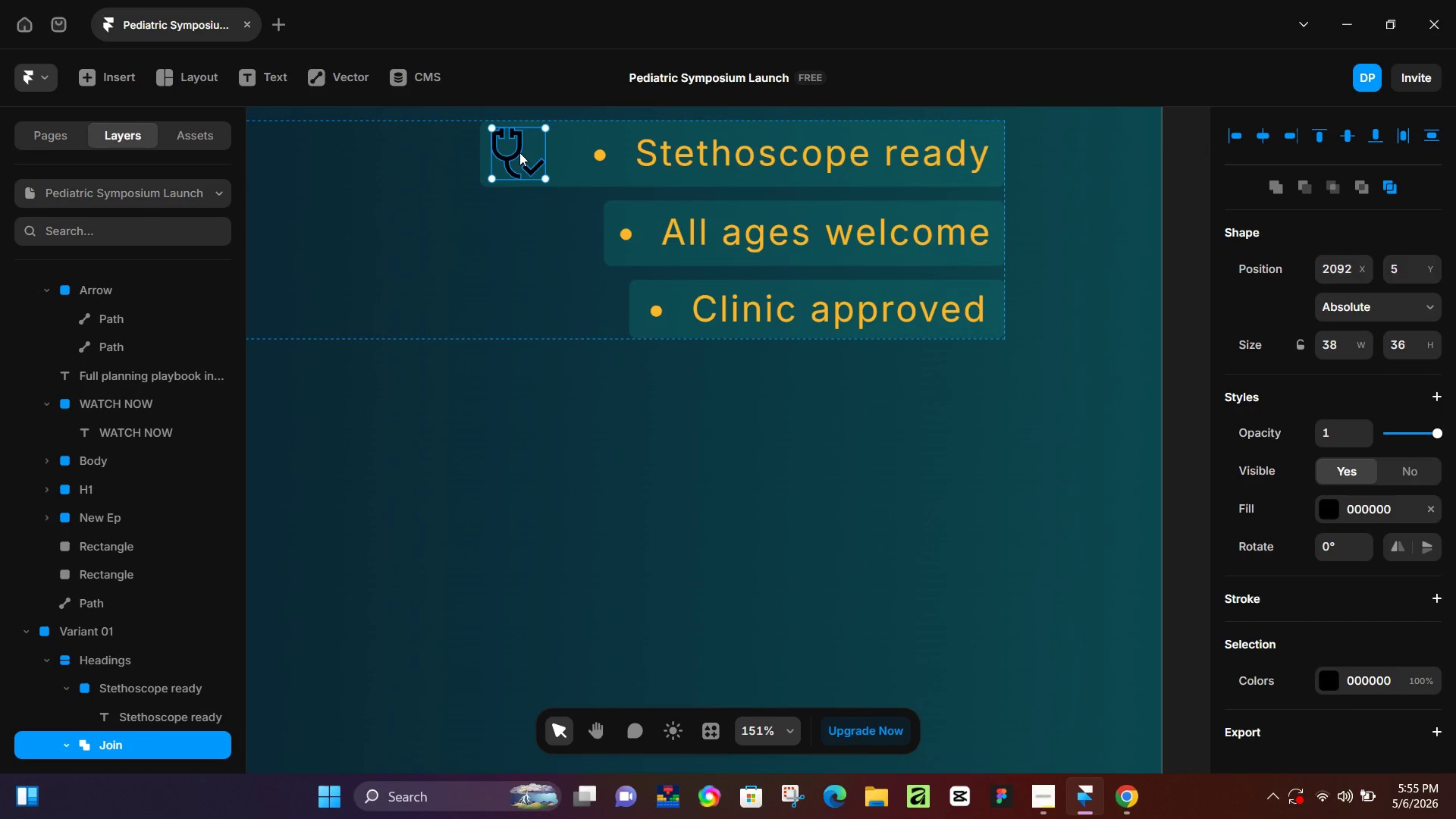 
left_click_drag(start_coordinate=[519, 152], to_coordinate=[564, 150])
 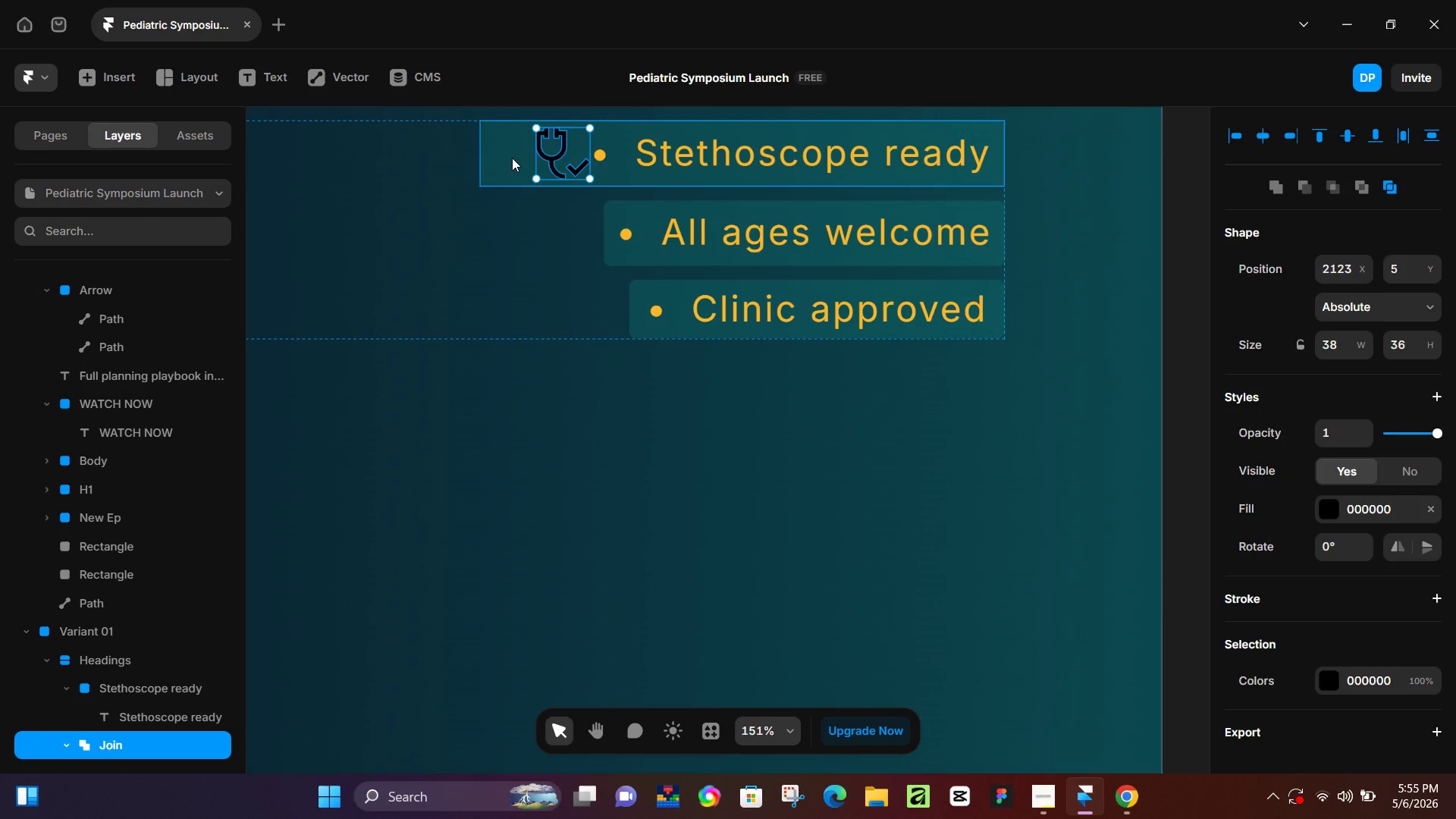 
left_click([512, 158])
 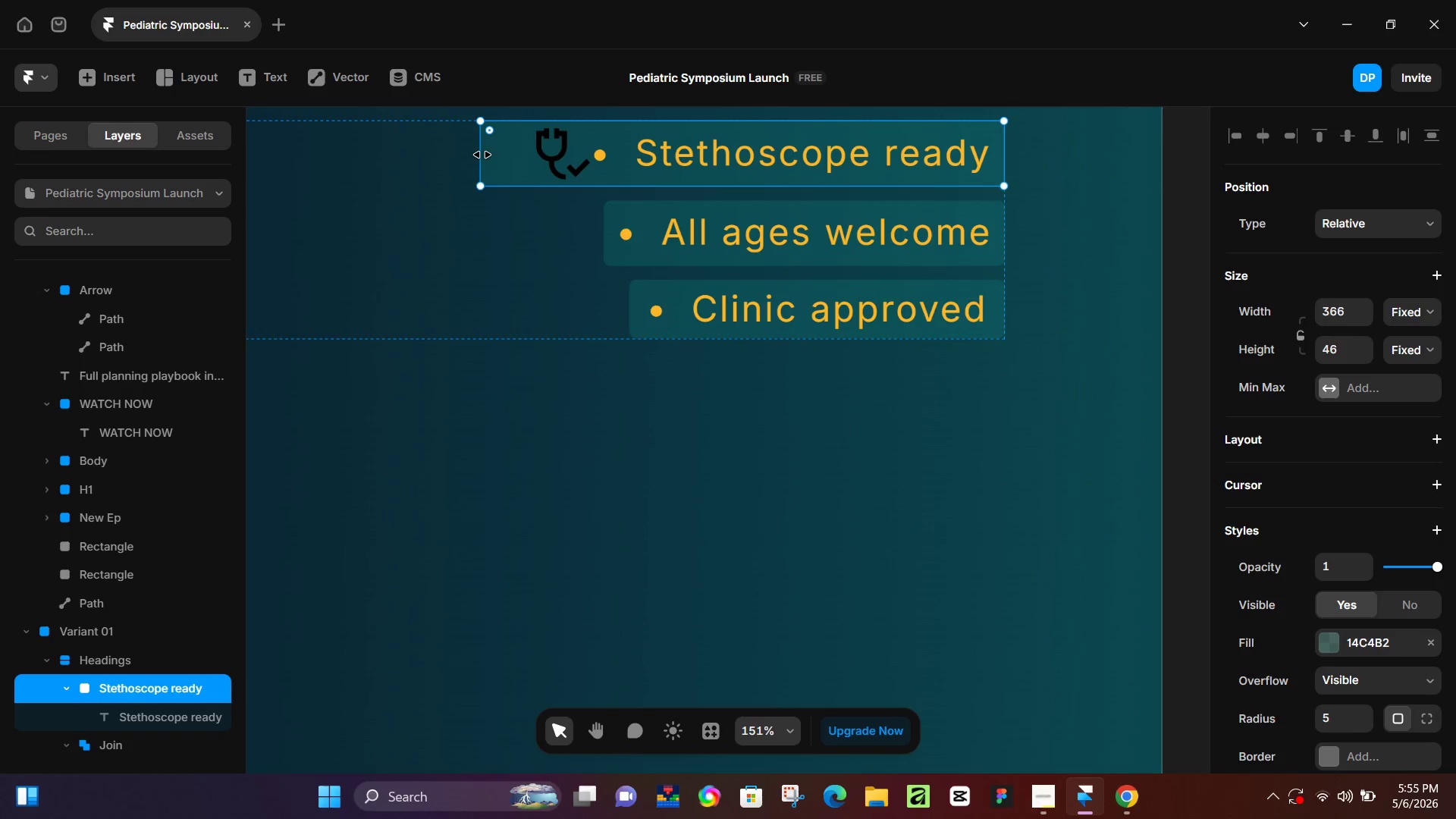 
left_click_drag(start_coordinate=[482, 155], to_coordinate=[518, 154])
 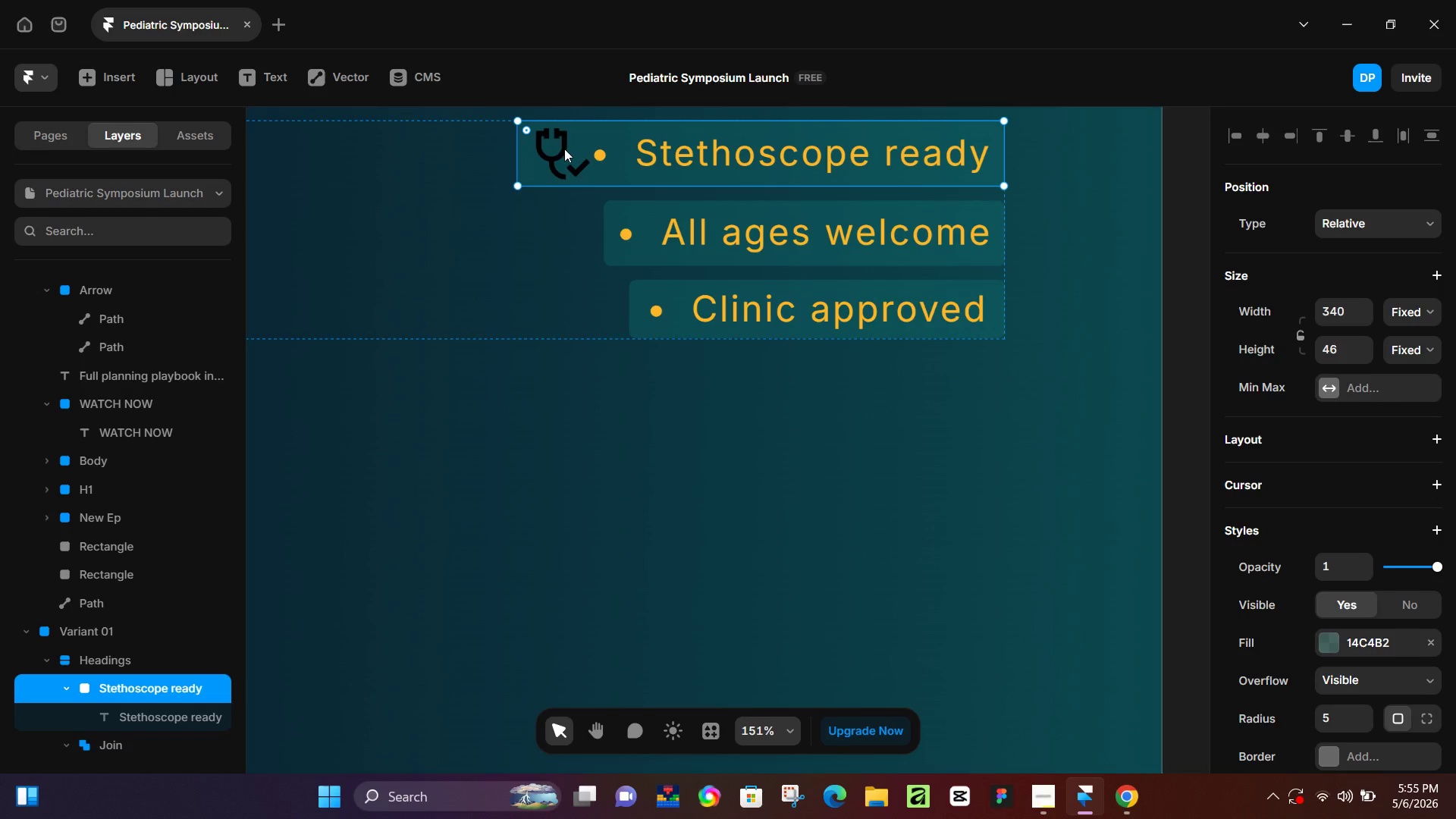 
left_click([562, 152])
 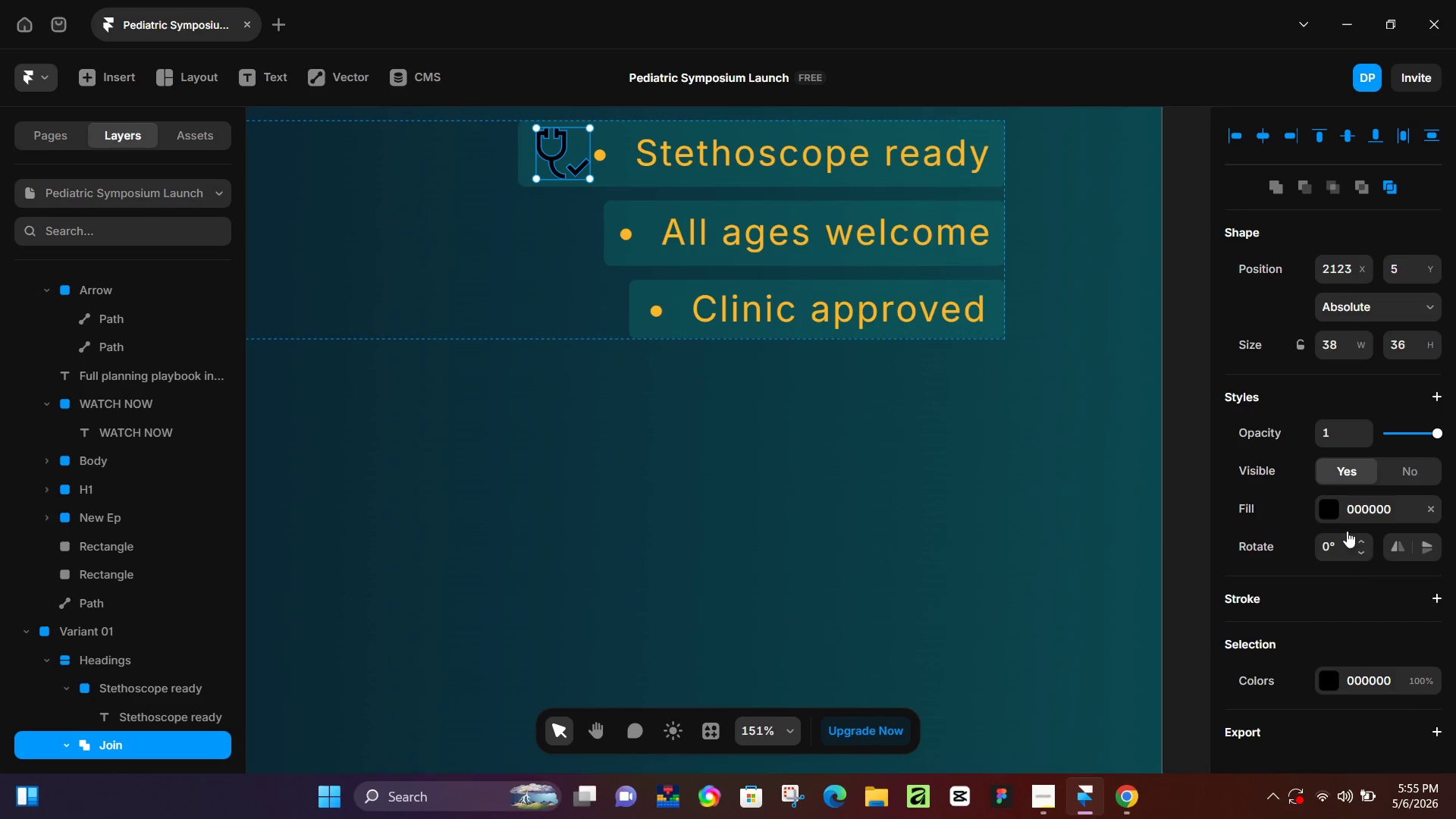 
left_click([1329, 515])
 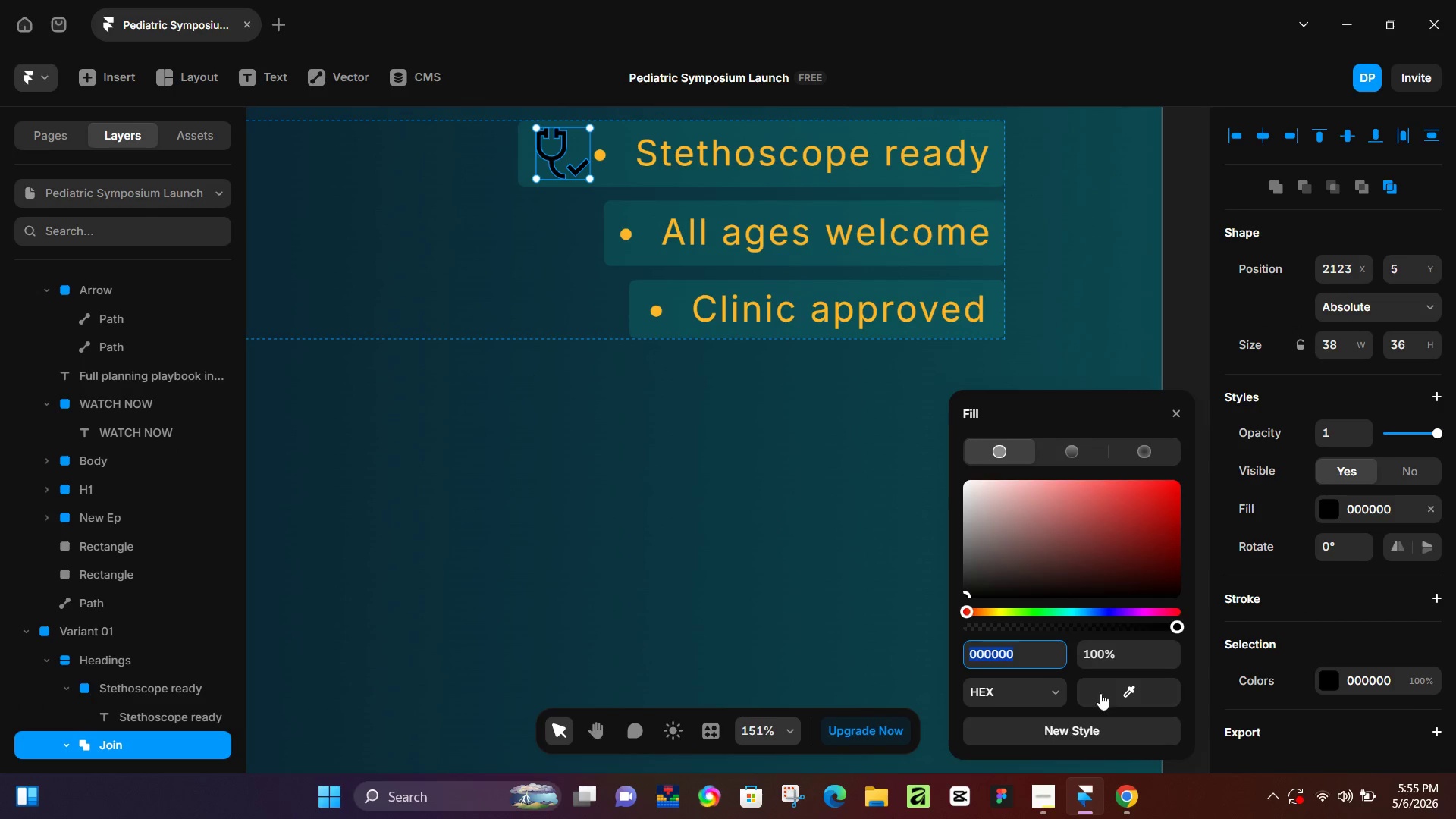 
left_click_drag(start_coordinate=[1102, 688], to_coordinate=[838, 317])
 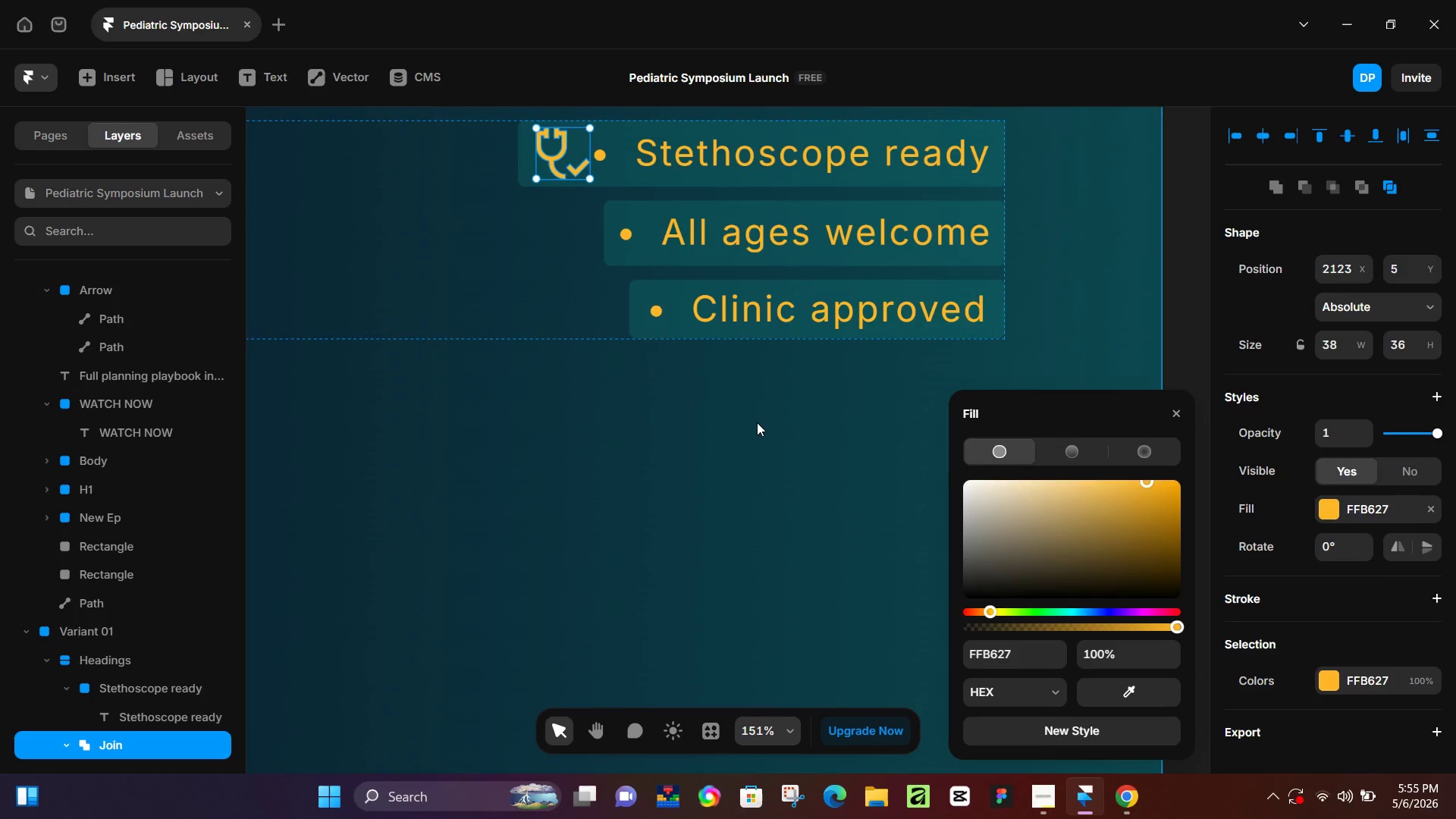 
left_click([755, 425])
 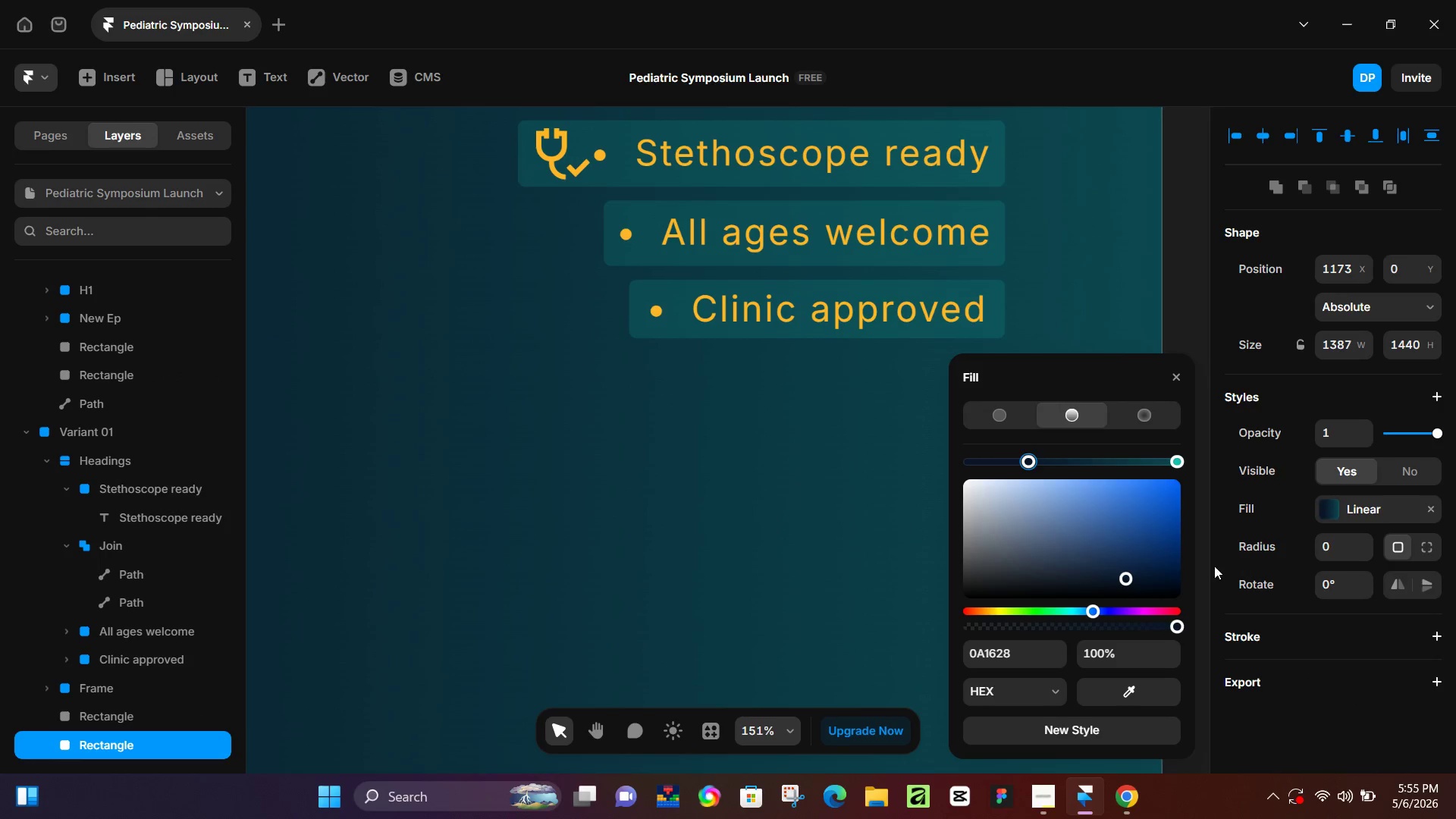 
left_click_drag(start_coordinate=[1012, 534], to_coordinate=[973, 517])
 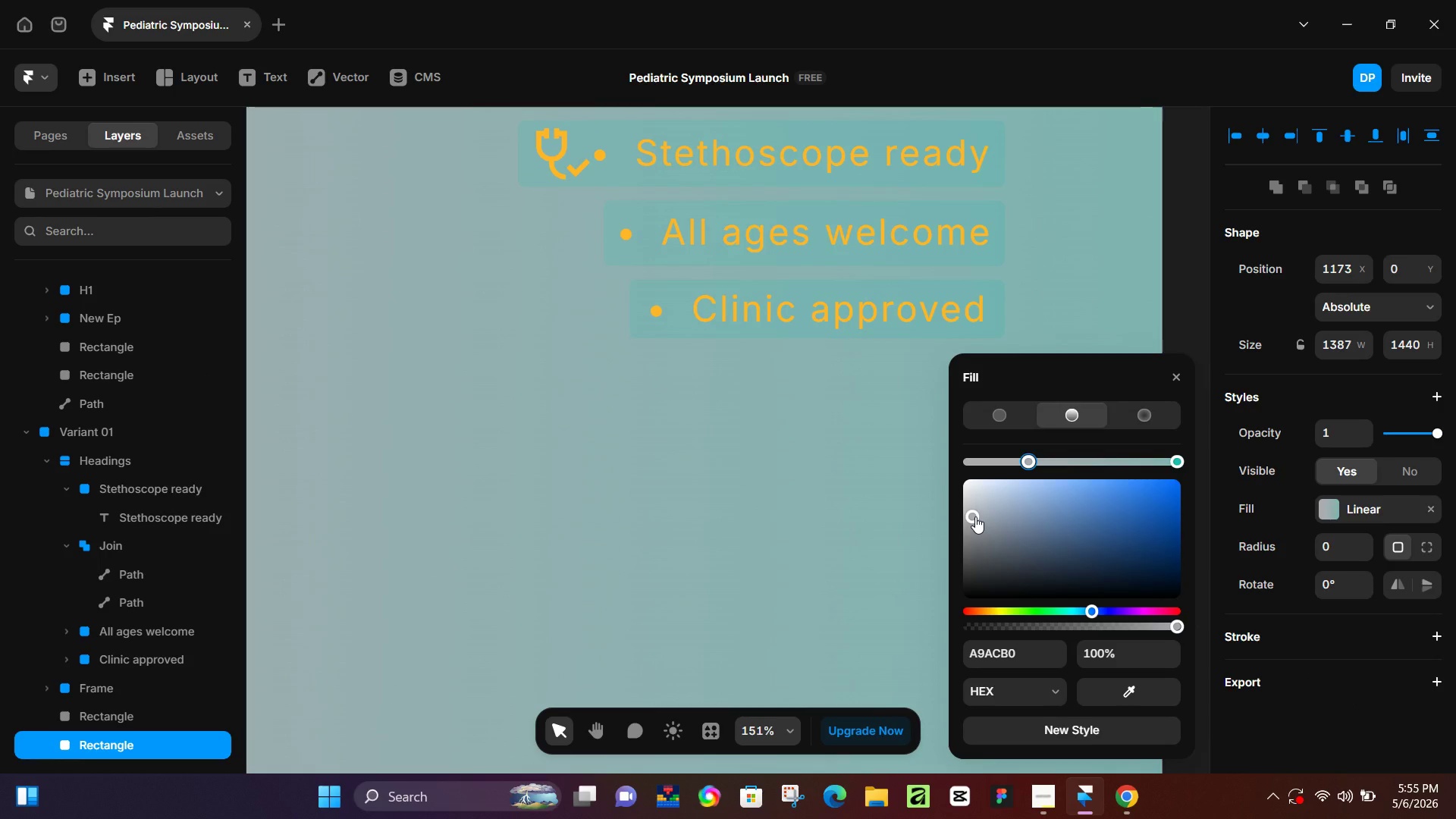 
key(Control+ControlLeft)
 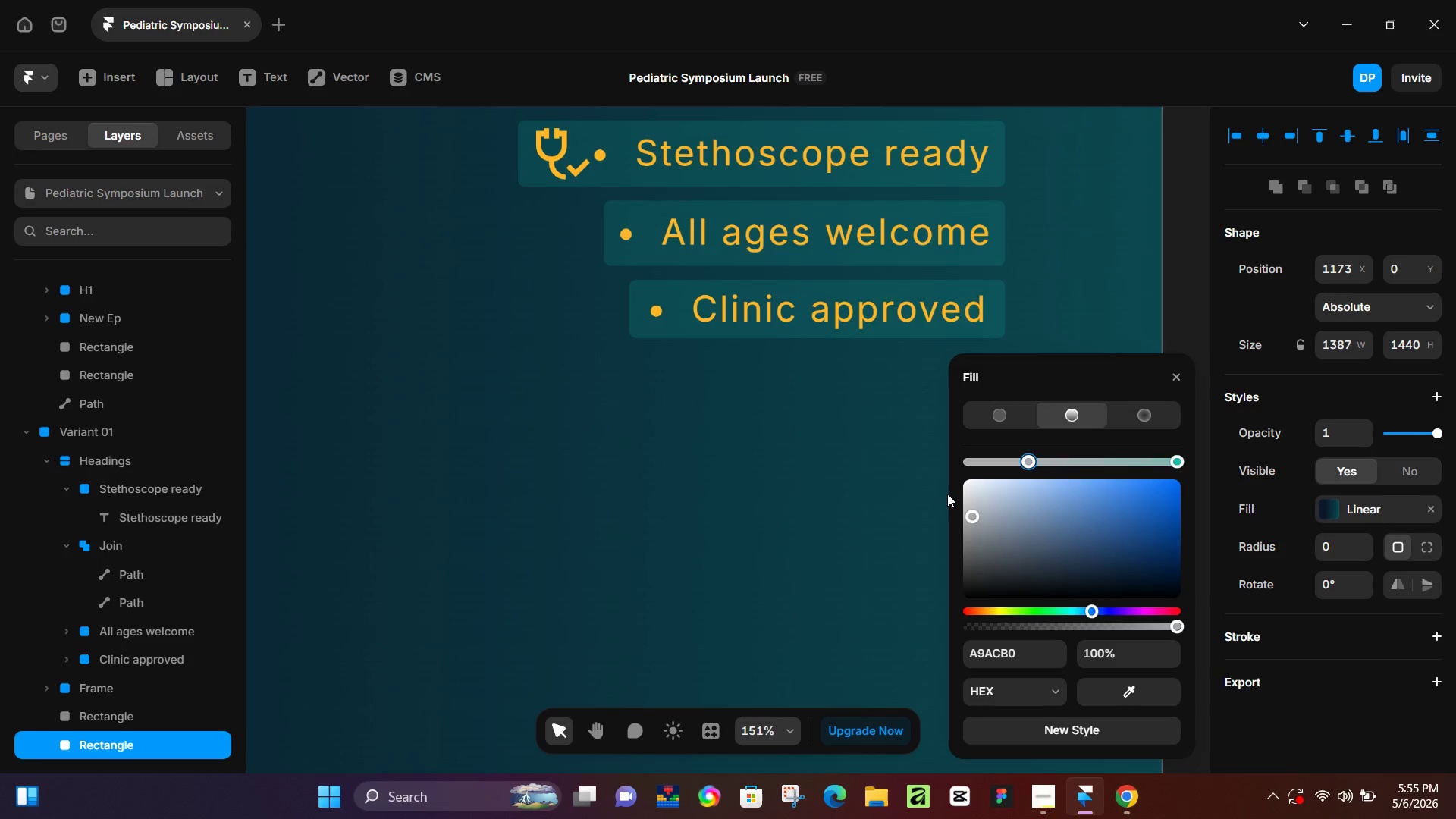 
key(Control+Z)
 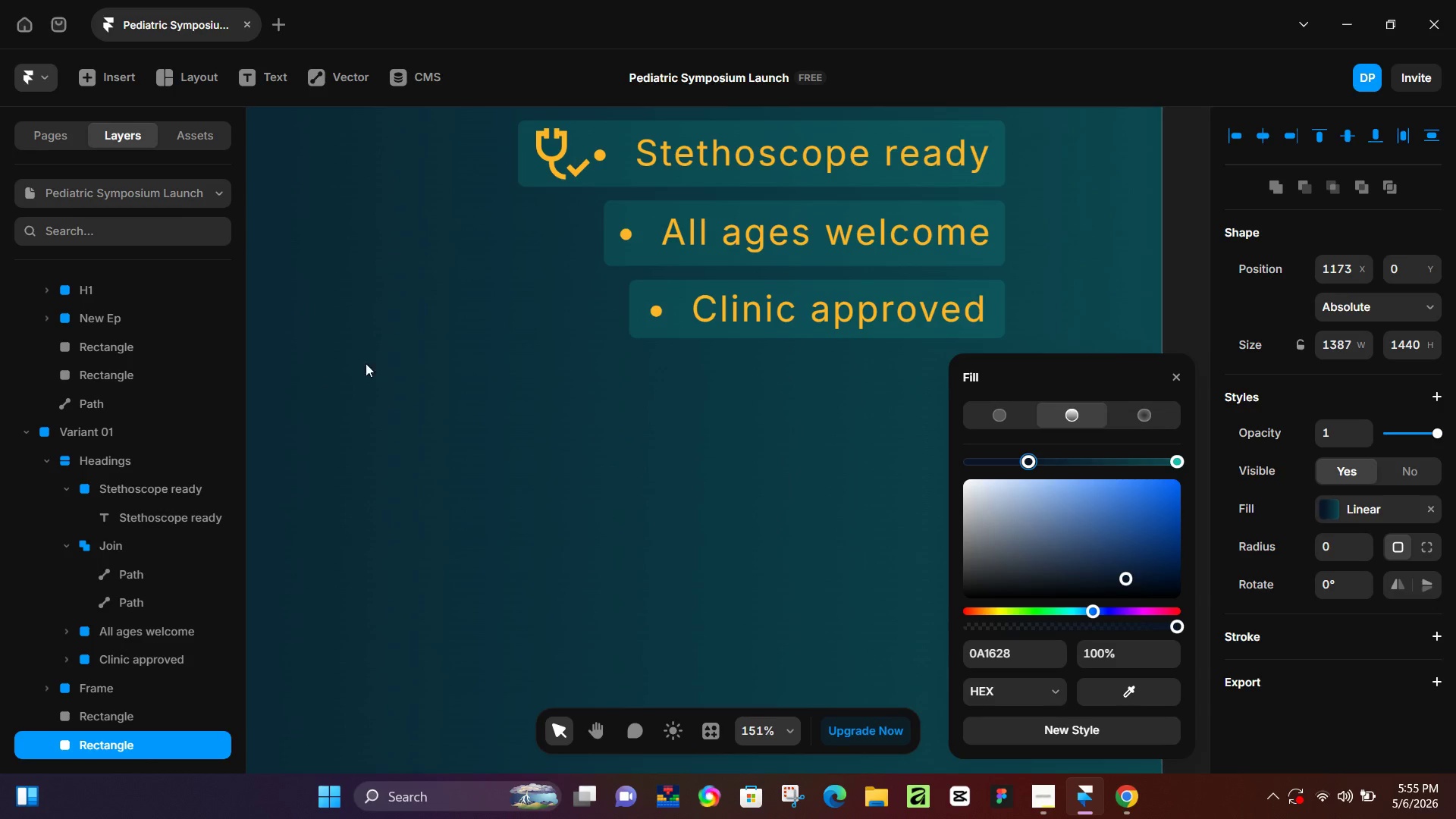 
double_click([431, 346])
 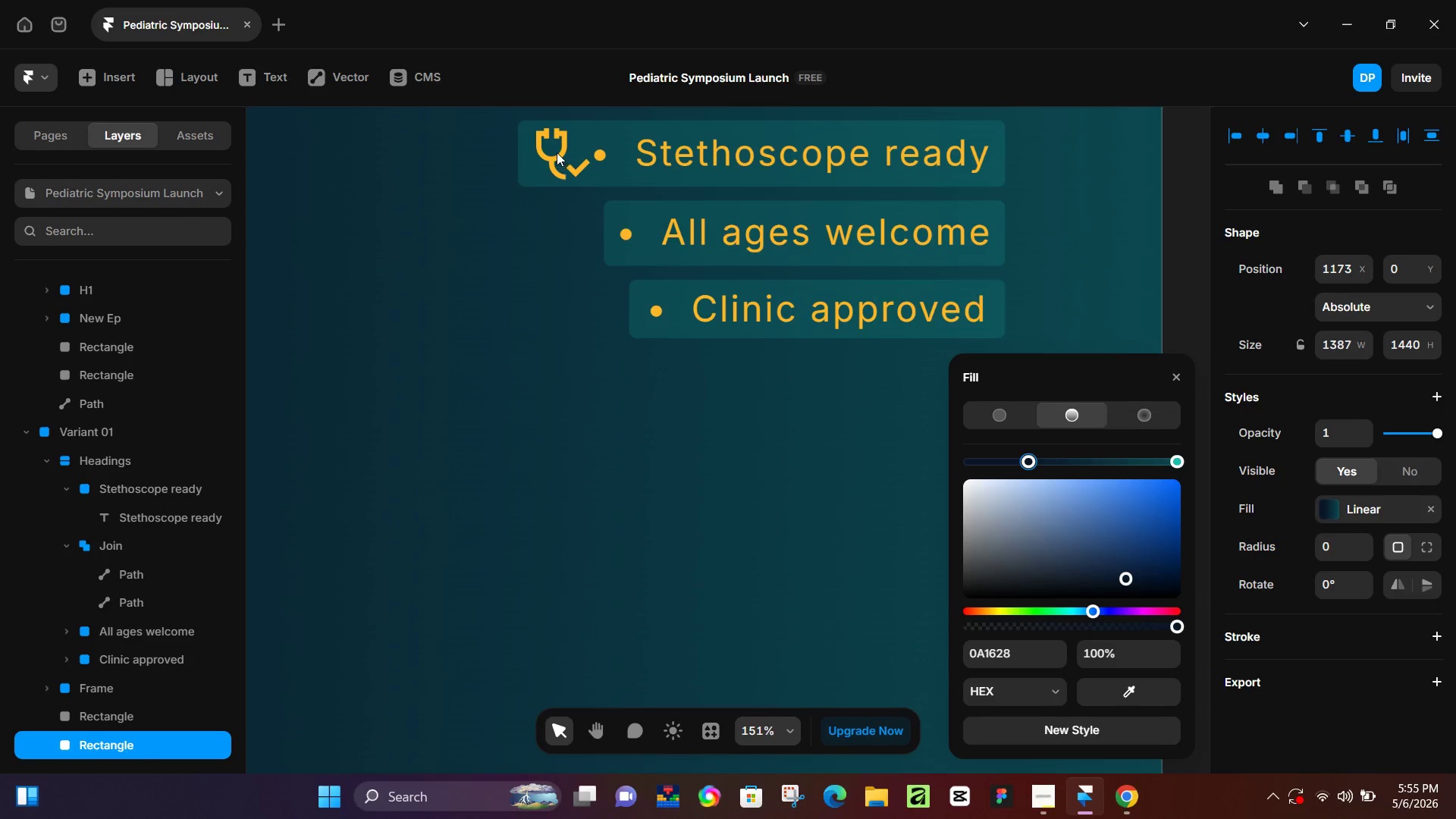 
left_click([554, 151])
 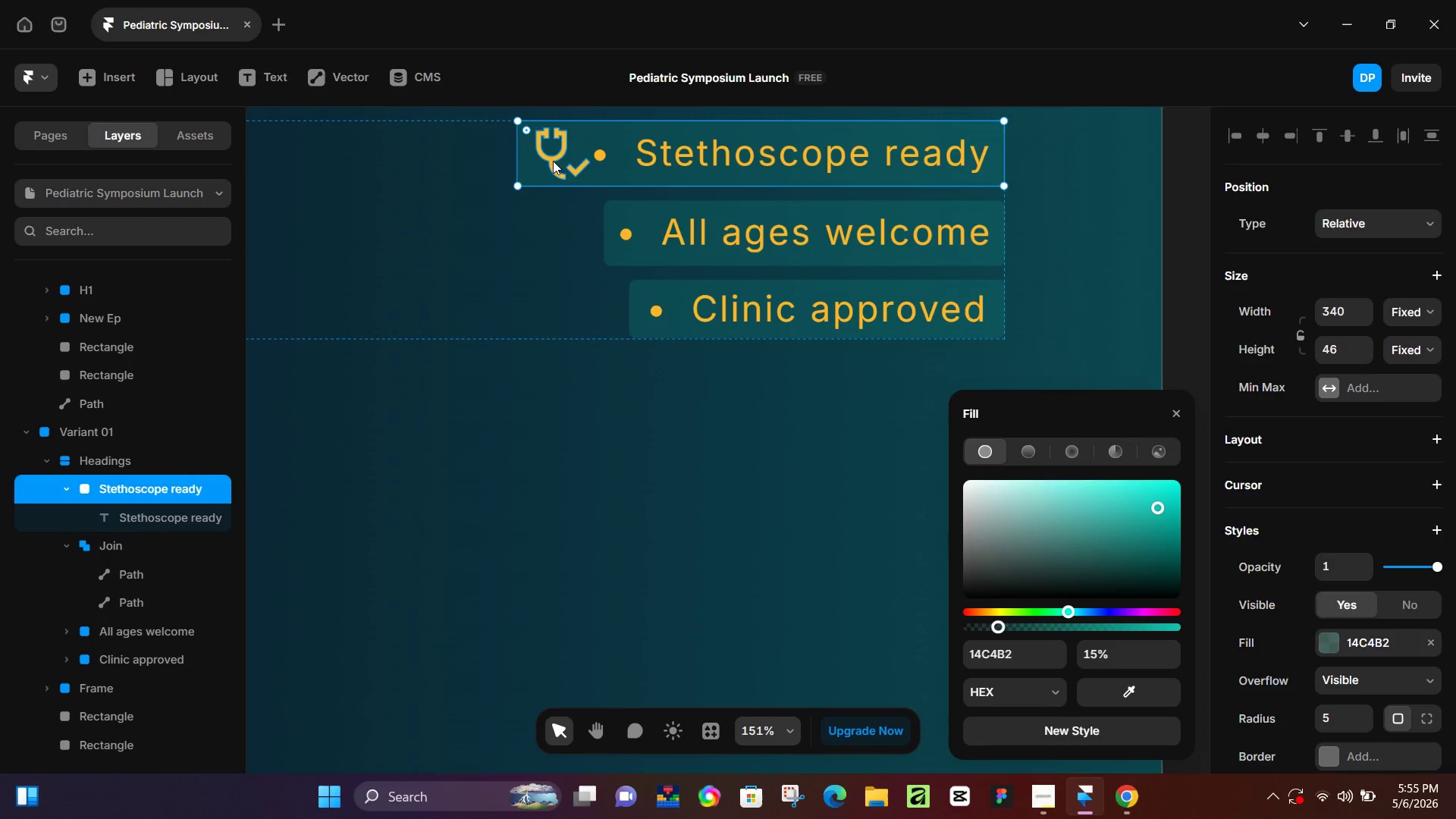 
left_click([554, 161])
 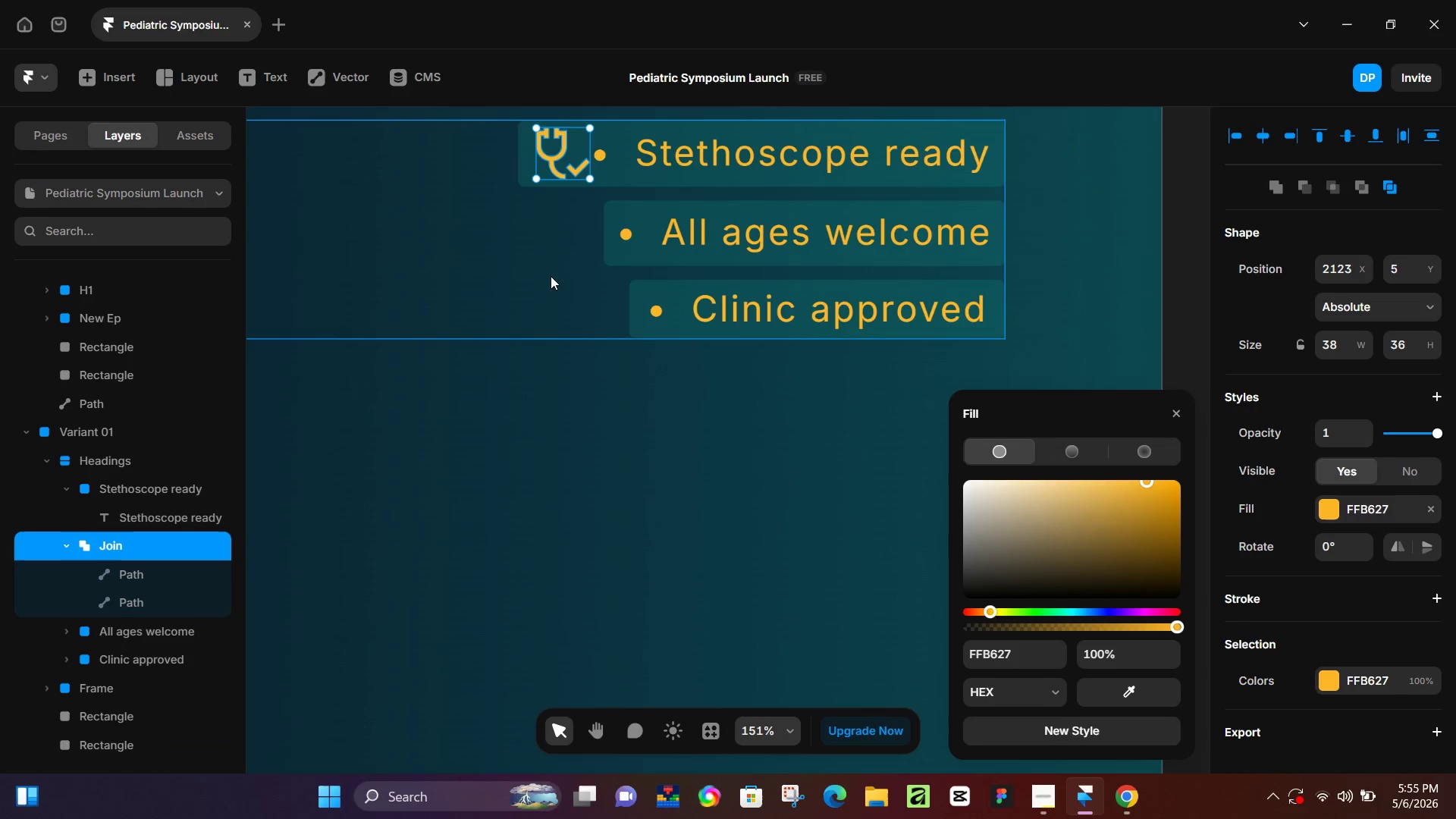 
hold_key(key=ControlLeft, duration=1.39)
scroll: coordinate [721, 469], scroll_direction: down, amount: 13.0
 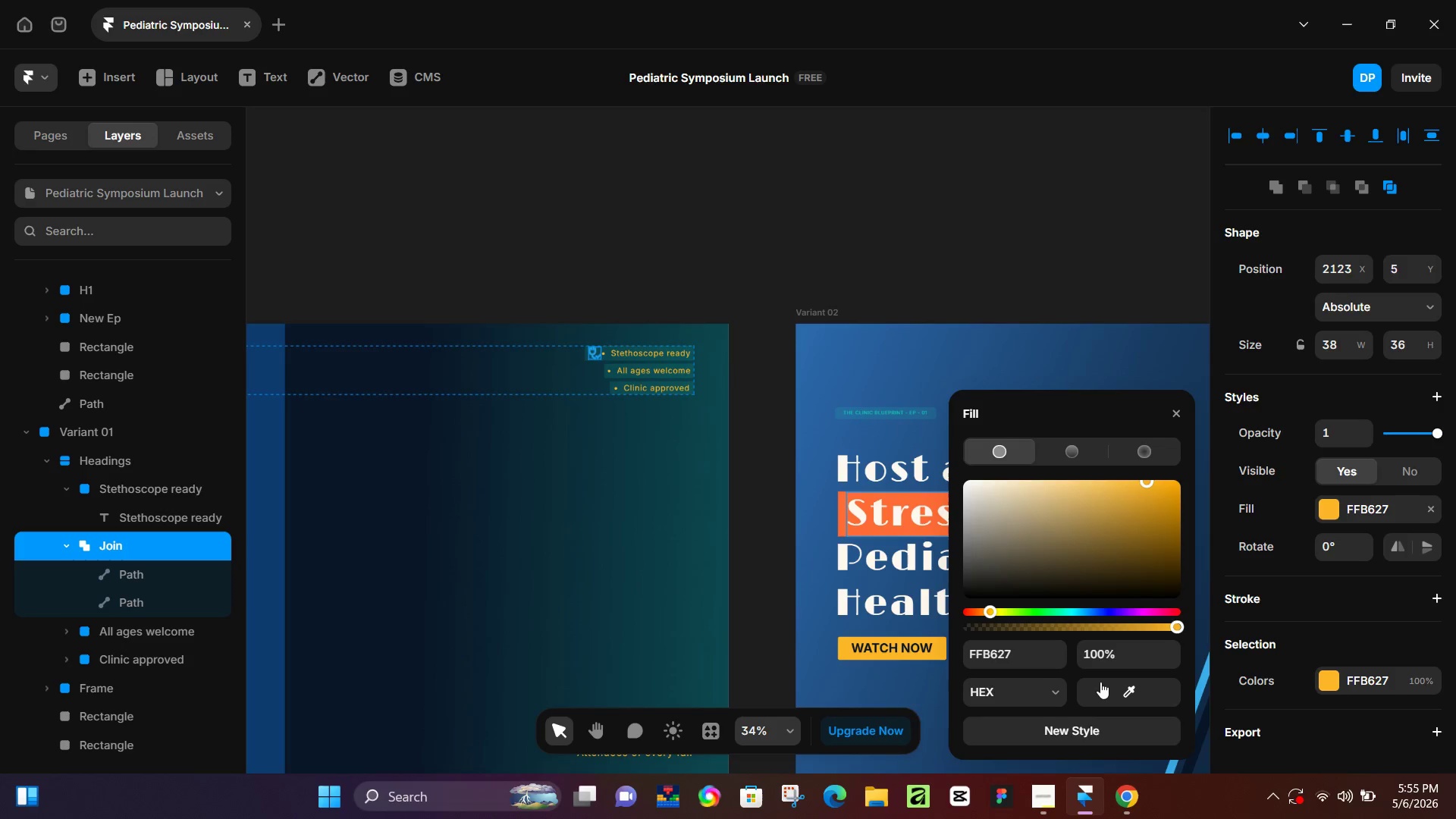 
left_click_drag(start_coordinate=[1108, 683], to_coordinate=[845, 469])
 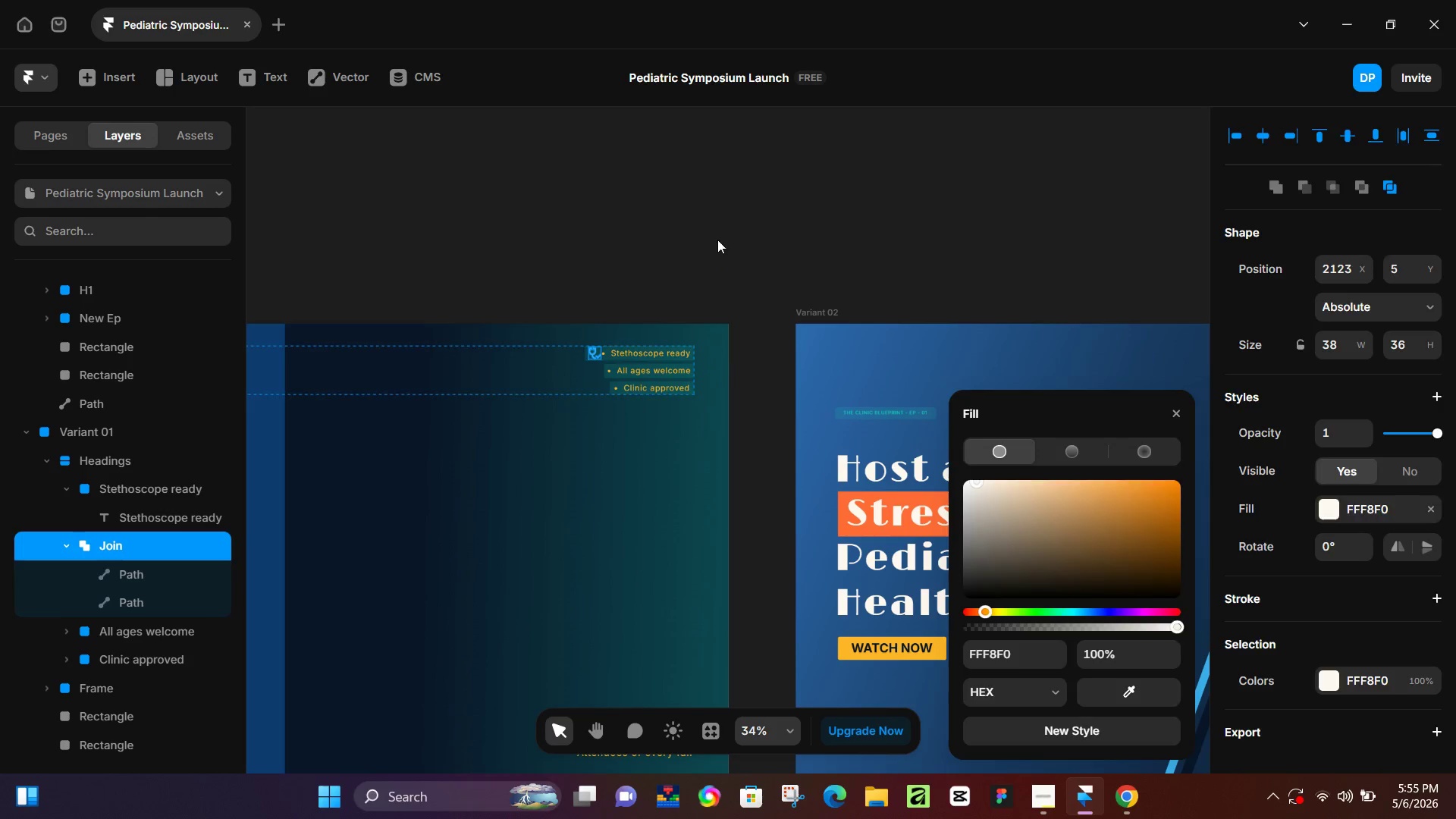 
left_click([717, 240])
 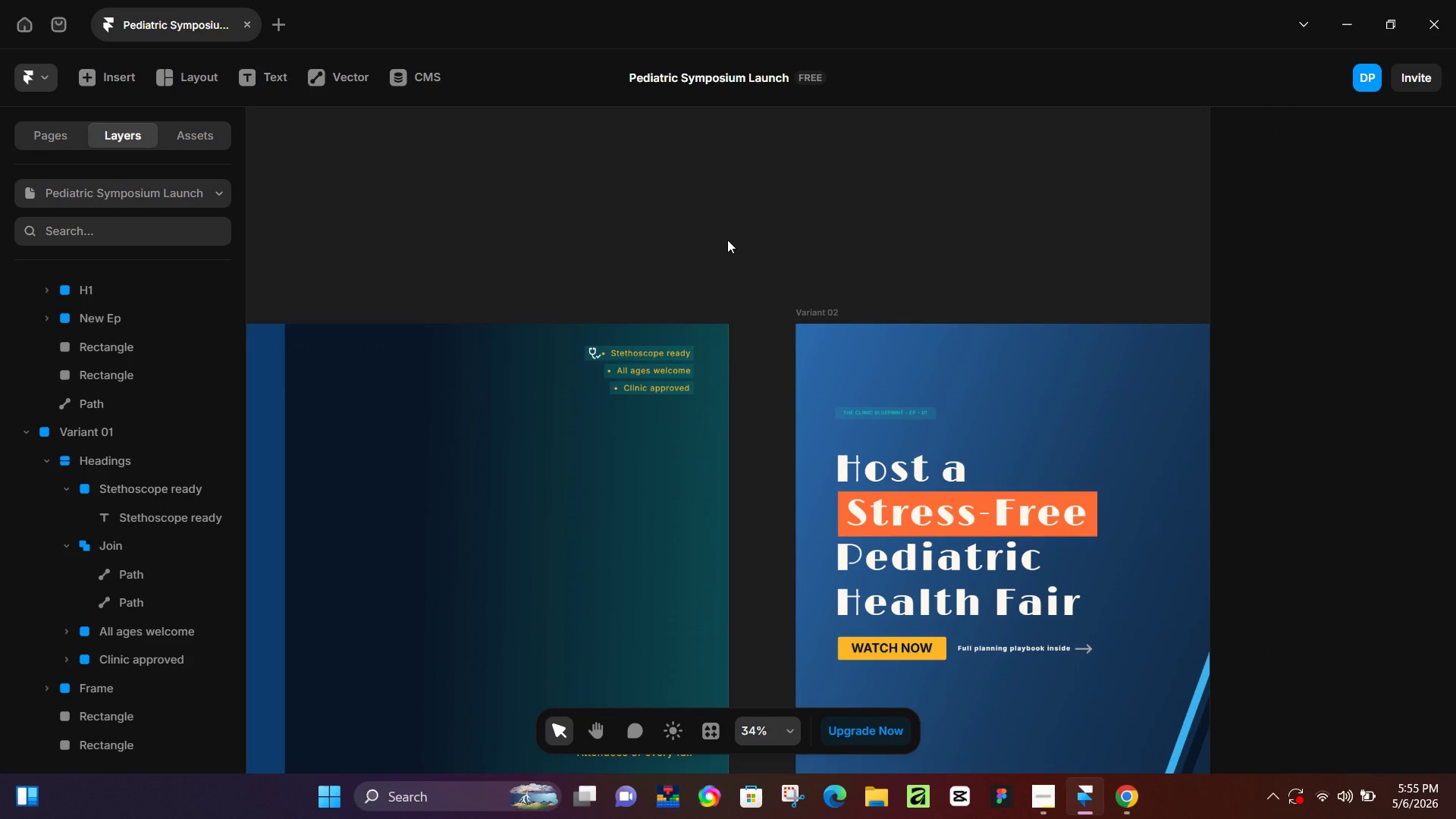 
wait(28.47)
 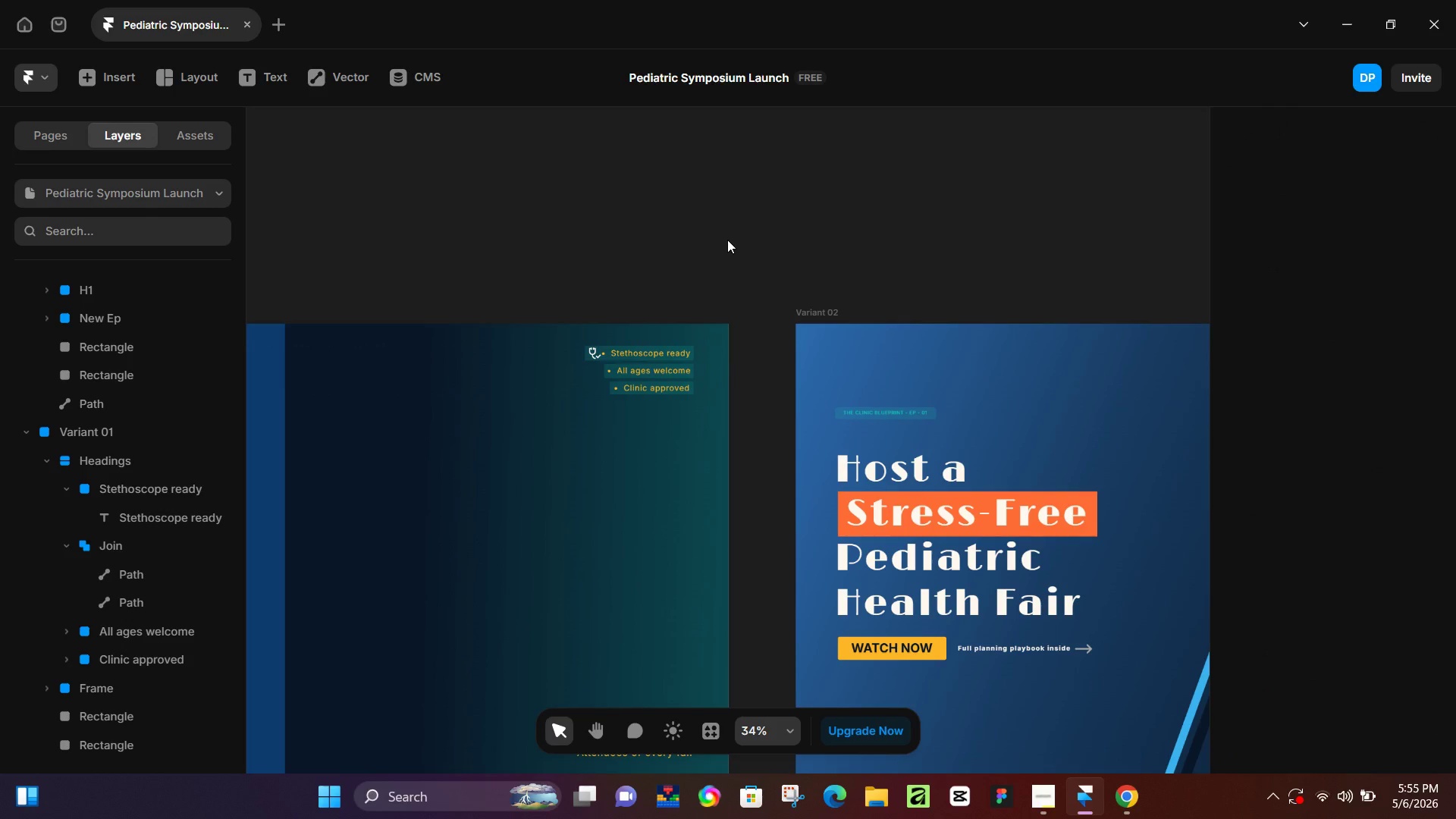 
left_click_drag(start_coordinate=[625, 74], to_coordinate=[723, 69])
 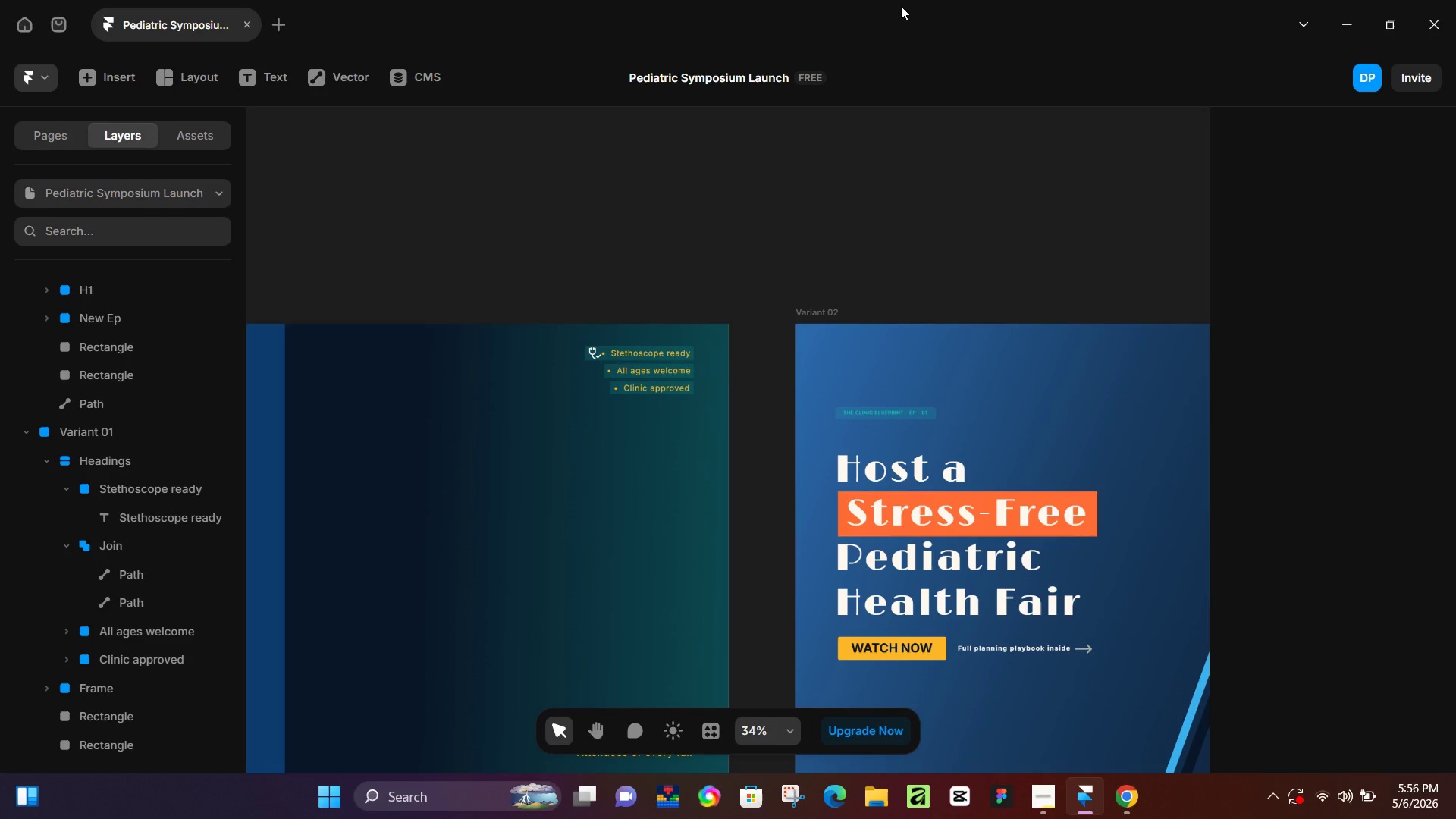 
wait(40.02)
 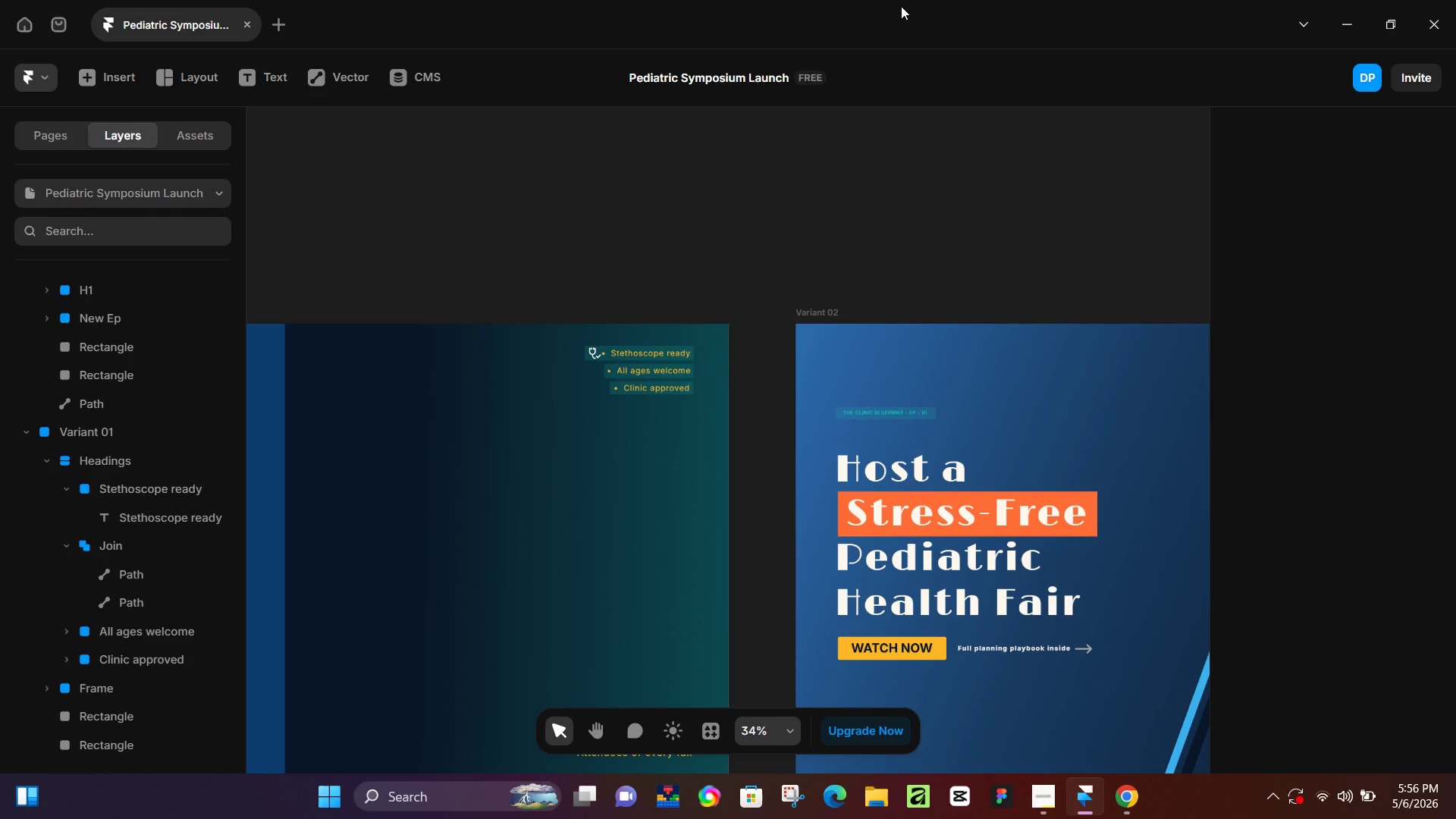 
hold_key(key=ControlLeft, duration=1.0)
scroll: coordinate [582, 372], scroll_direction: up, amount: 11.0
 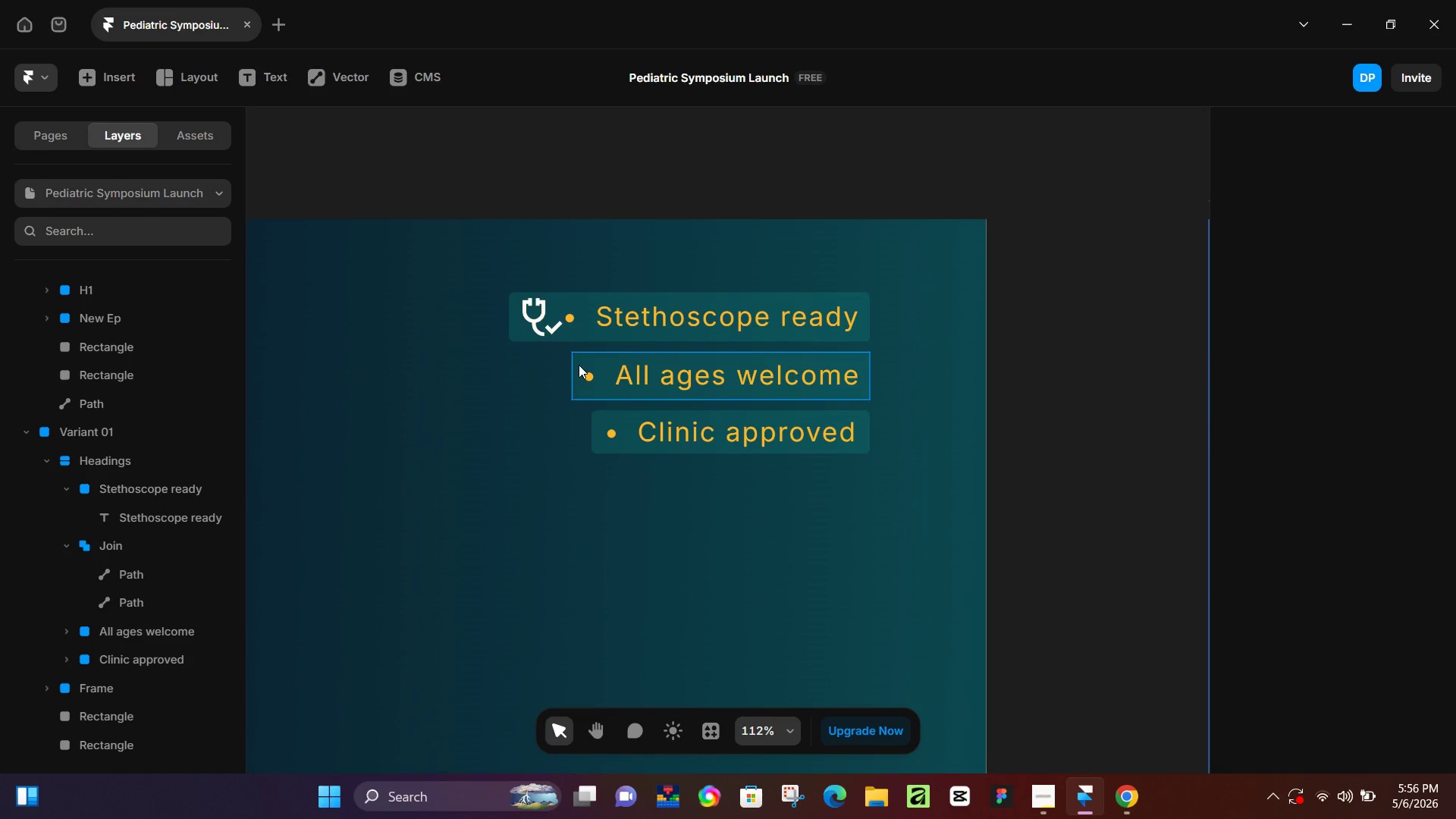 
left_click([579, 368])
 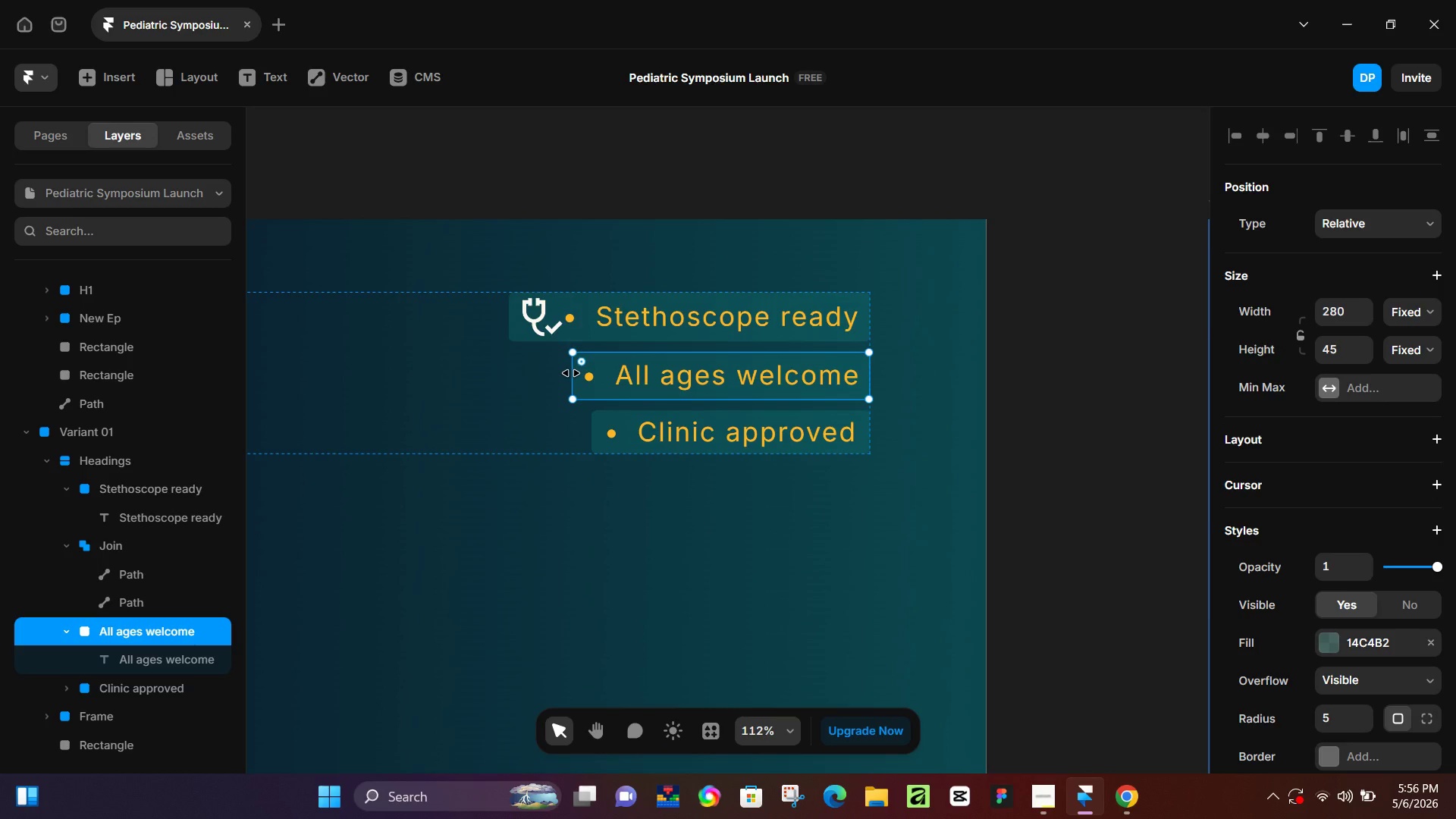 
left_click_drag(start_coordinate=[571, 373], to_coordinate=[531, 378])
 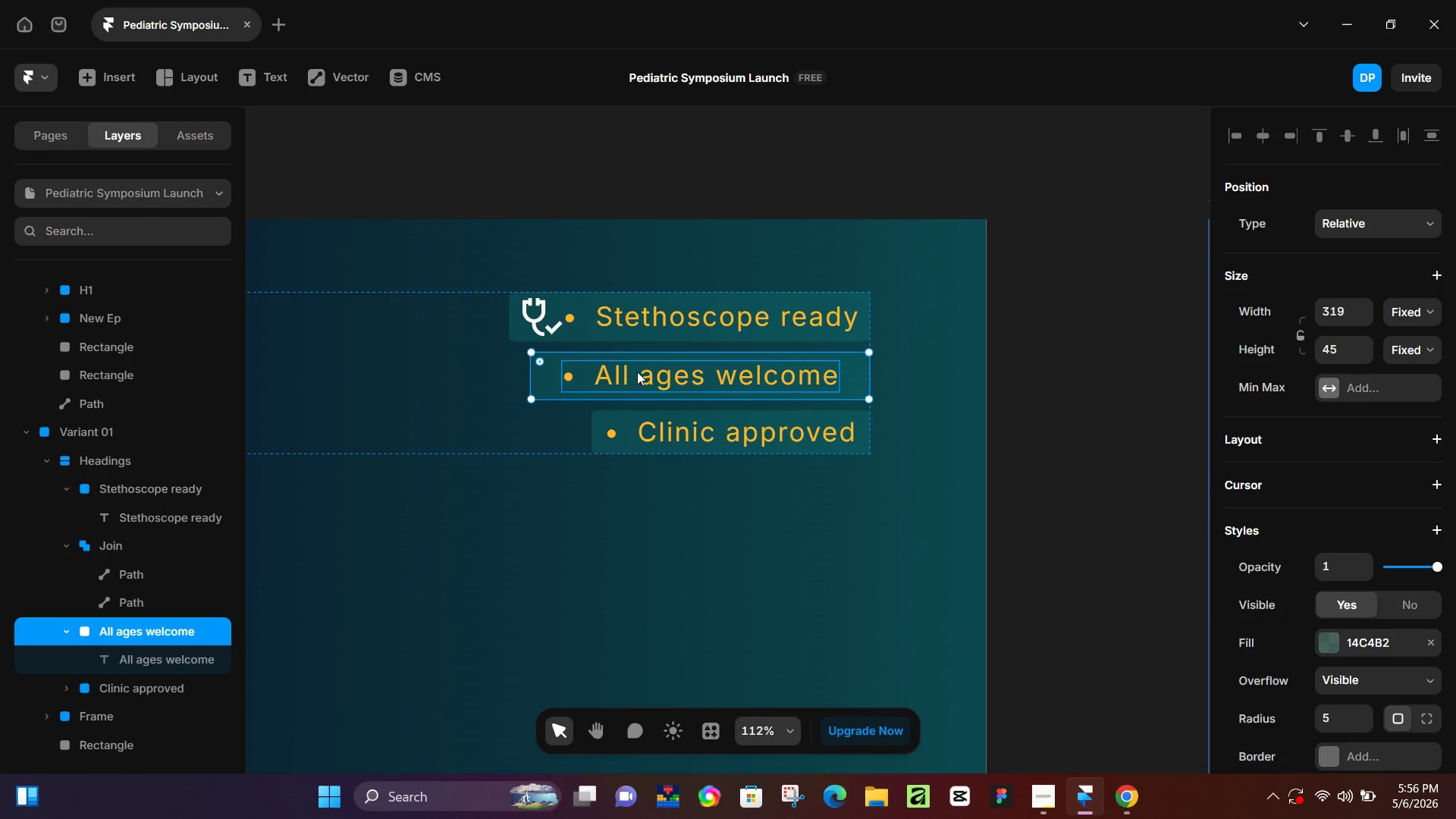 
left_click([637, 372])
 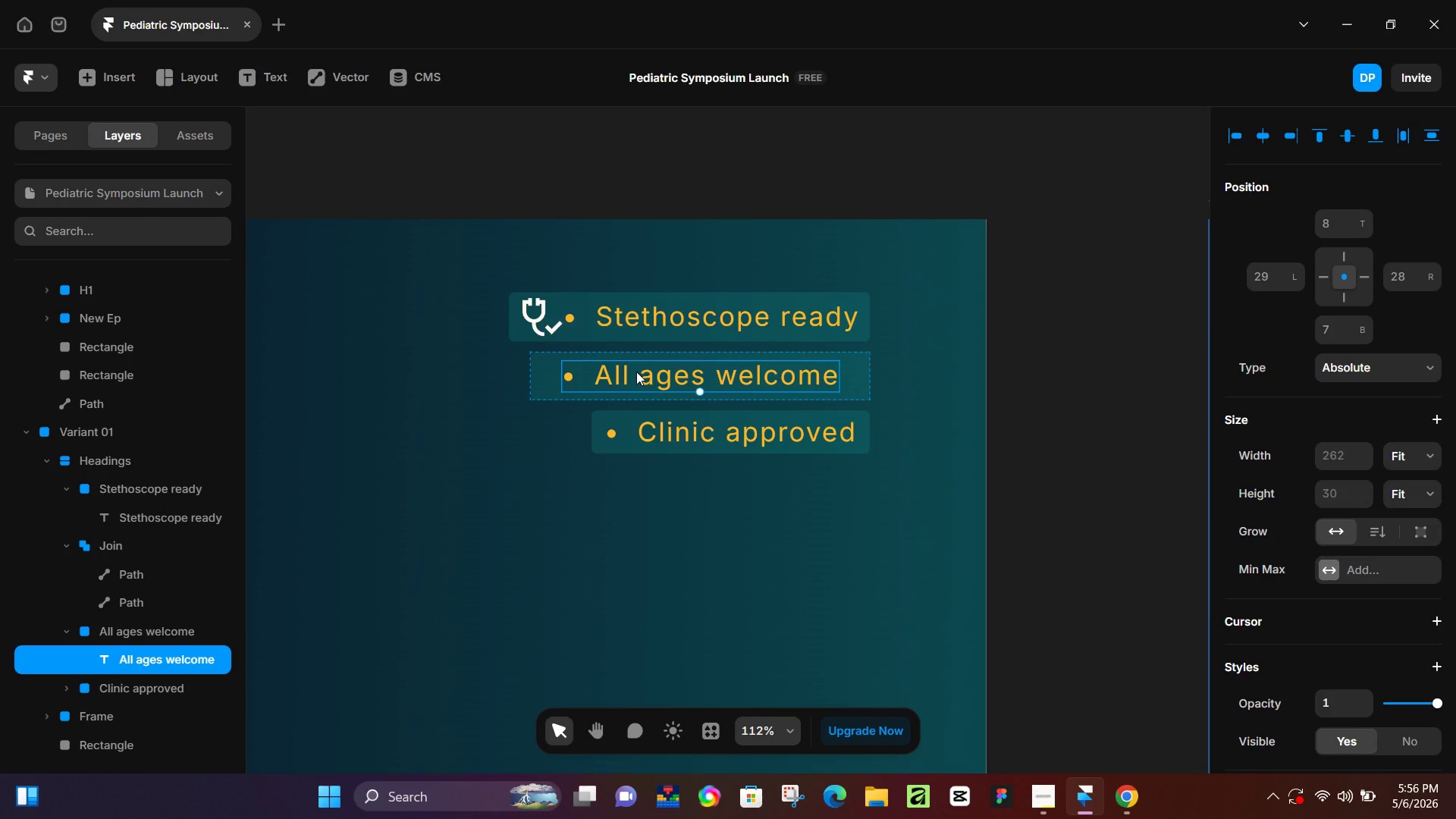 
left_click_drag(start_coordinate=[636, 372], to_coordinate=[661, 372])
 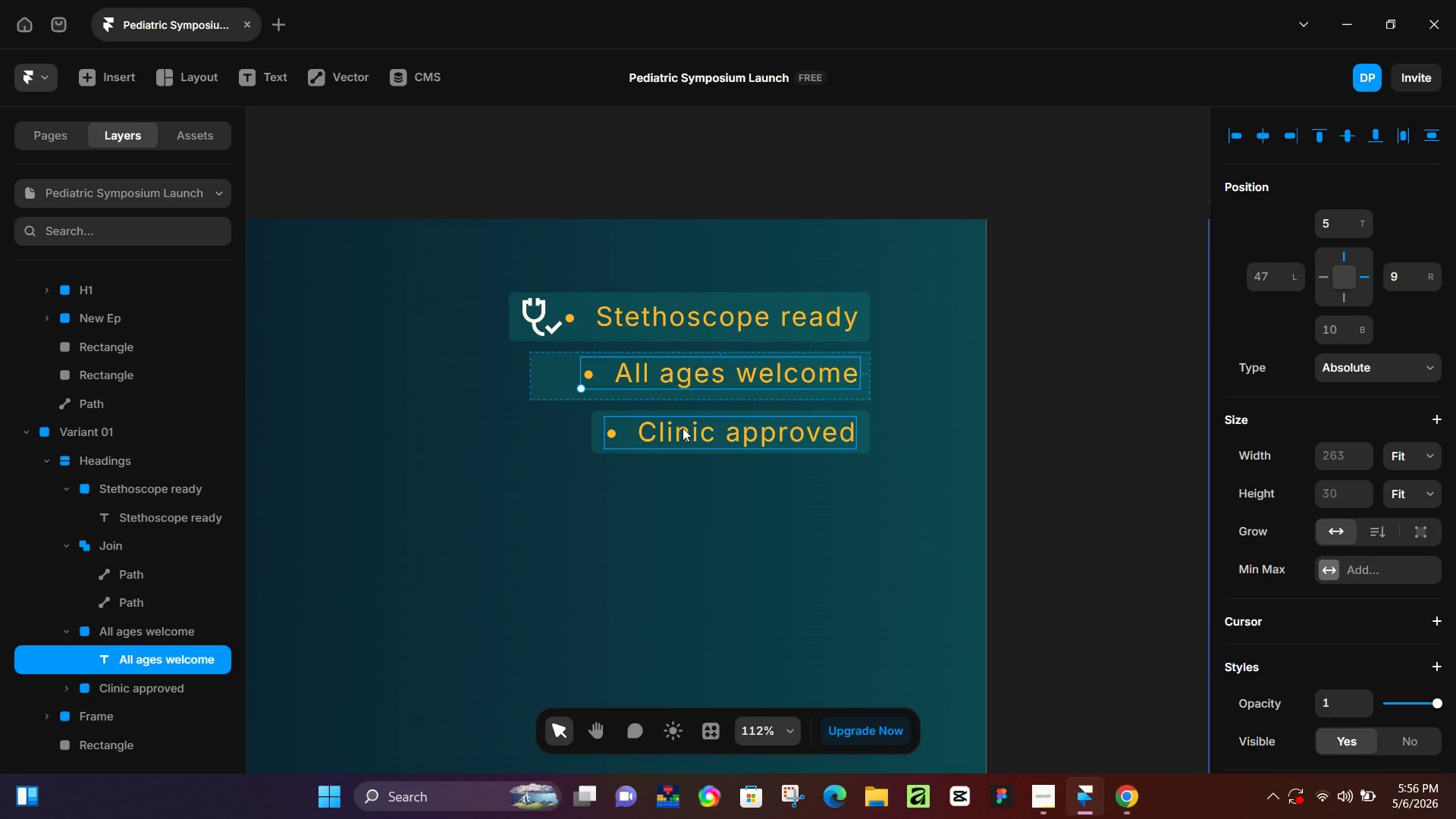 
left_click([682, 428])
 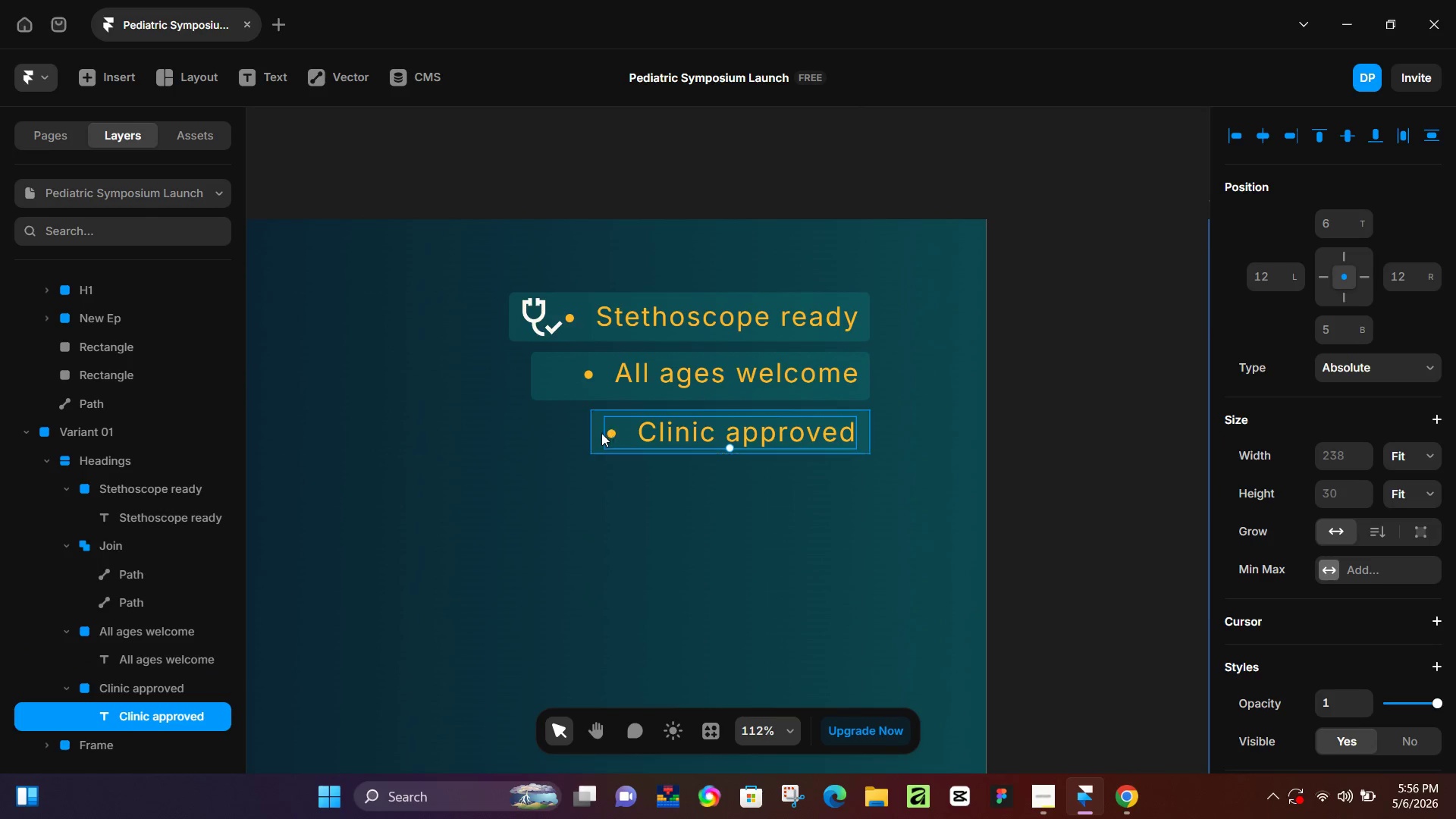 
left_click([600, 433])
 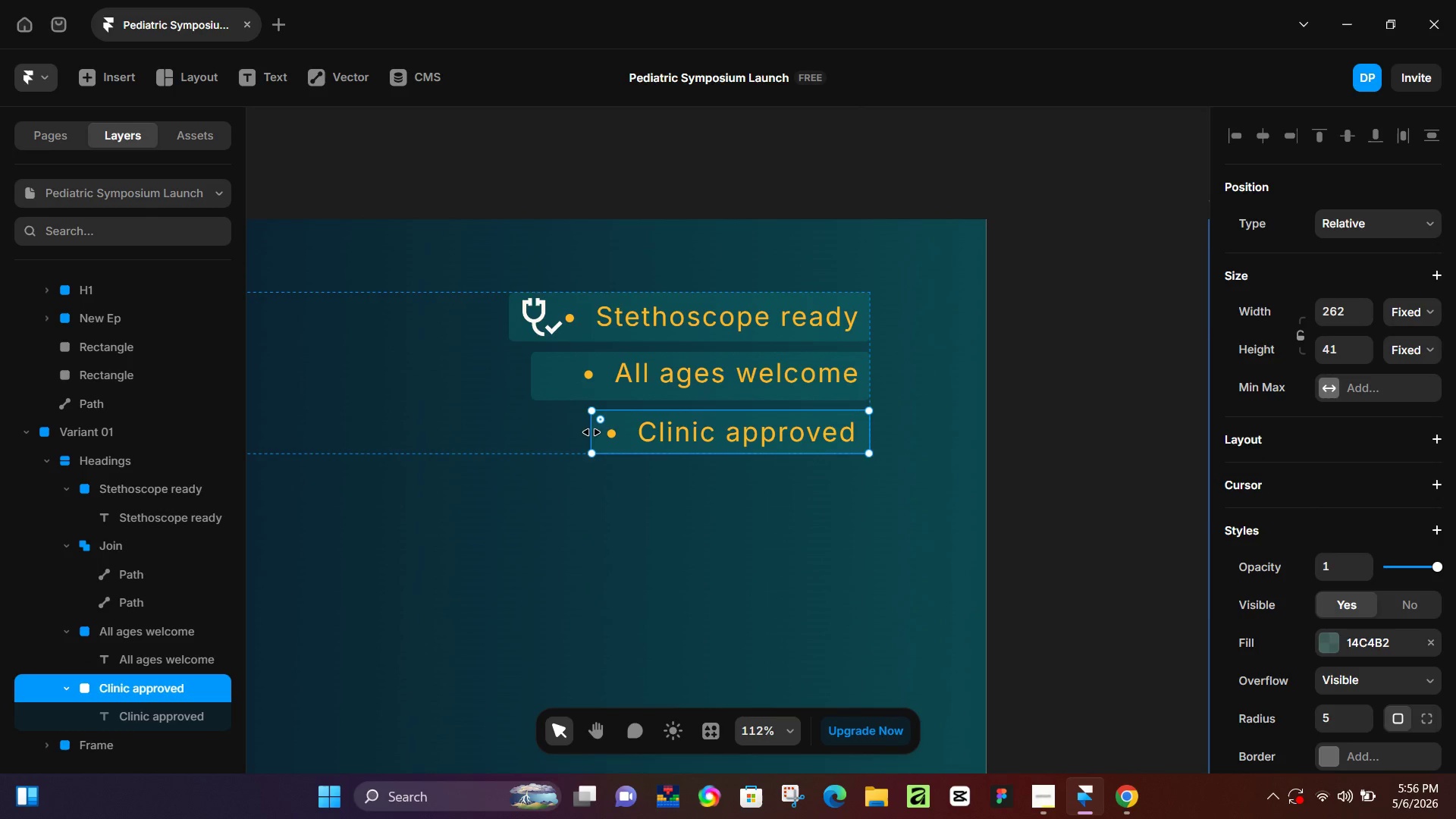 
left_click_drag(start_coordinate=[592, 432], to_coordinate=[555, 438])
 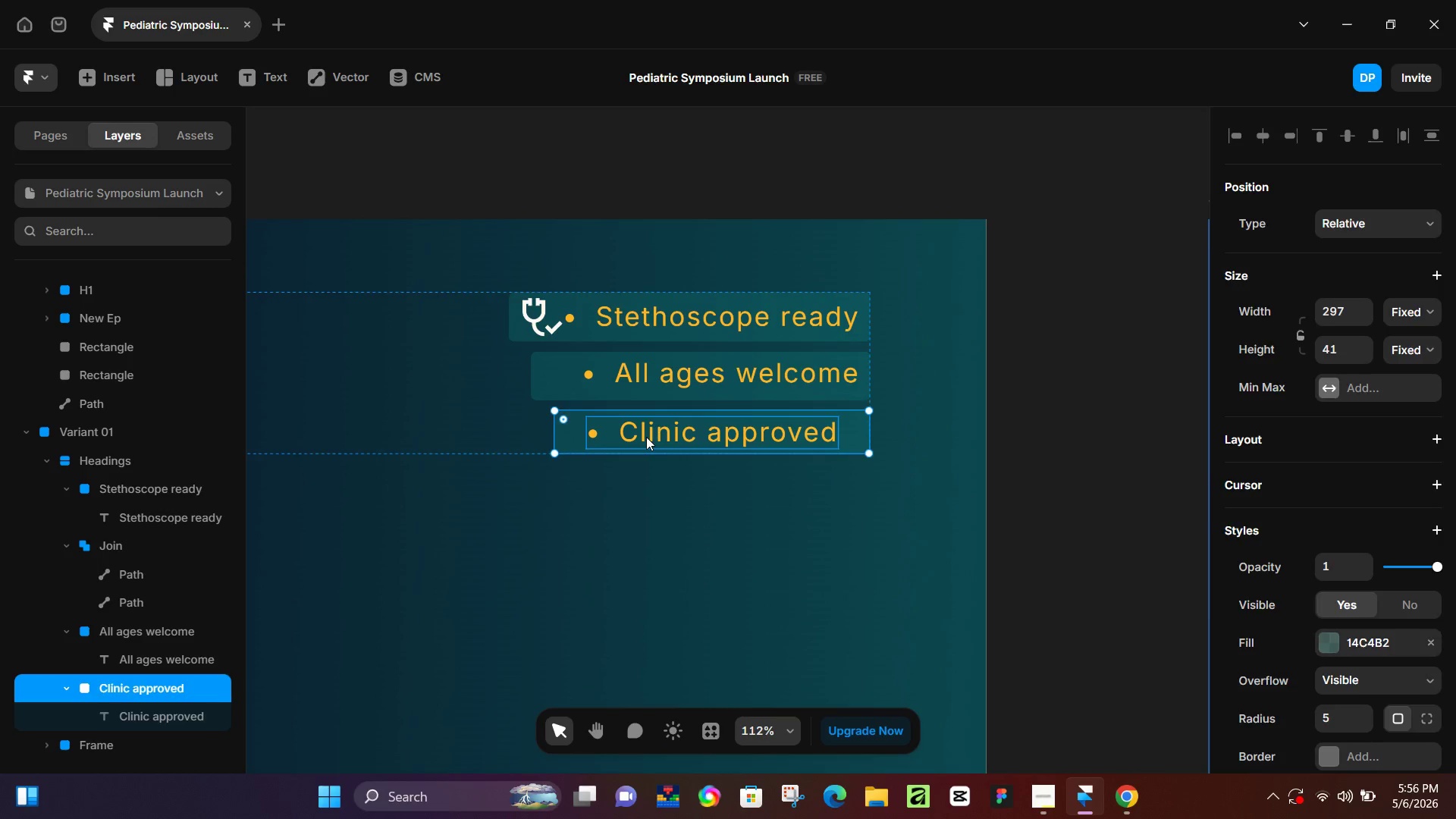 
left_click([646, 437])
 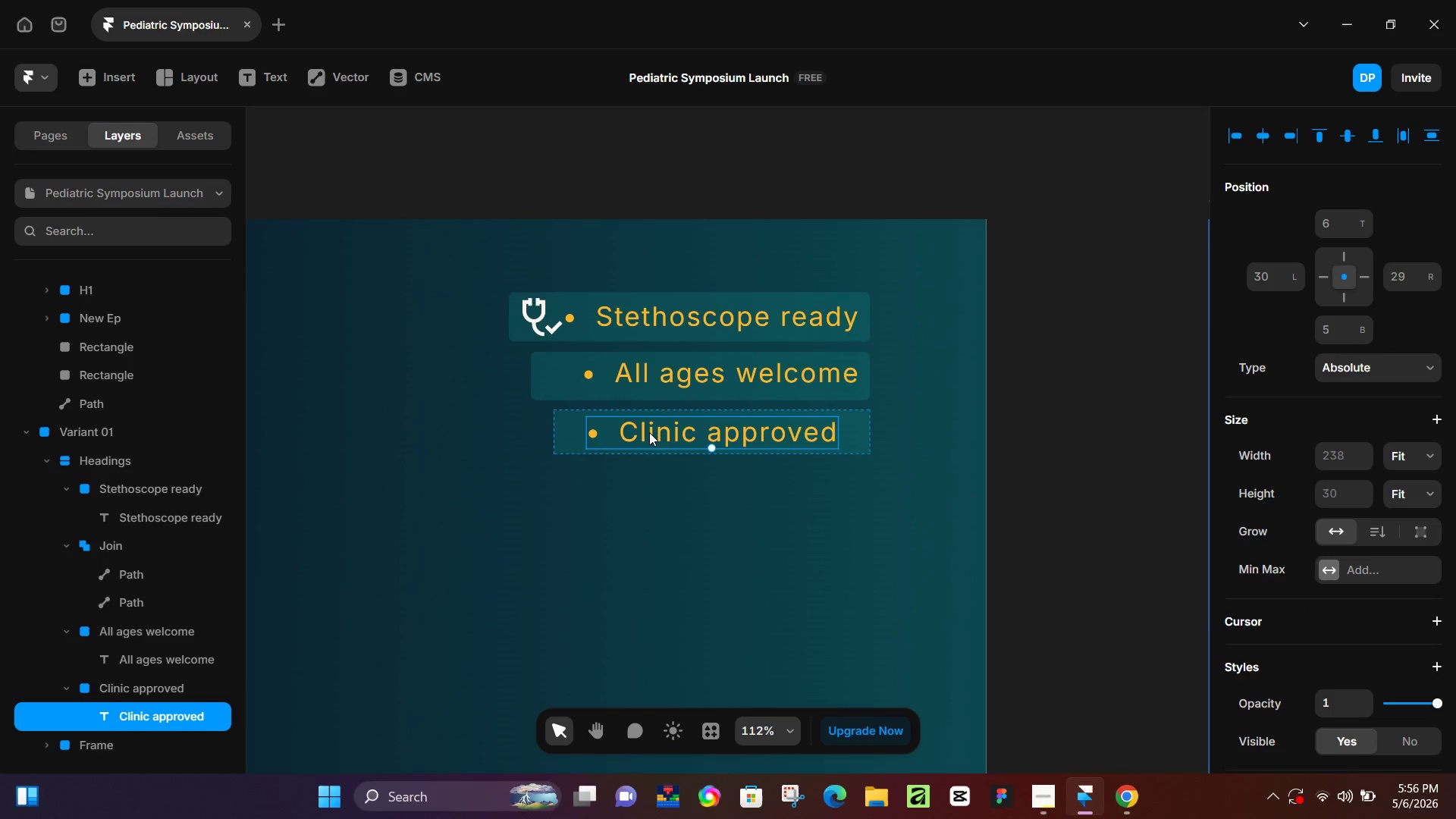 
left_click_drag(start_coordinate=[649, 432], to_coordinate=[668, 431])
 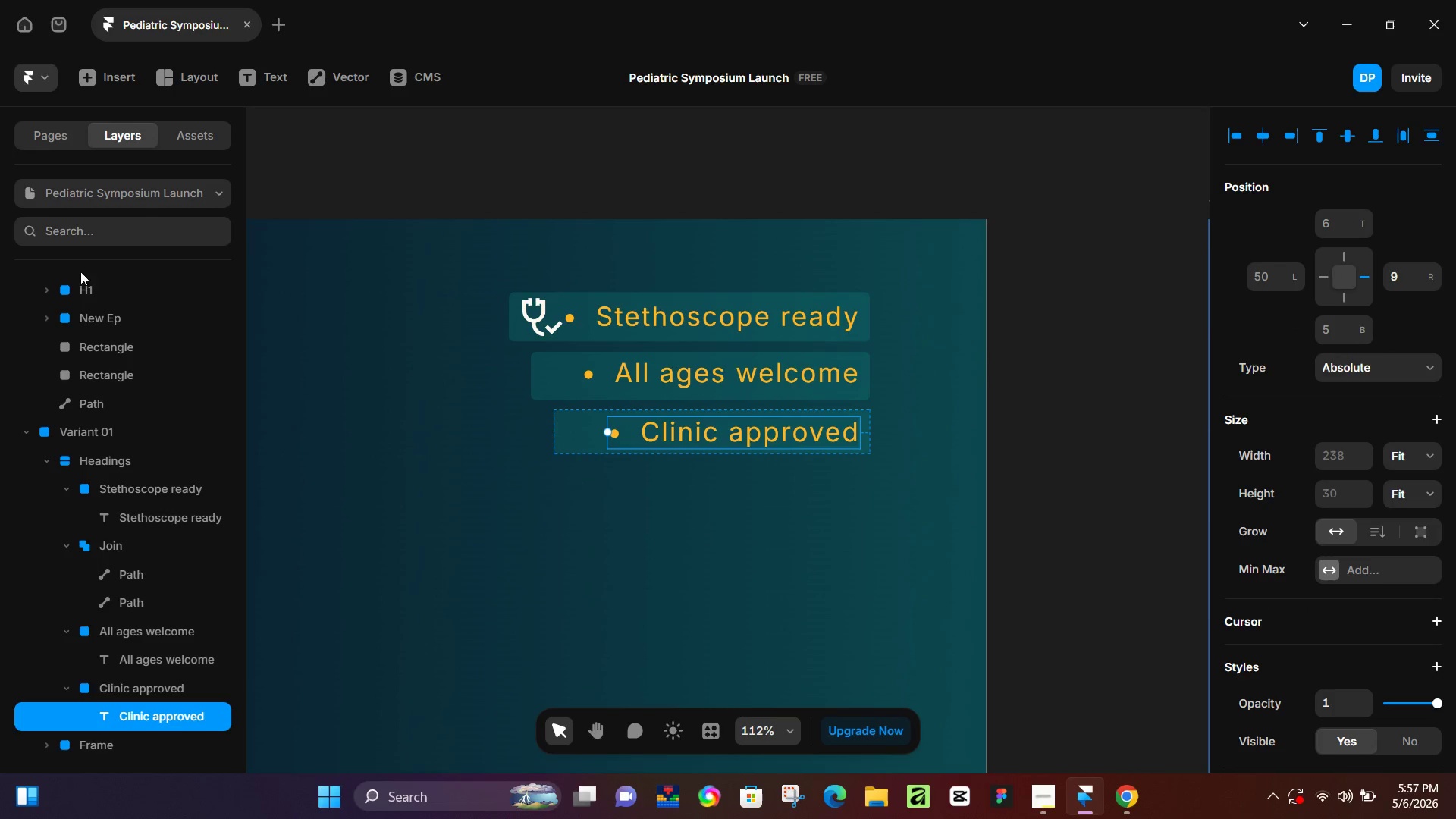 
wait(7.06)
 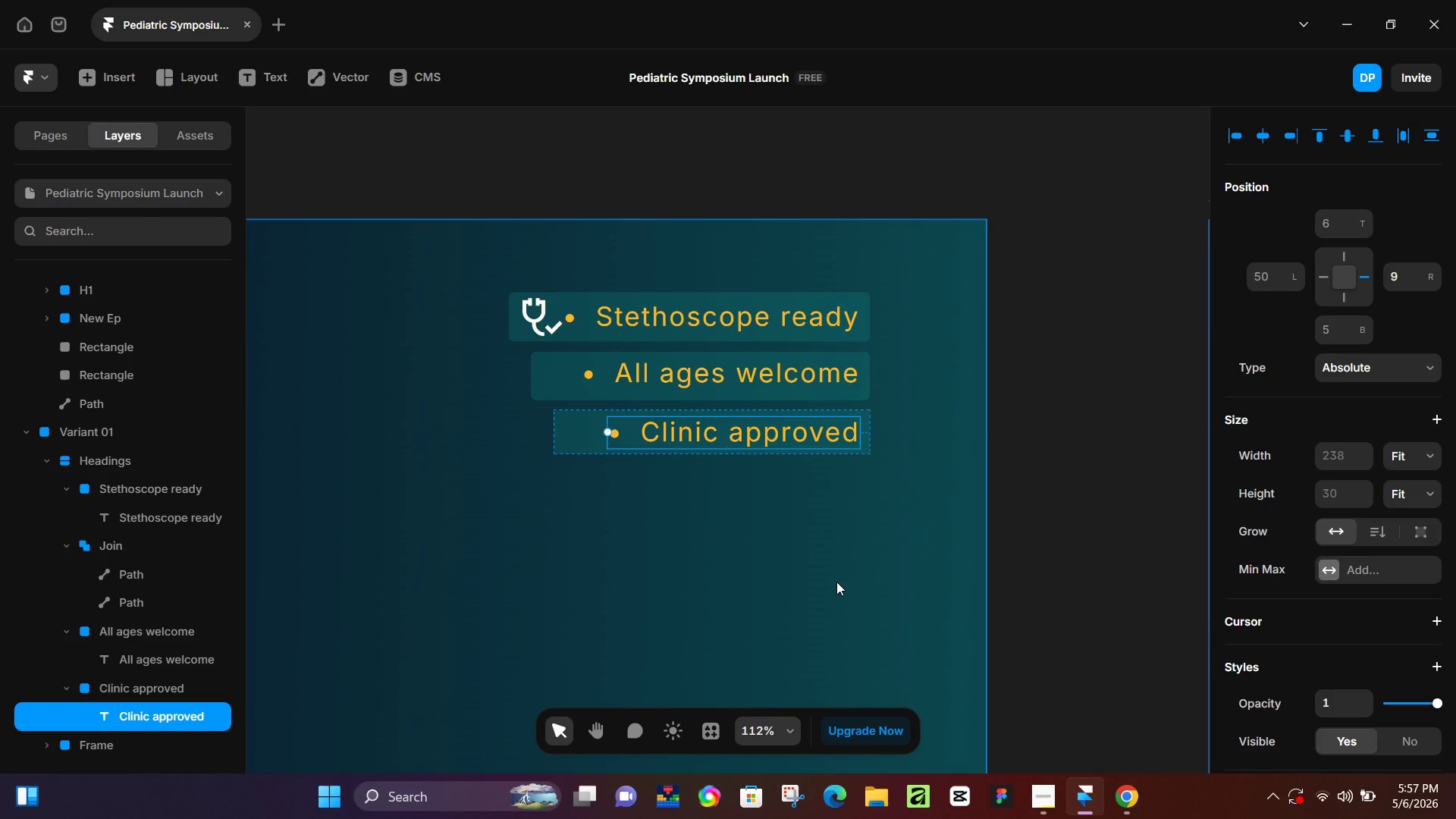 
left_click([713, 725])
 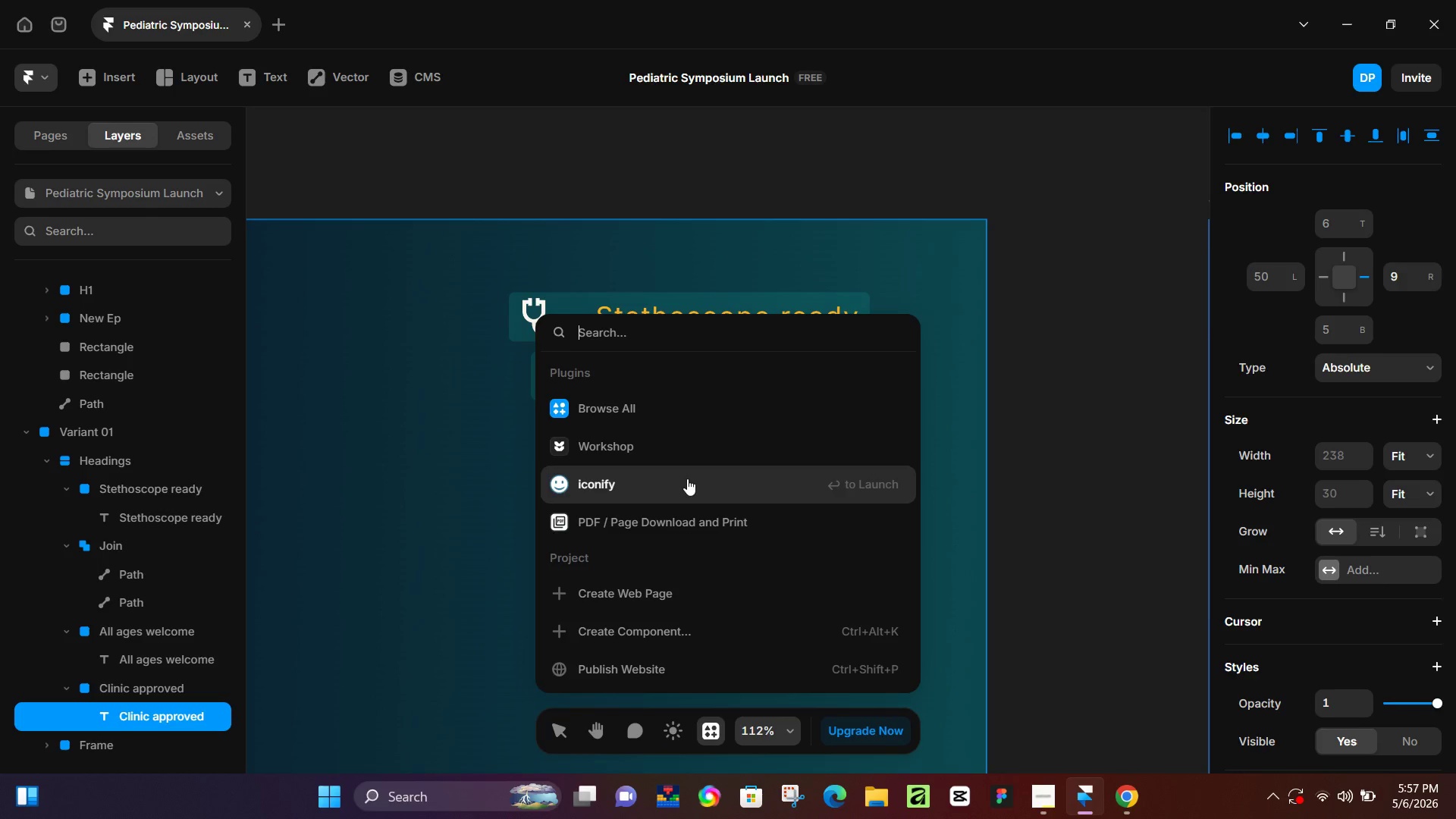 
left_click([687, 478])
 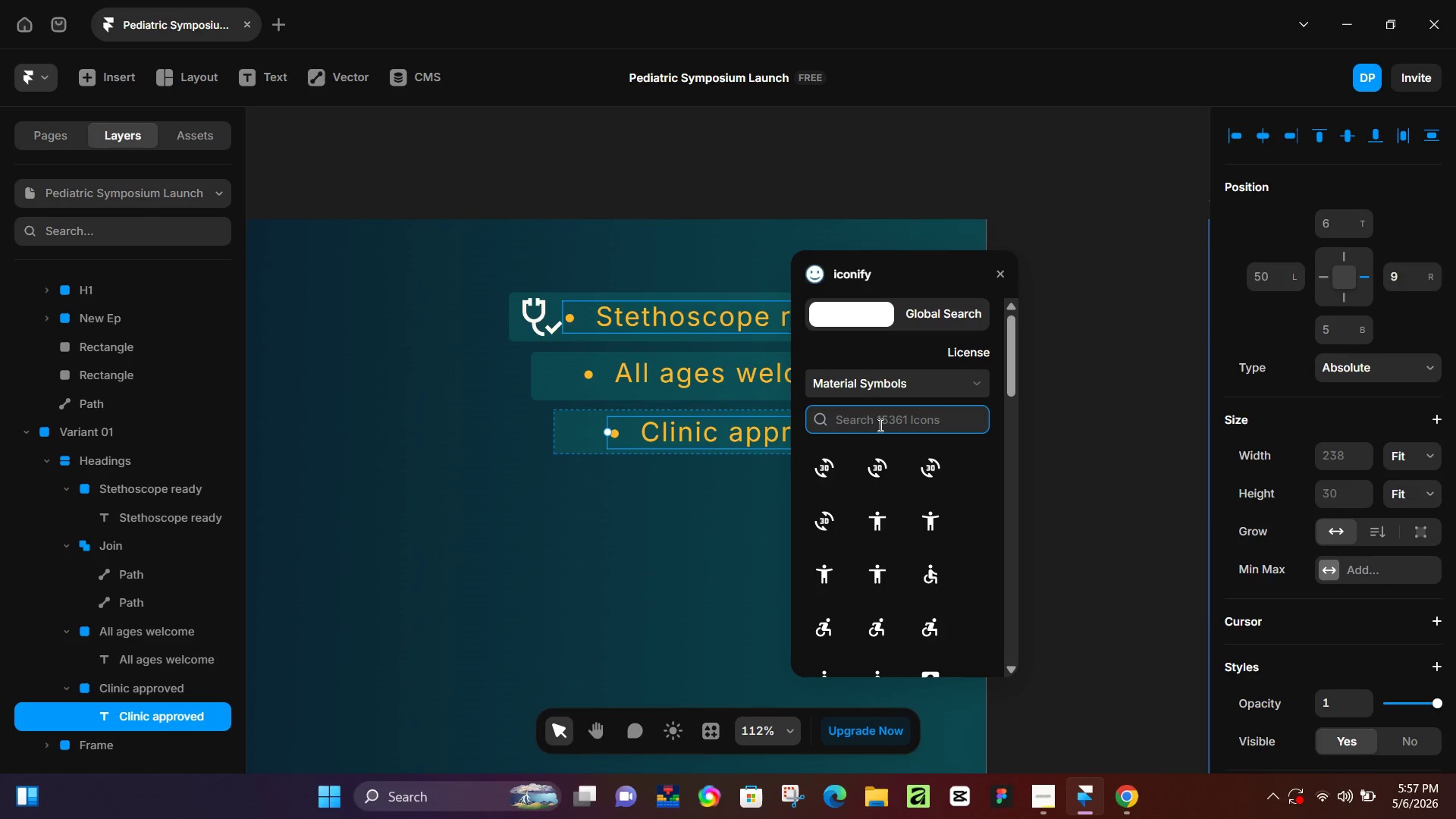 
type(ages)
 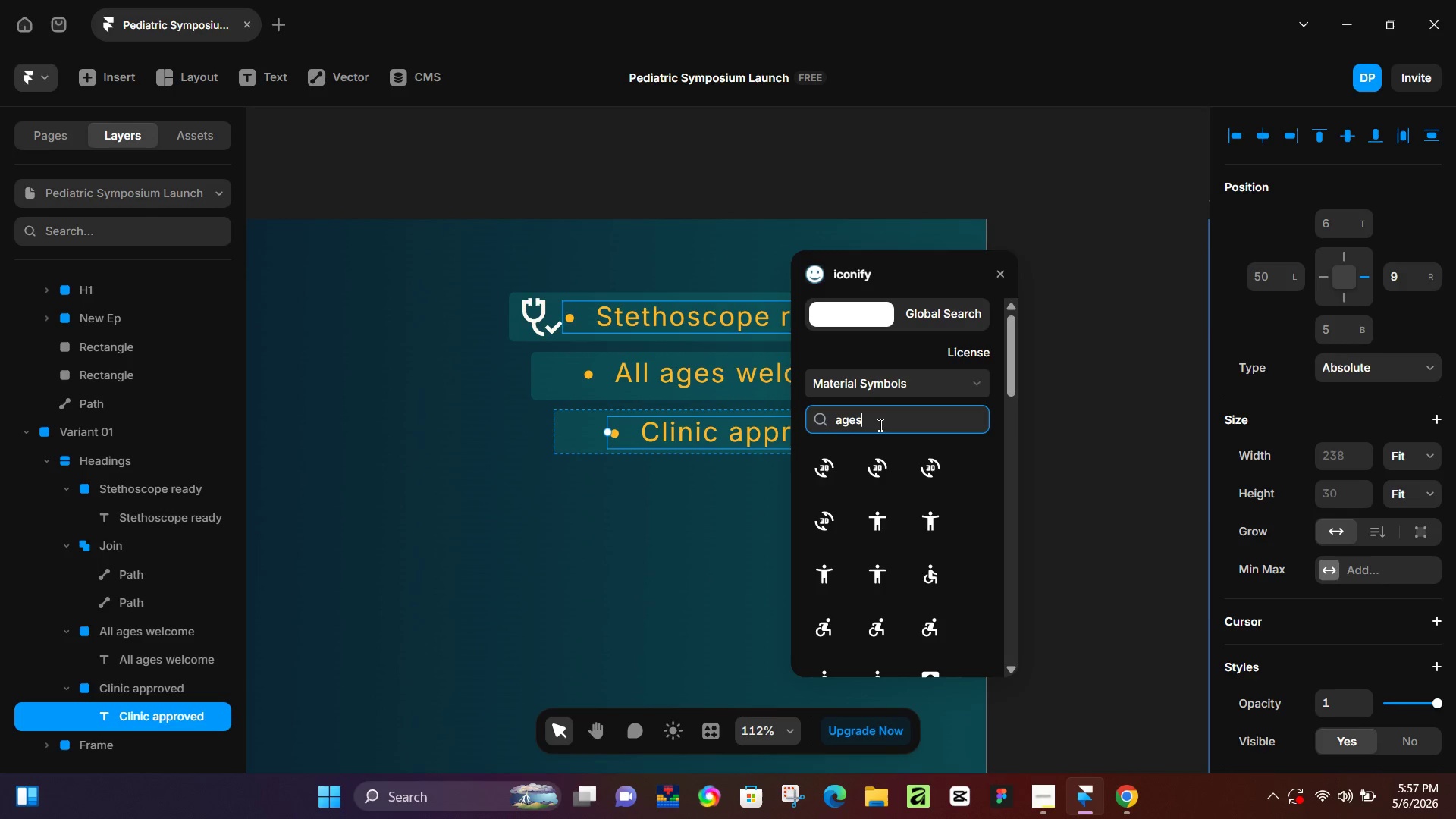 
key(Enter)
 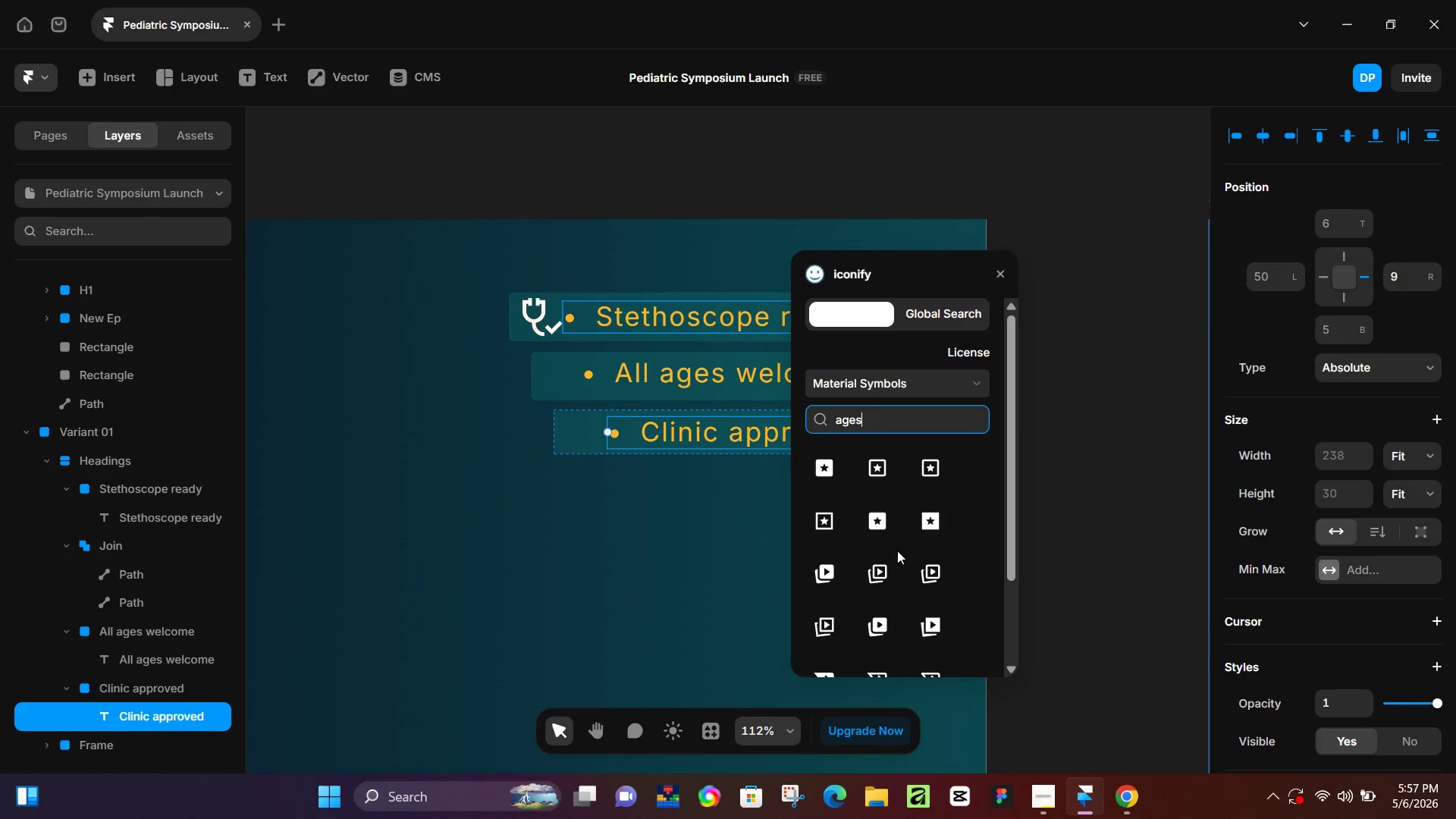 
scroll: coordinate [901, 570], scroll_direction: down, amount: 2.0
 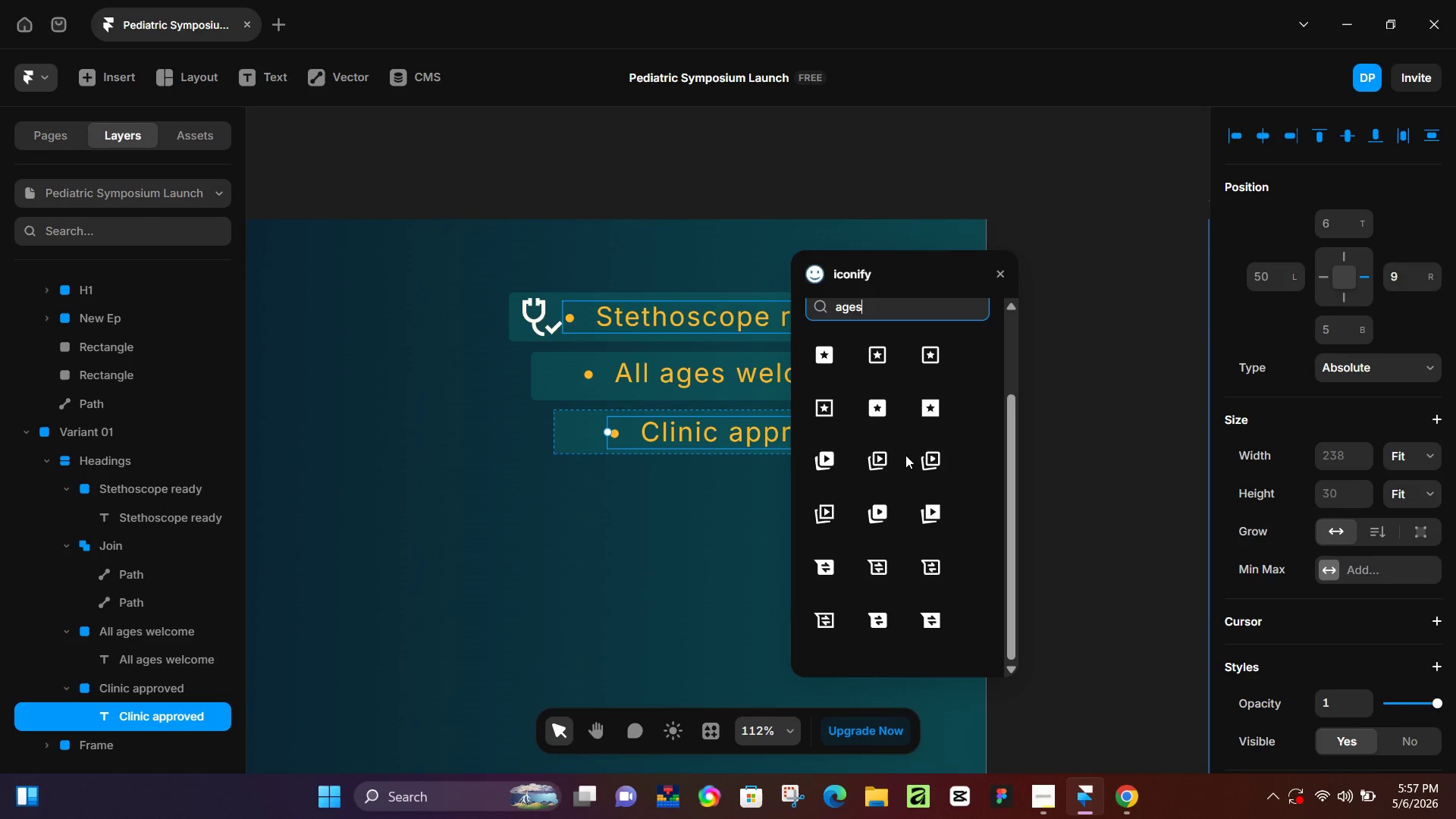 
key(Control+ControlLeft)
 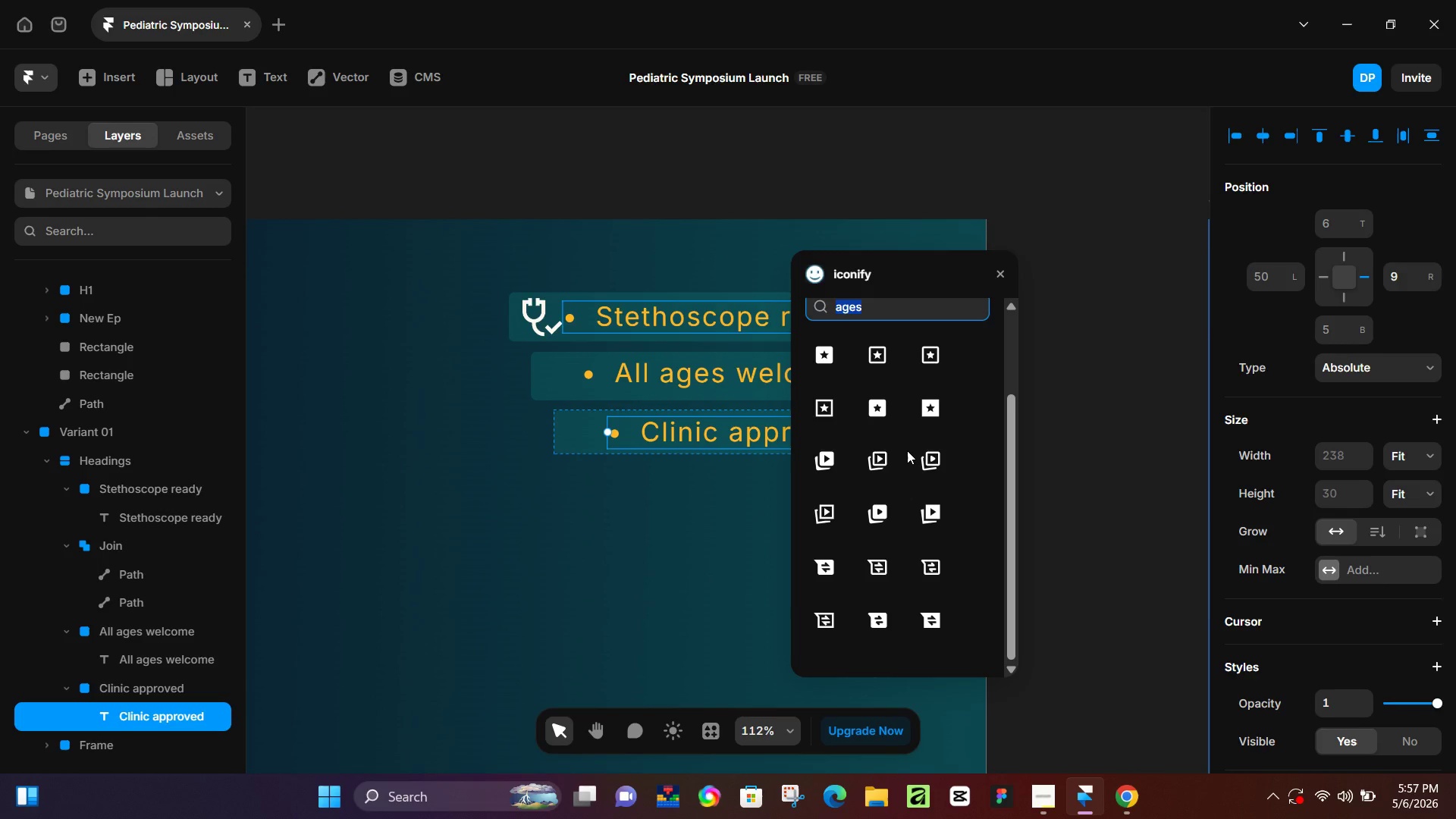 
key(Control+A)
 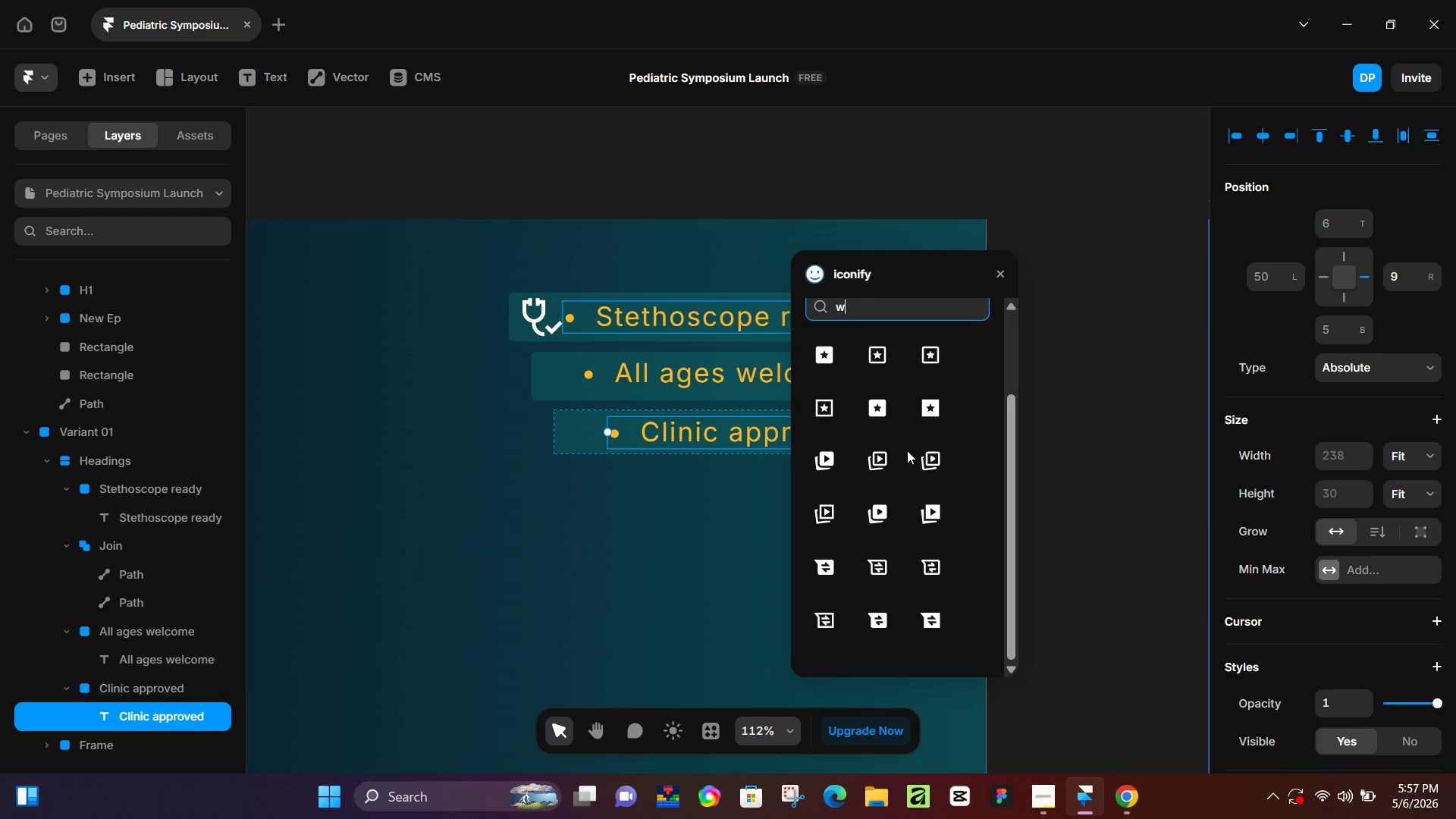 
type(welcome)
 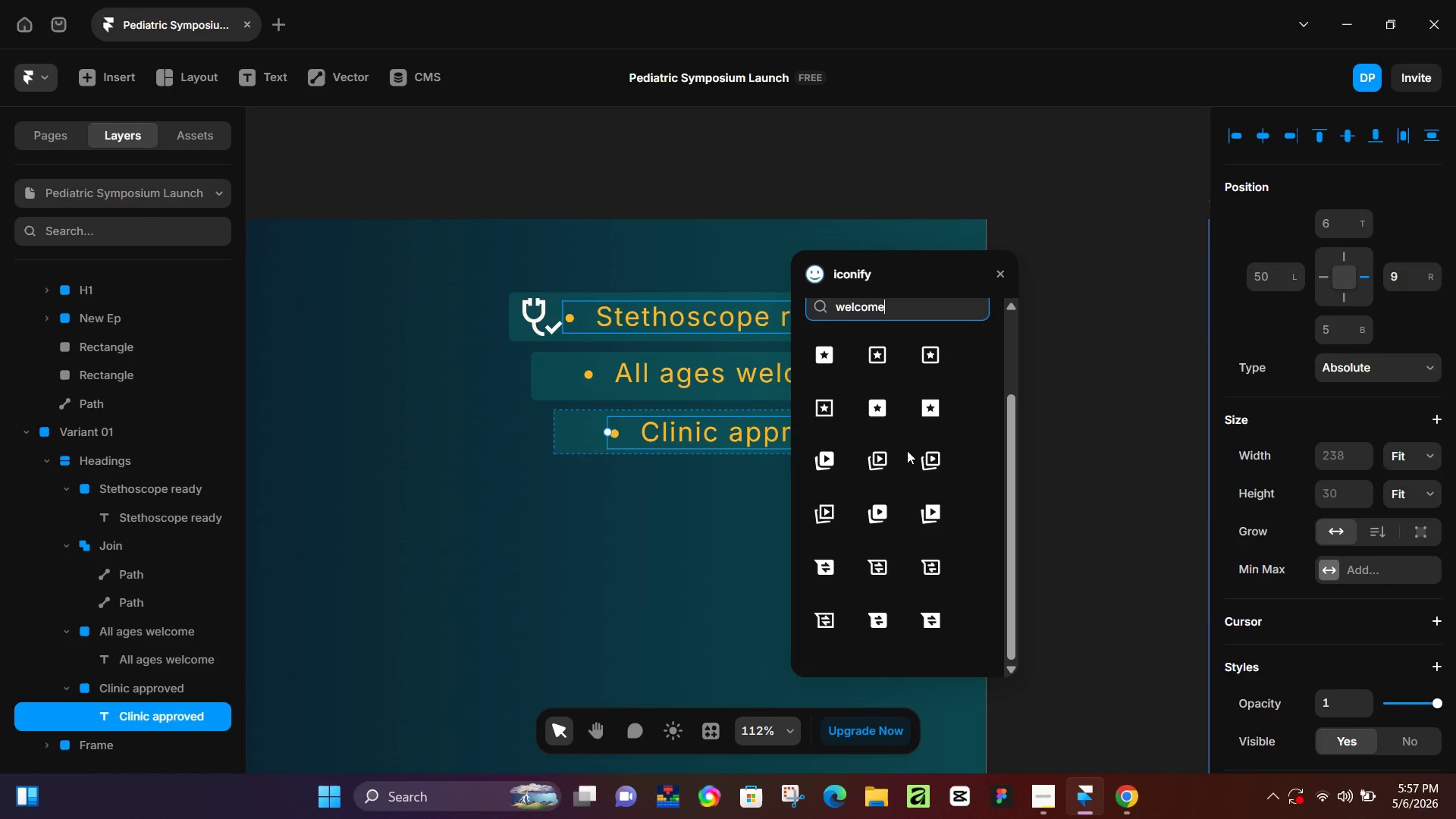 
key(Enter)
 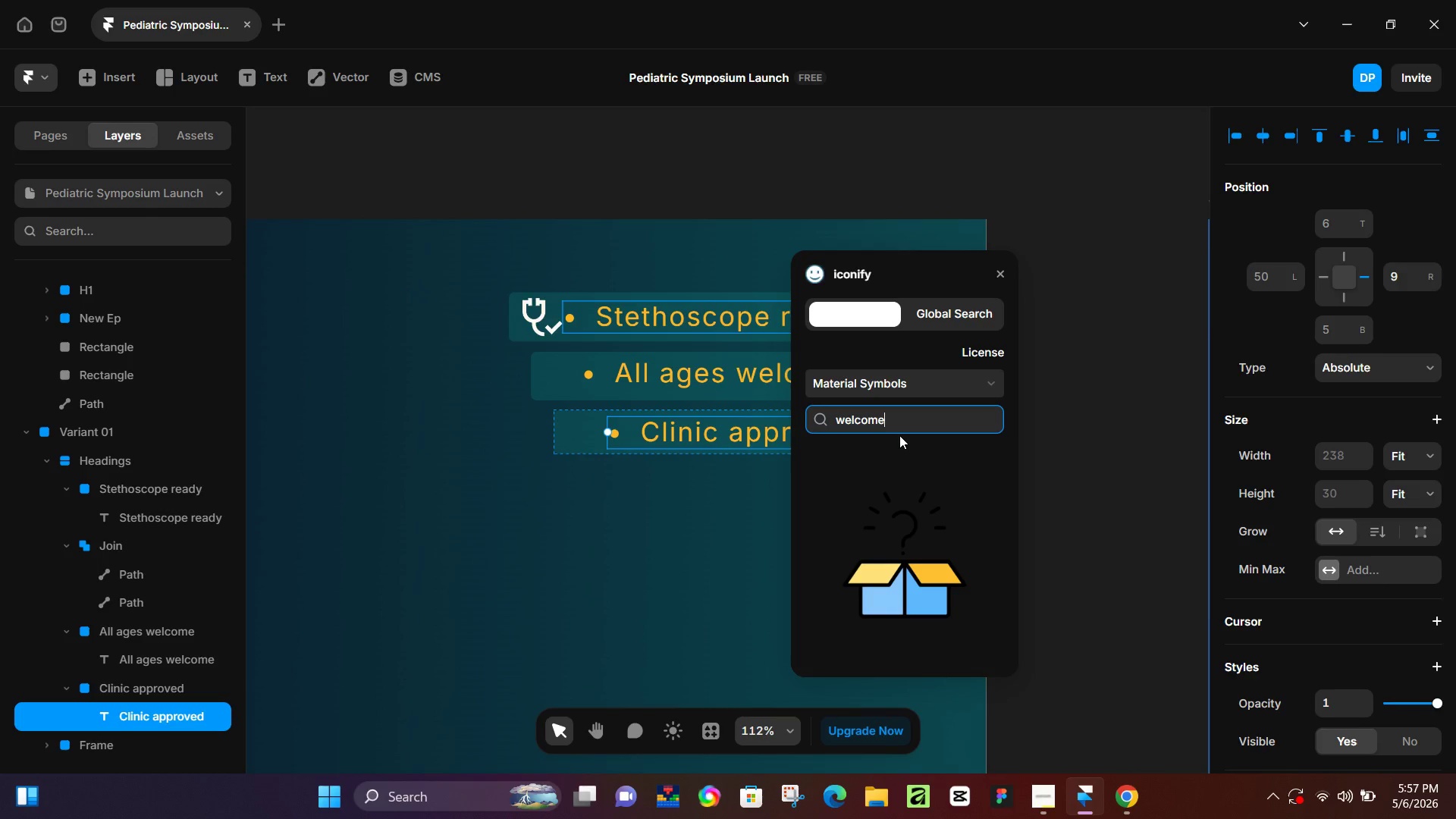 
left_click_drag(start_coordinate=[908, 427], to_coordinate=[824, 431])
 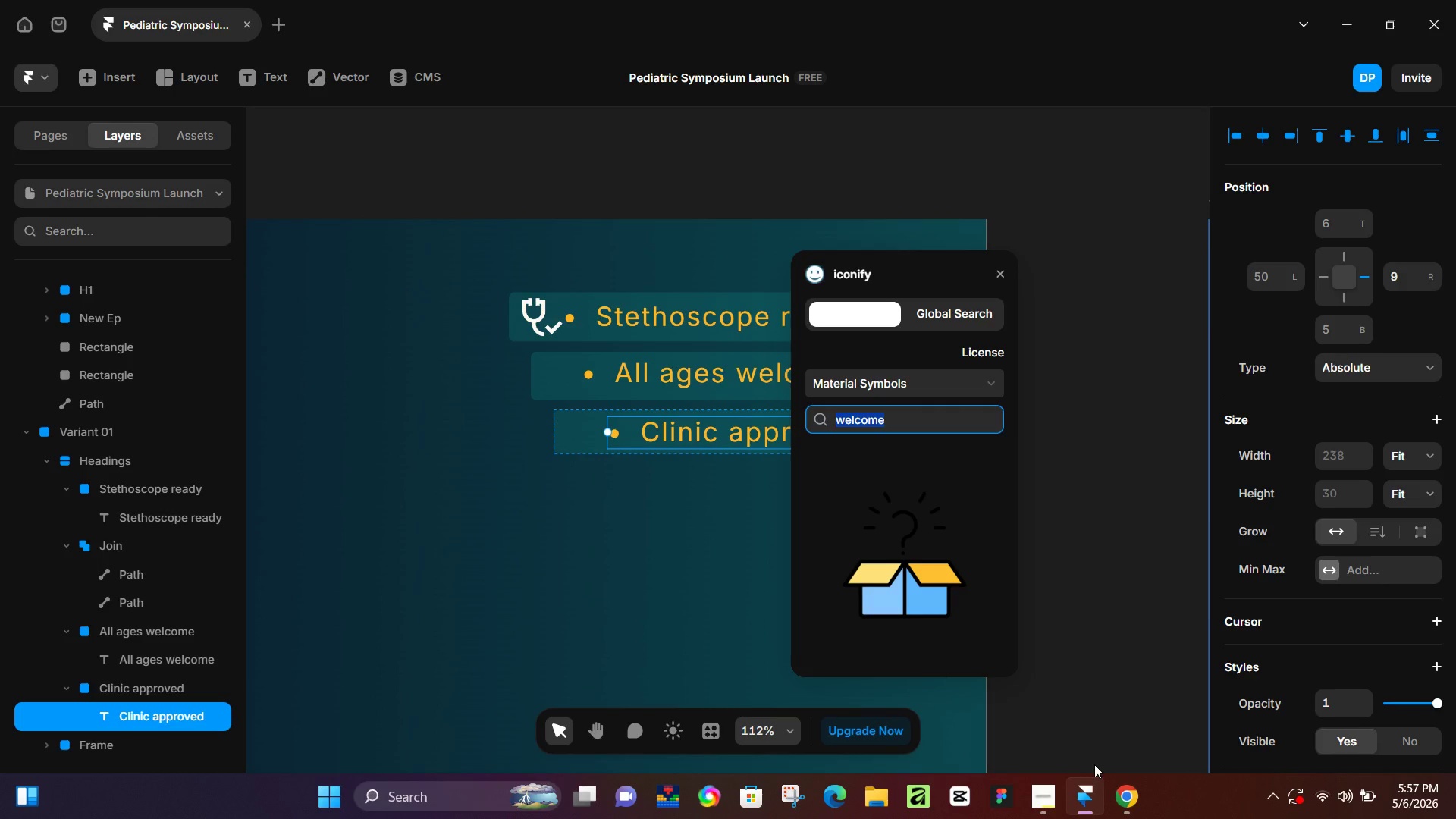 
wait(7.75)
 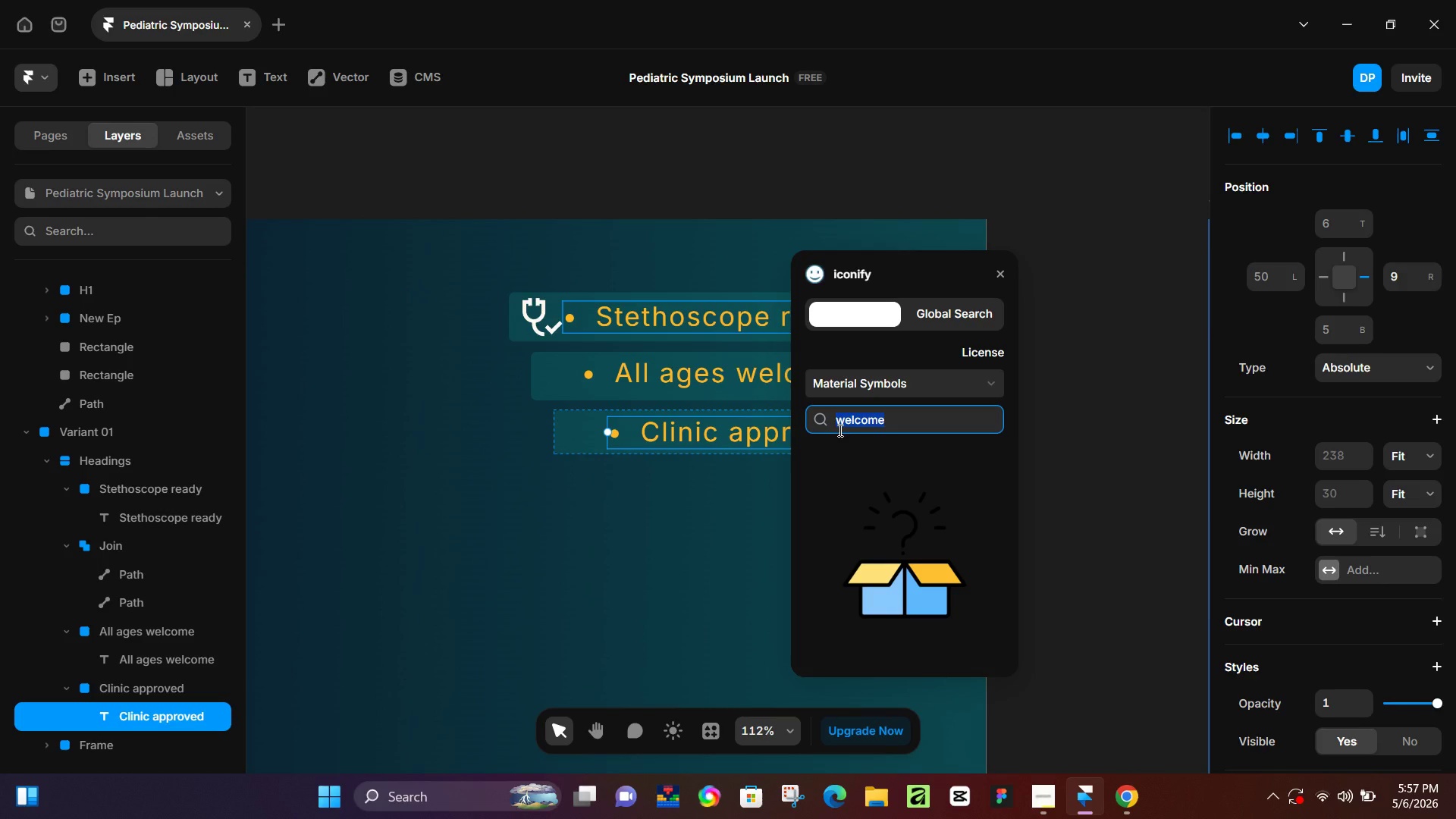 
left_click([669, 459])
 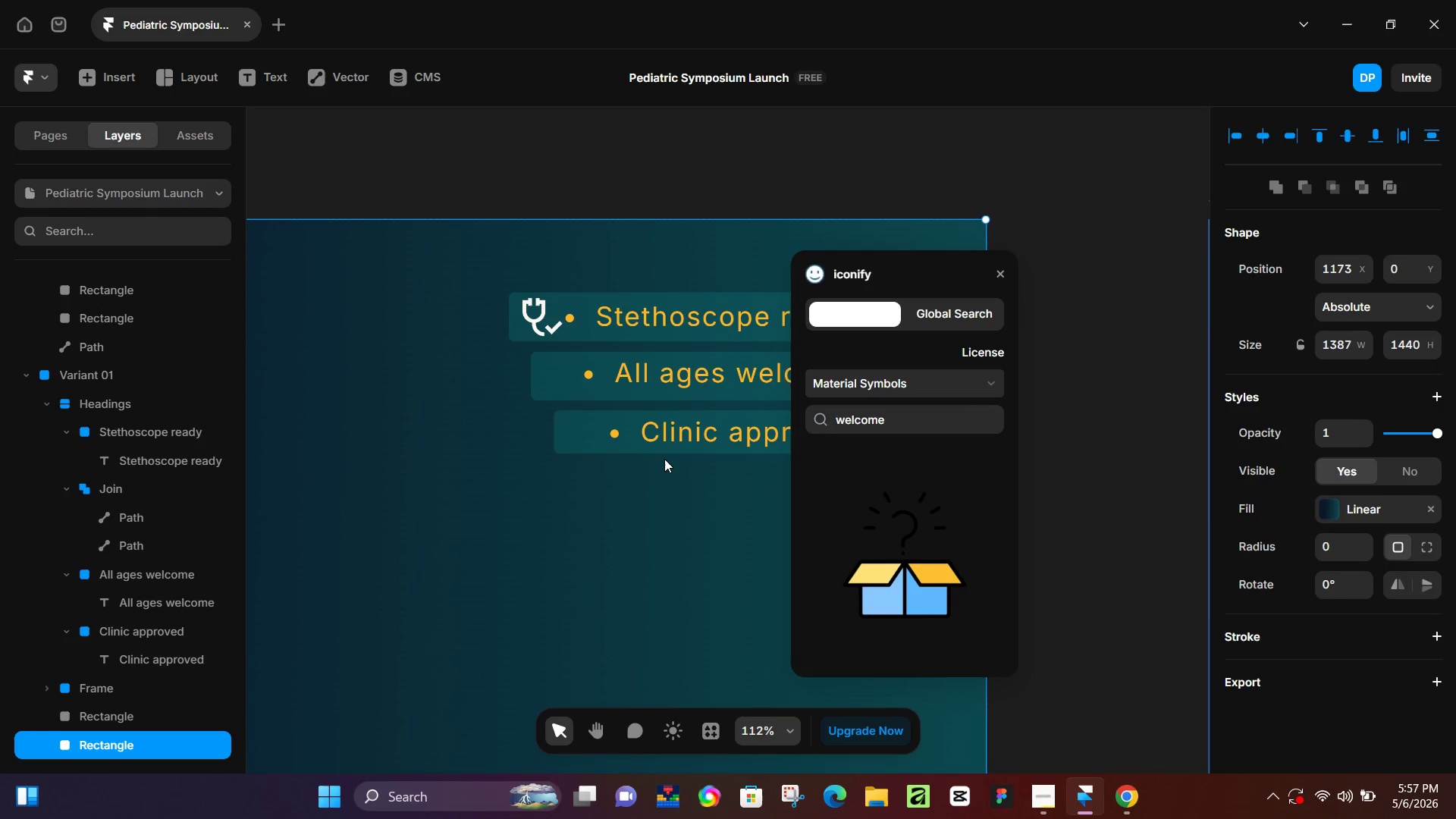 
left_click([664, 460])
 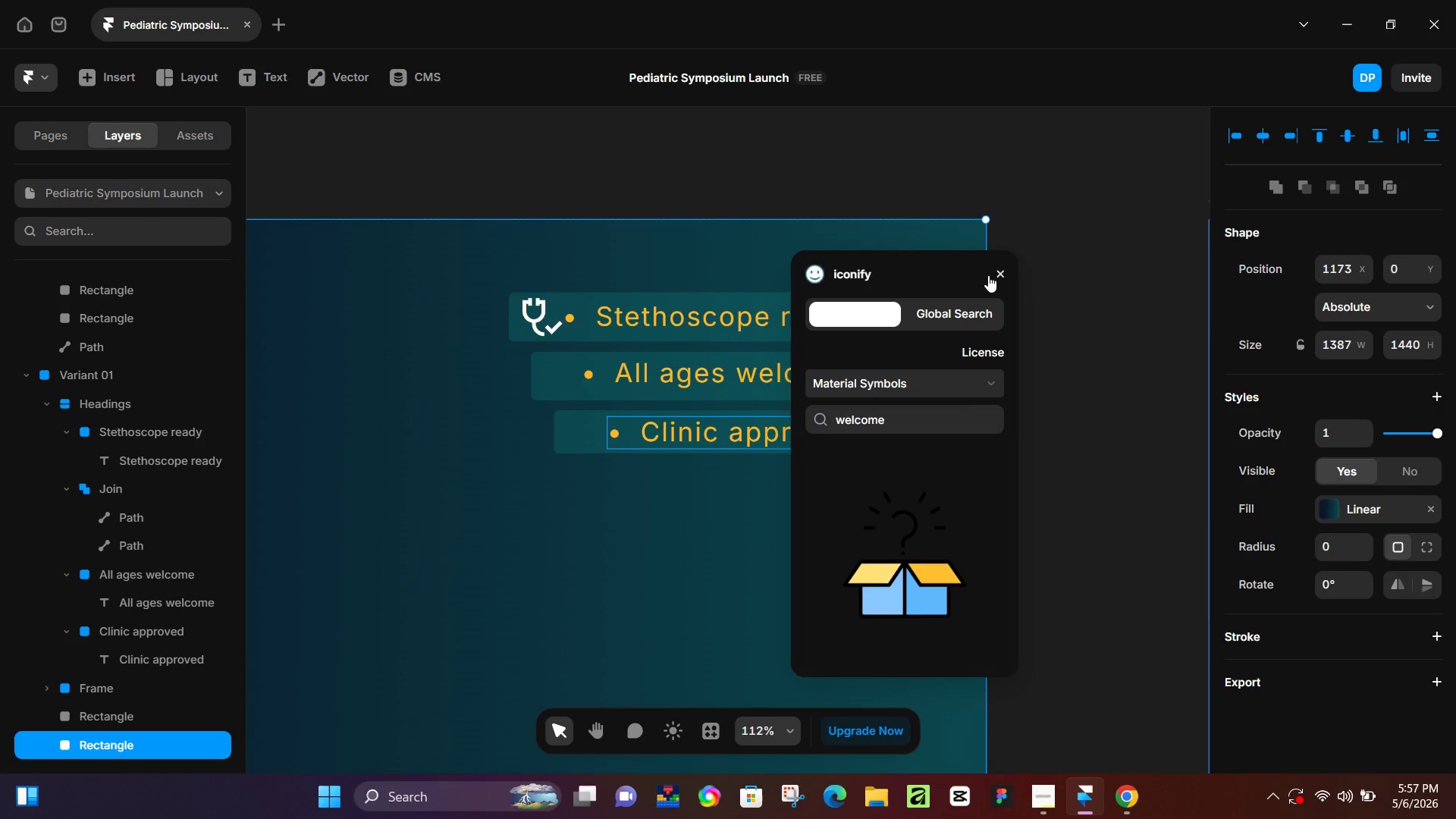 
left_click_drag(start_coordinate=[959, 272], to_coordinate=[1093, 288])
 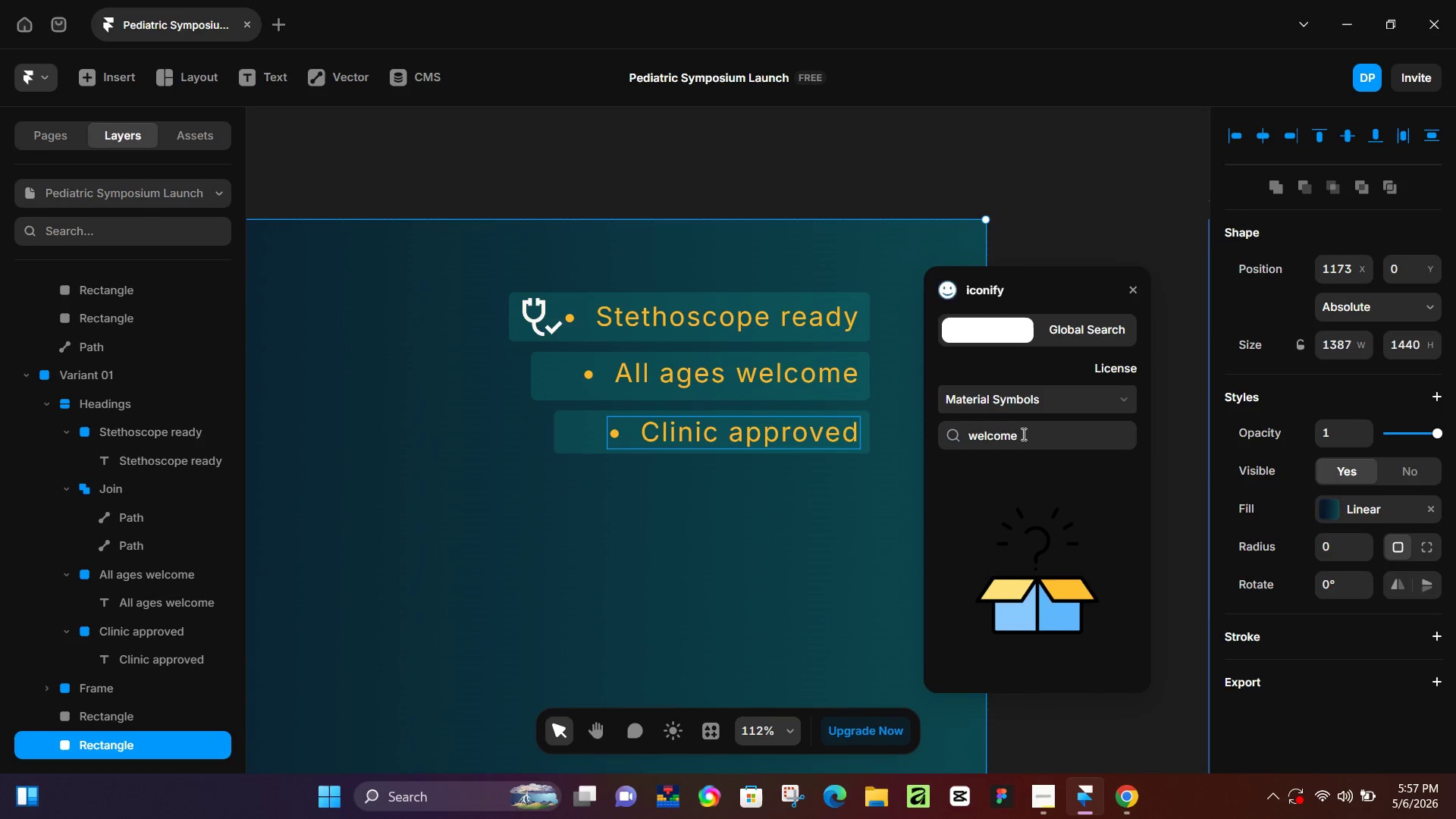 
left_click([1022, 441])
 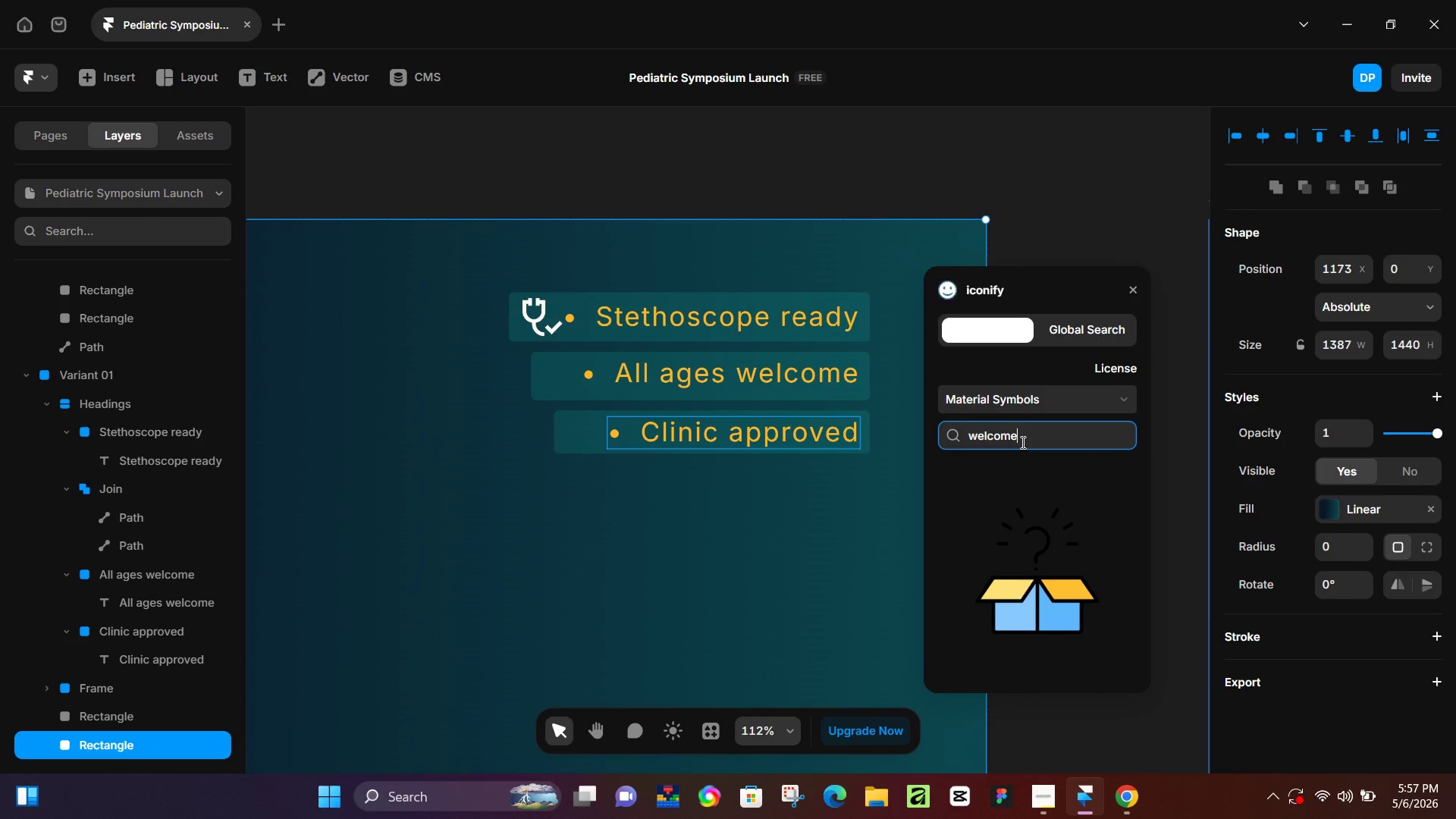 
key(Control+ControlLeft)
 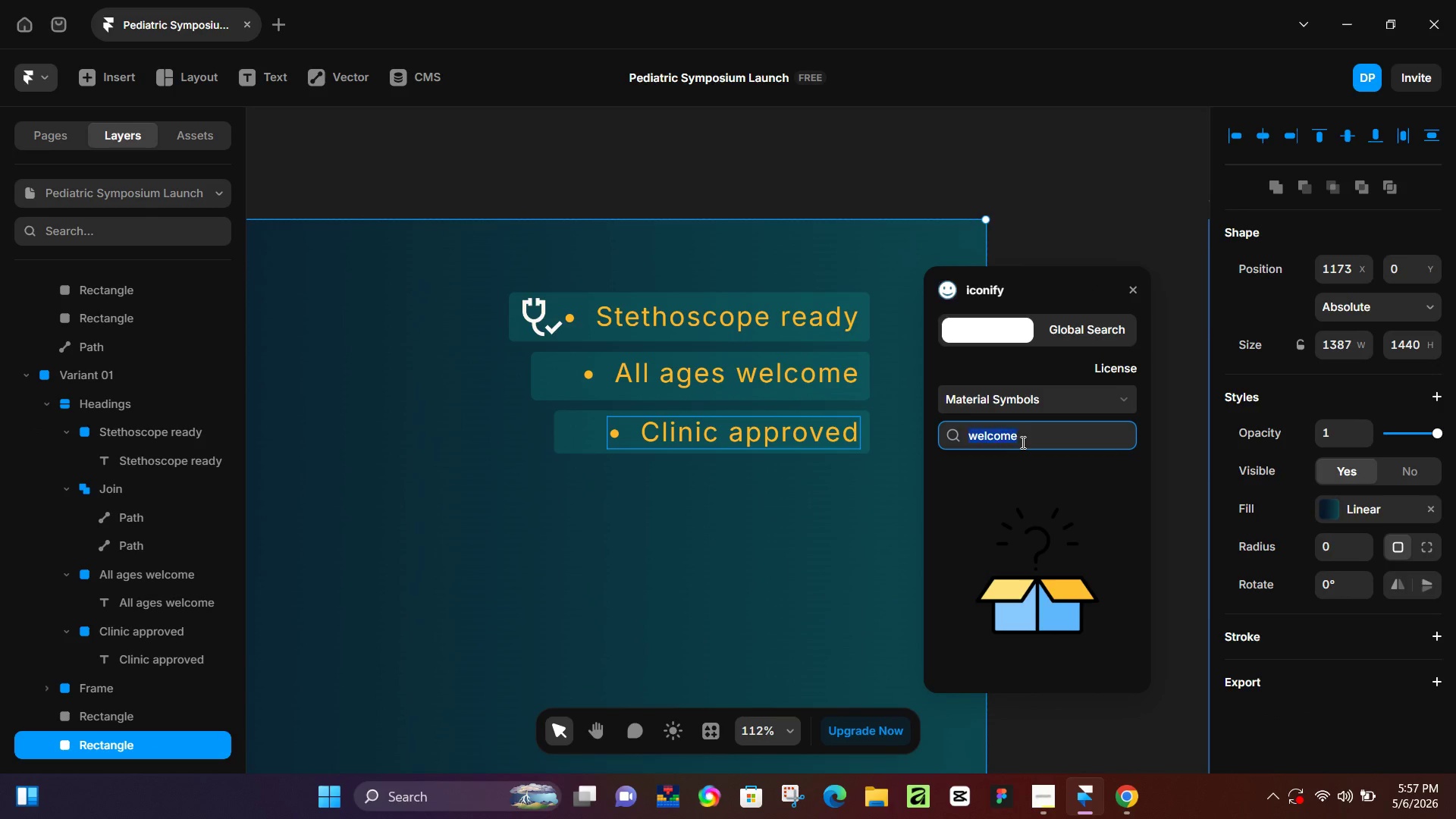 
key(Control+A)
 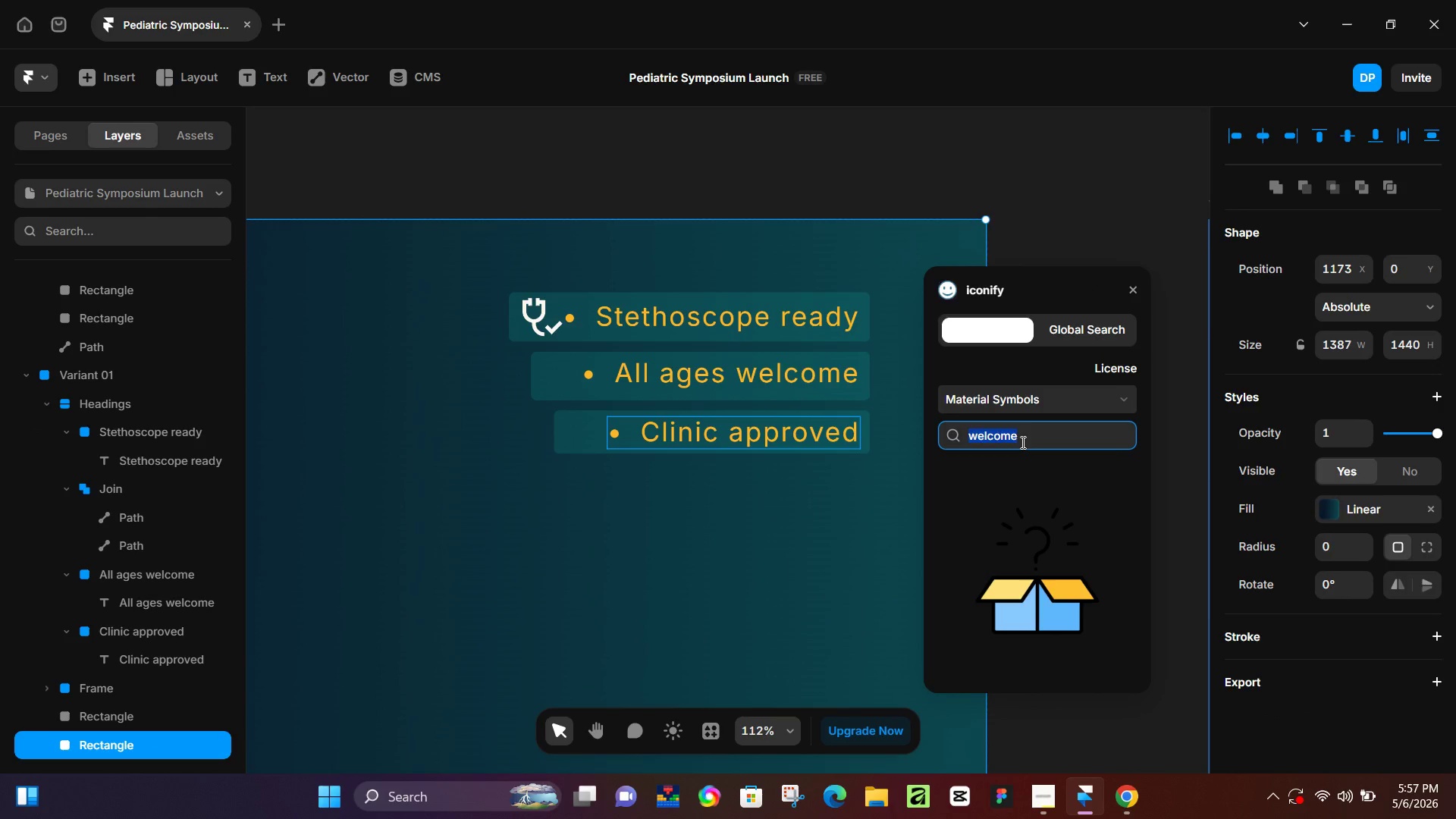 
type(clinic)
 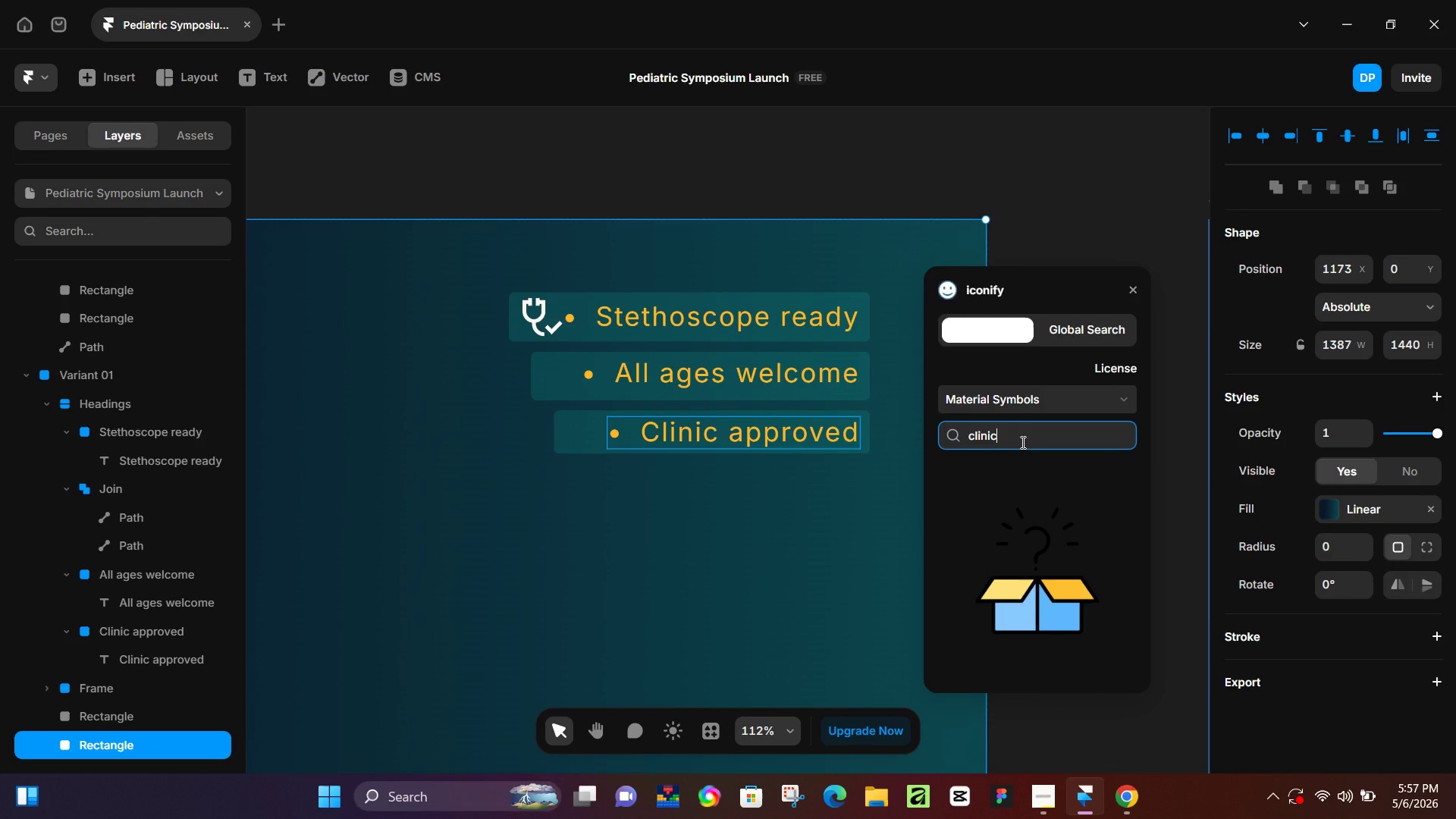 
key(Enter)
 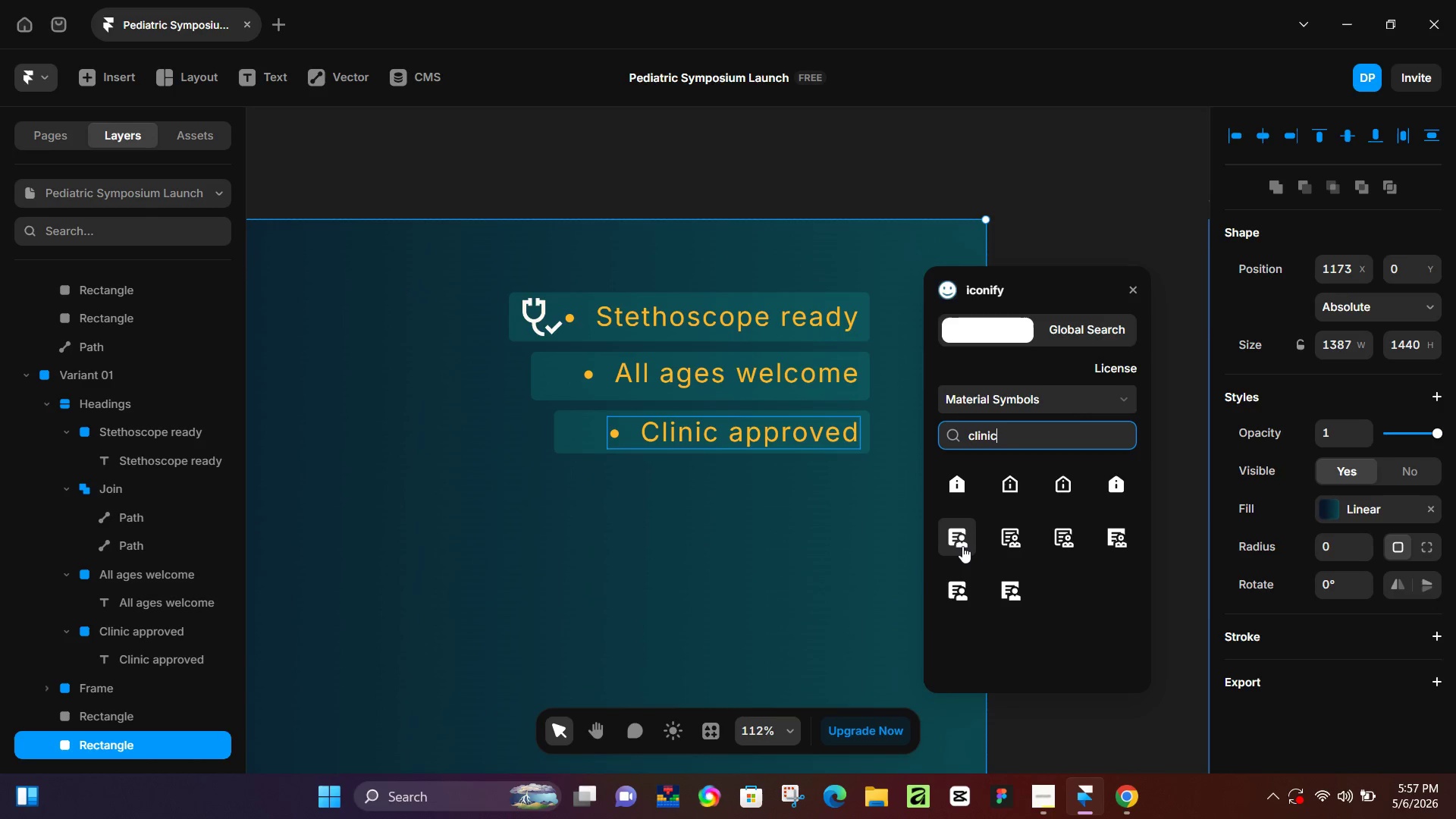 
wait(5.44)
 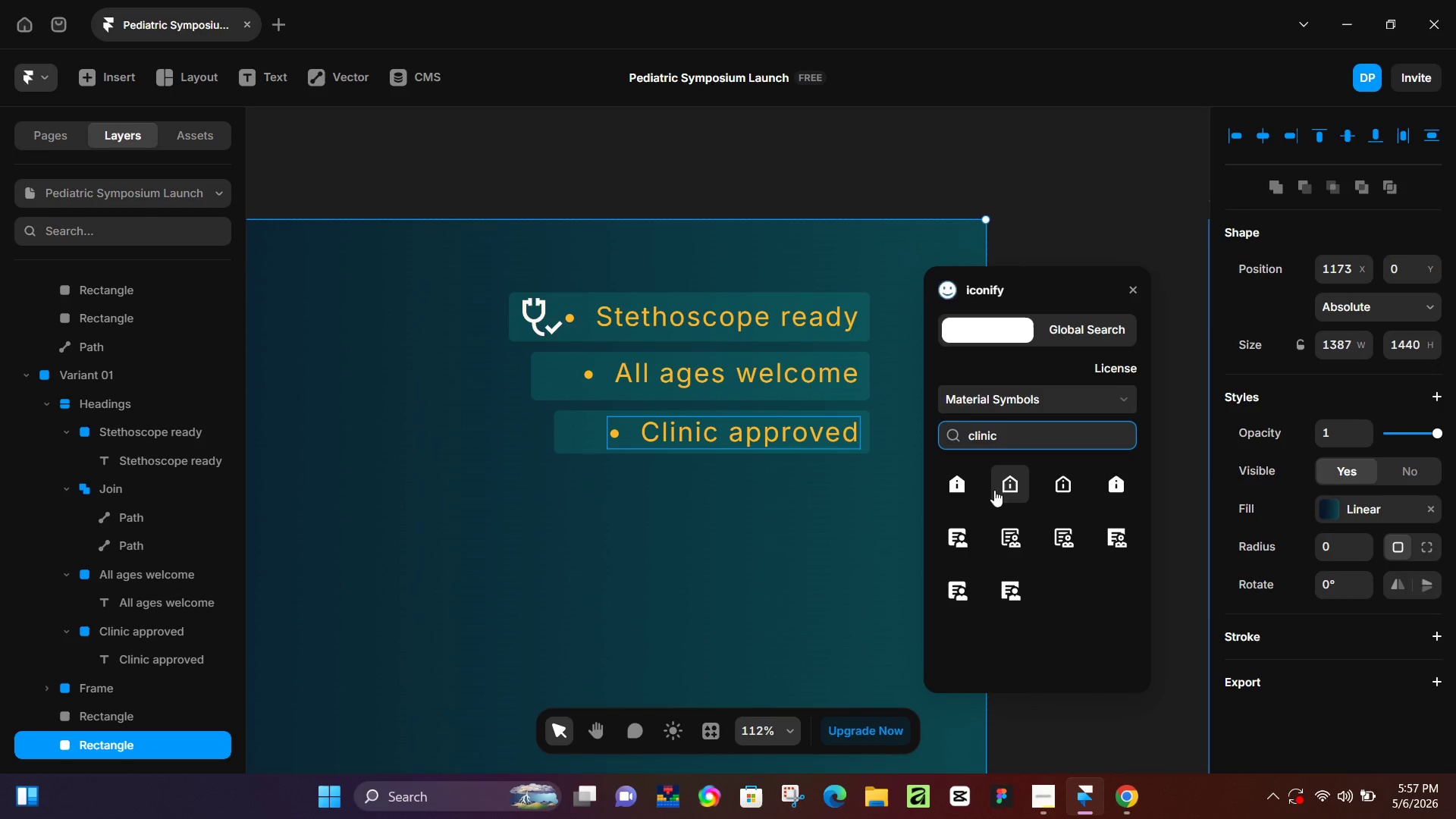 
left_click_drag(start_coordinate=[962, 538], to_coordinate=[578, 431])
 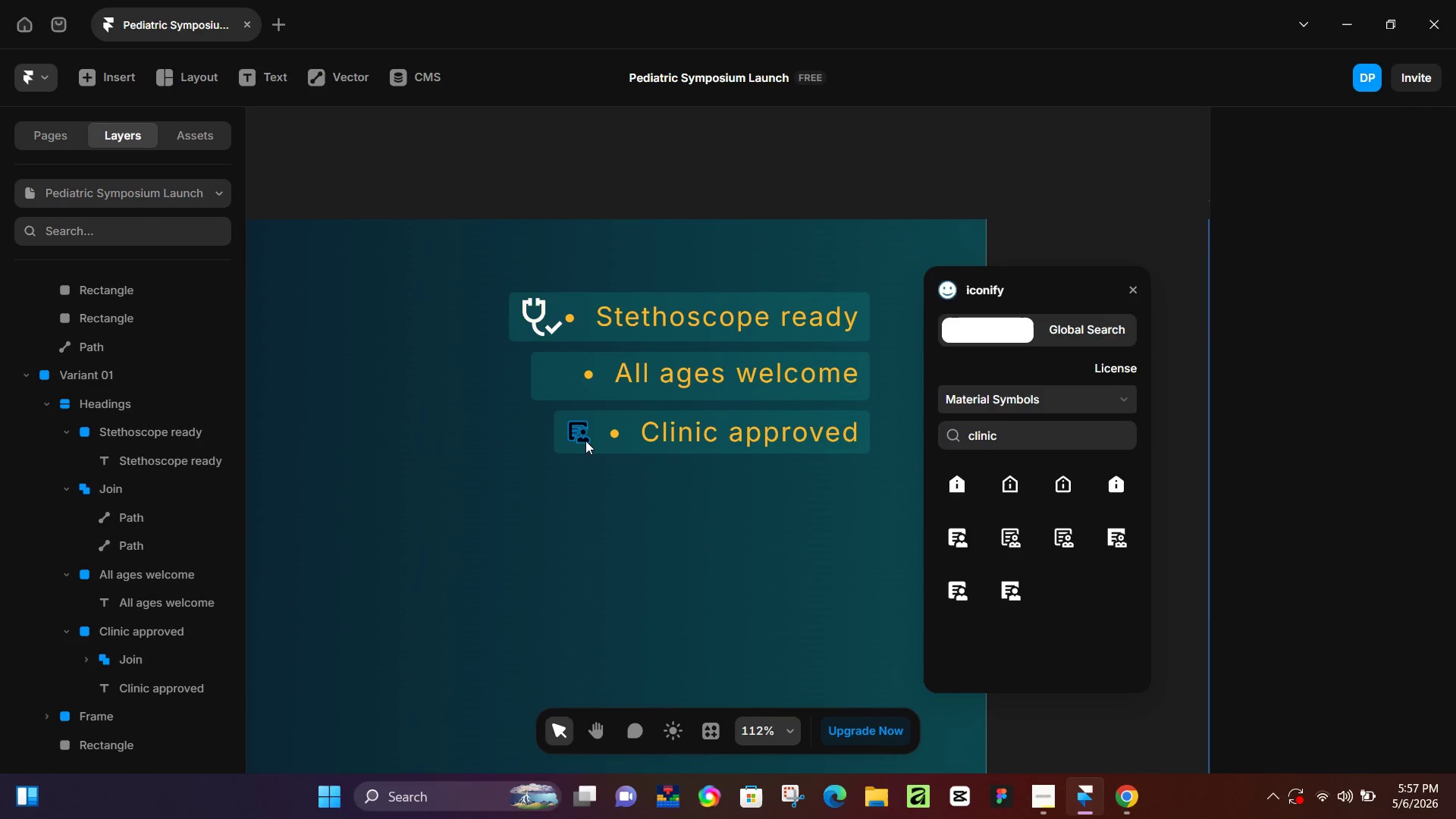 
left_click([579, 431])
 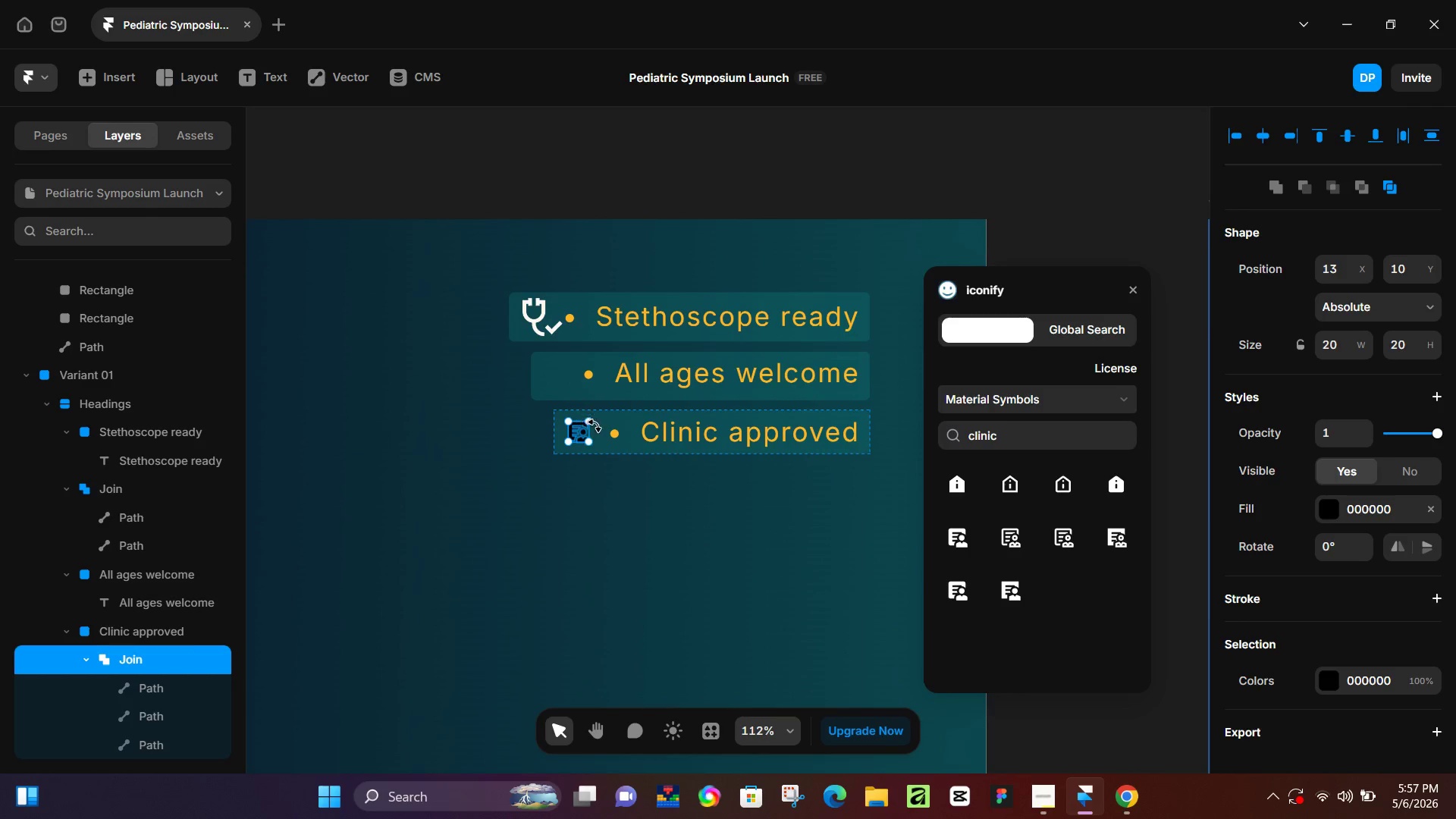 
left_click_drag(start_coordinate=[585, 441], to_coordinate=[591, 453])
 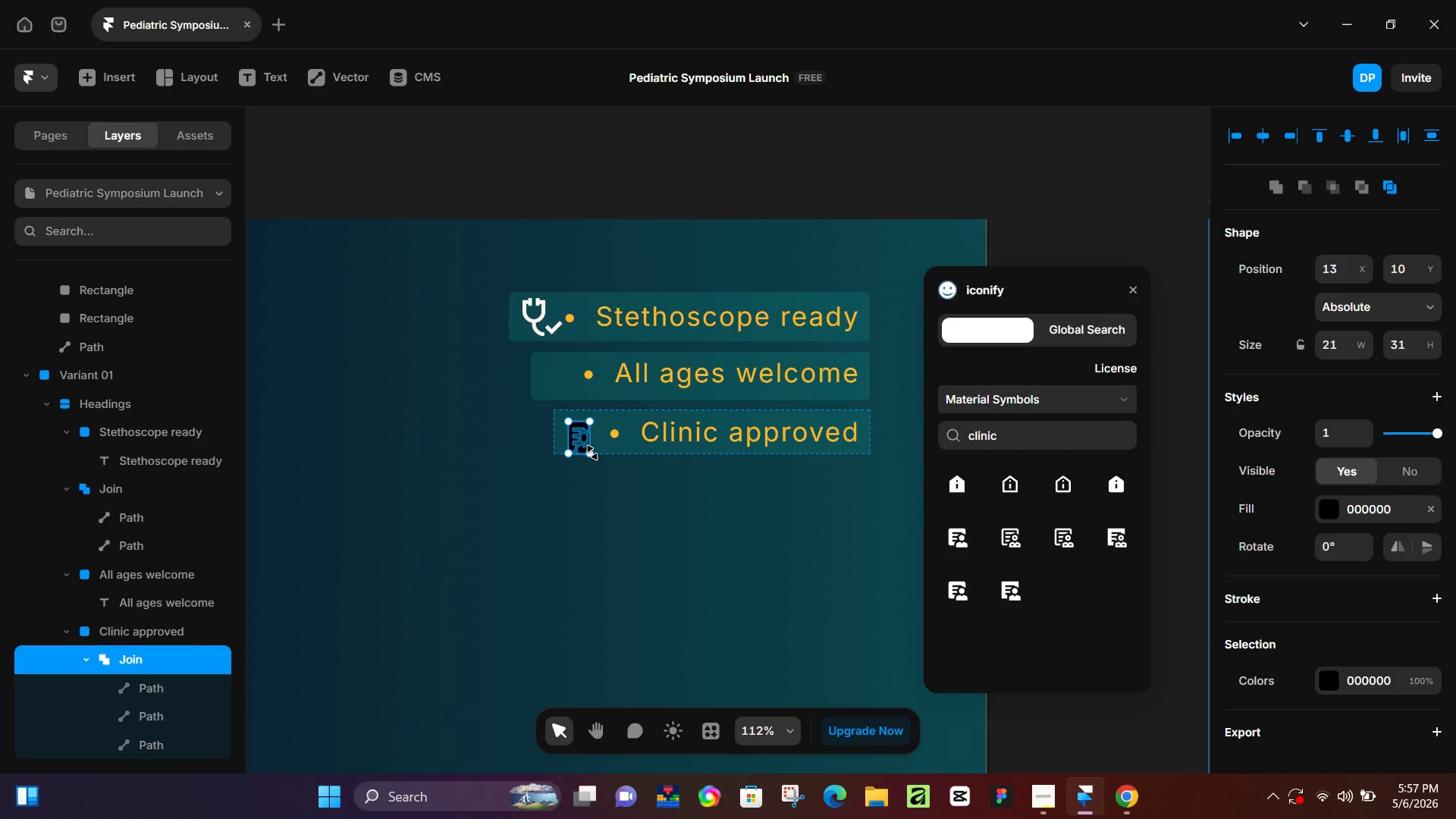 
key(Control+Z)
 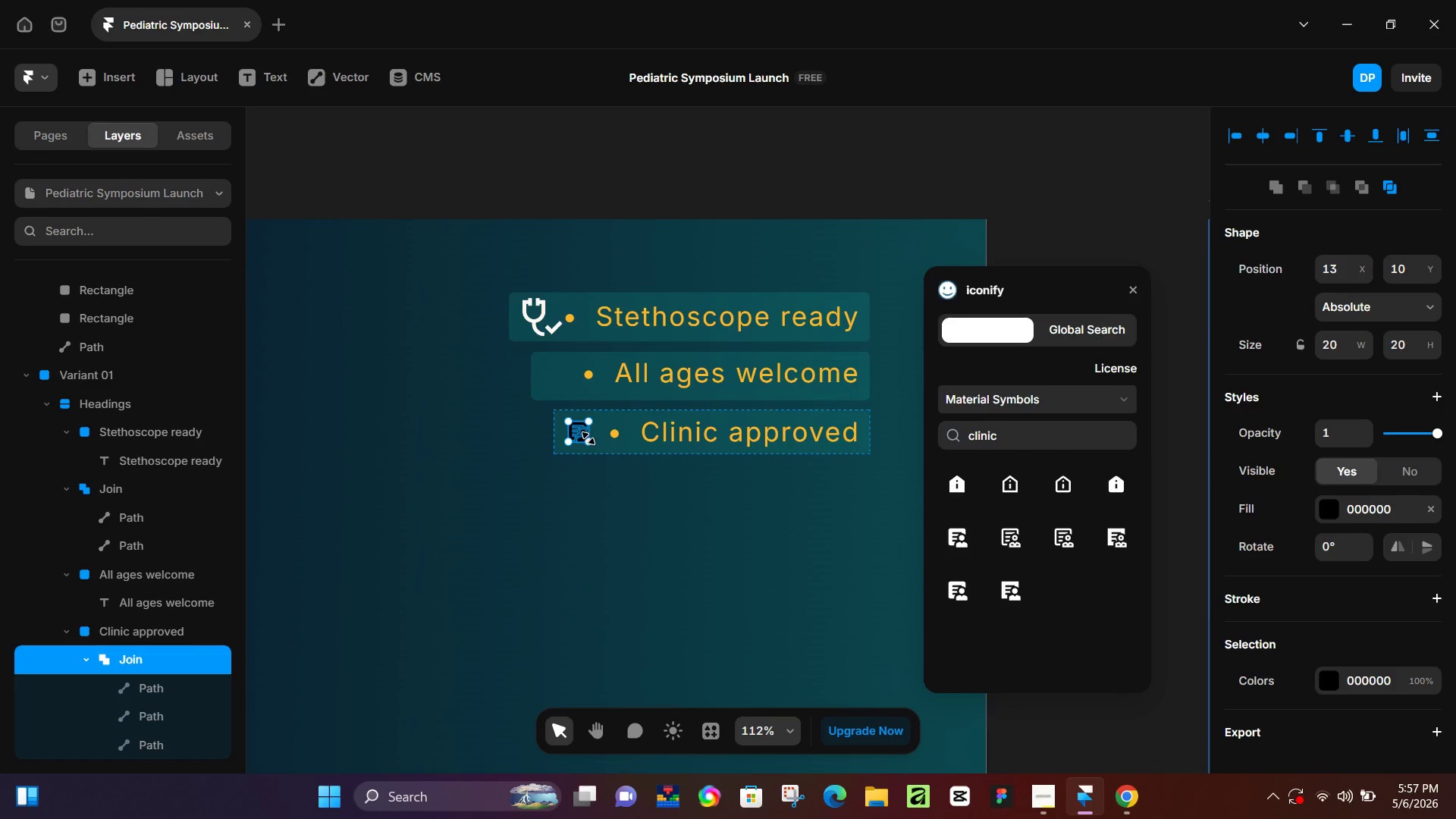 
hold_key(key=ShiftLeft, duration=1.52)
left_click_drag(start_coordinate=[591, 442], to_coordinate=[609, 455])
 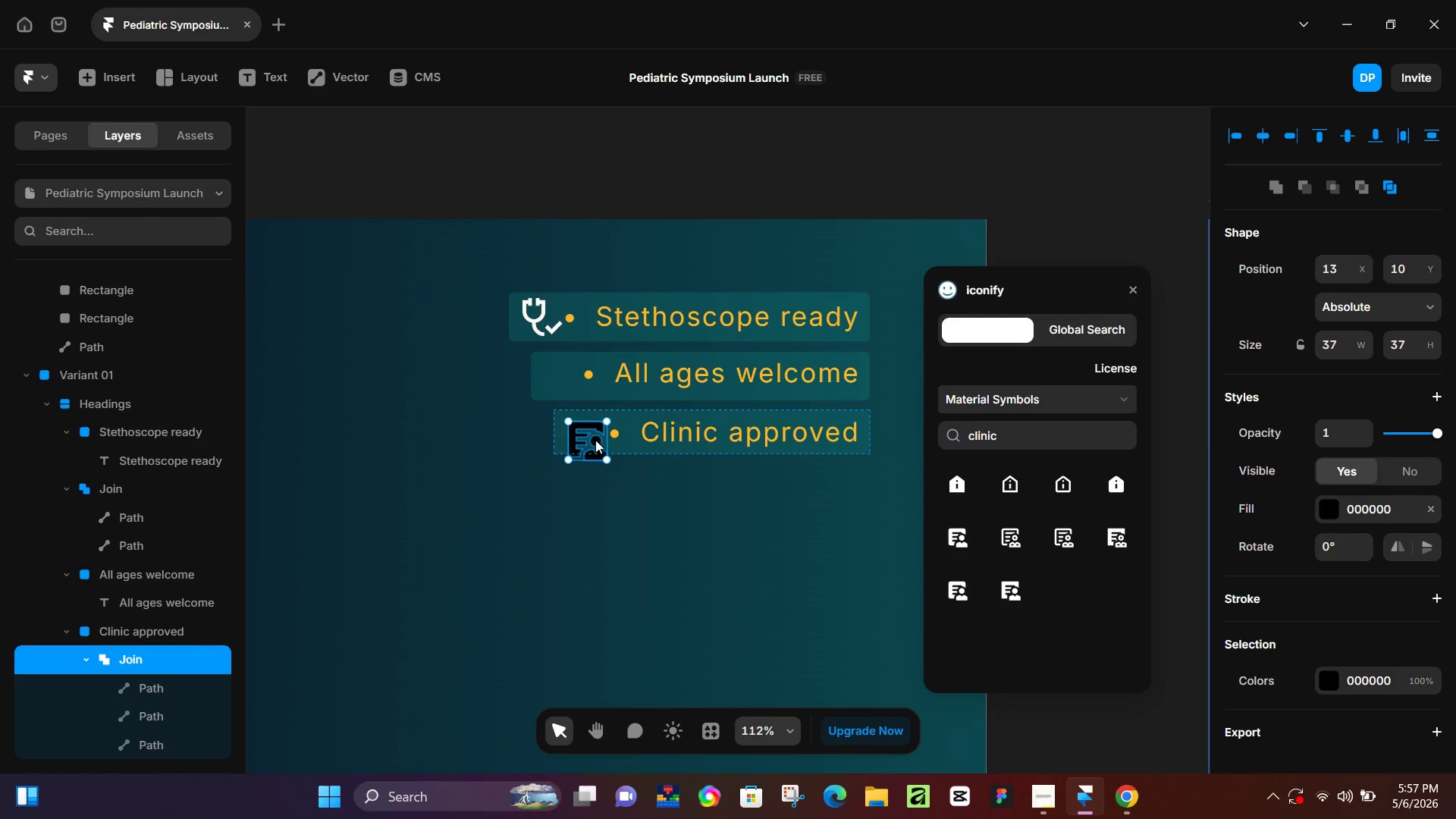 
key(Shift+ShiftLeft)
 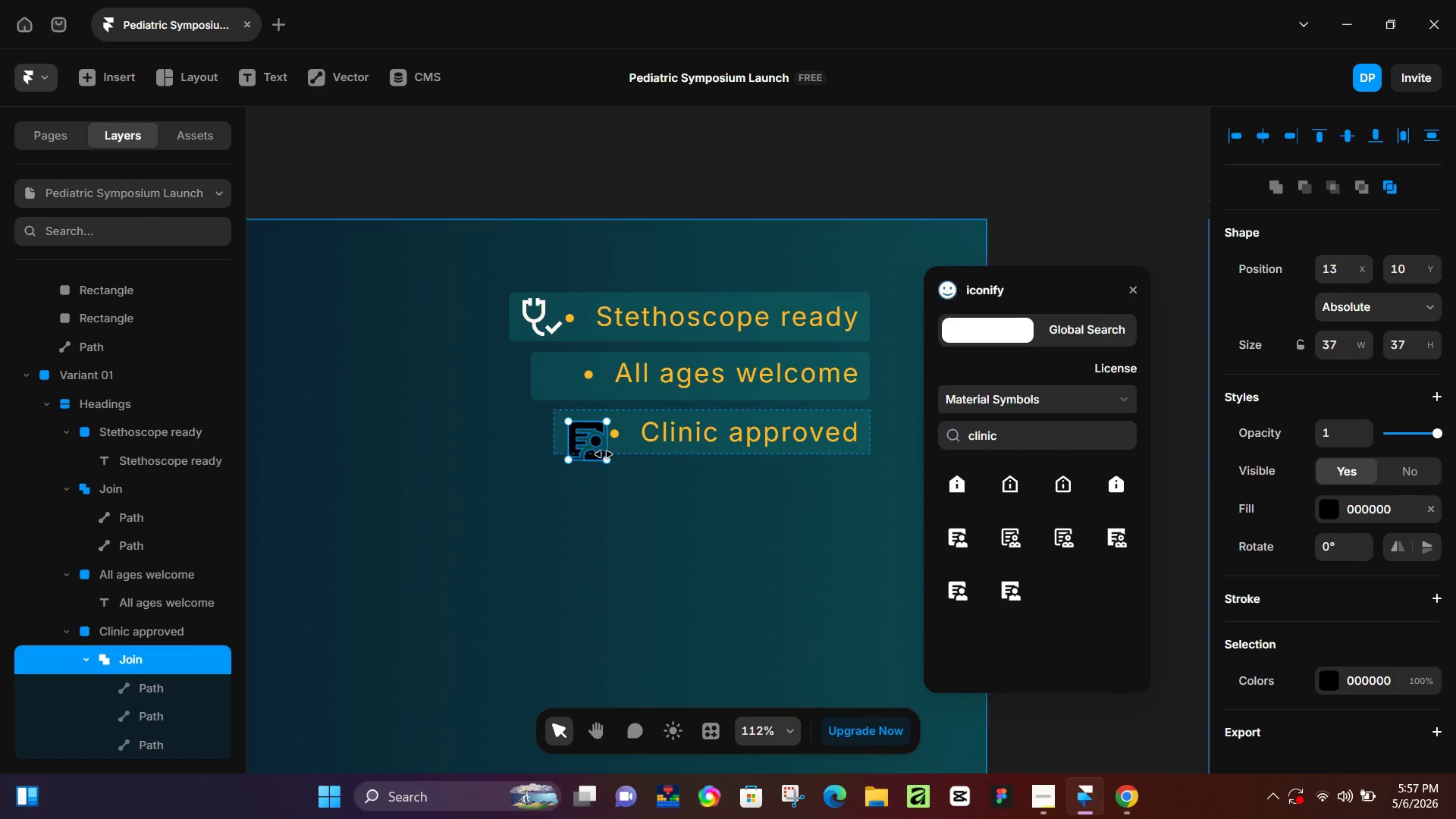 
key(Shift+ShiftLeft)
 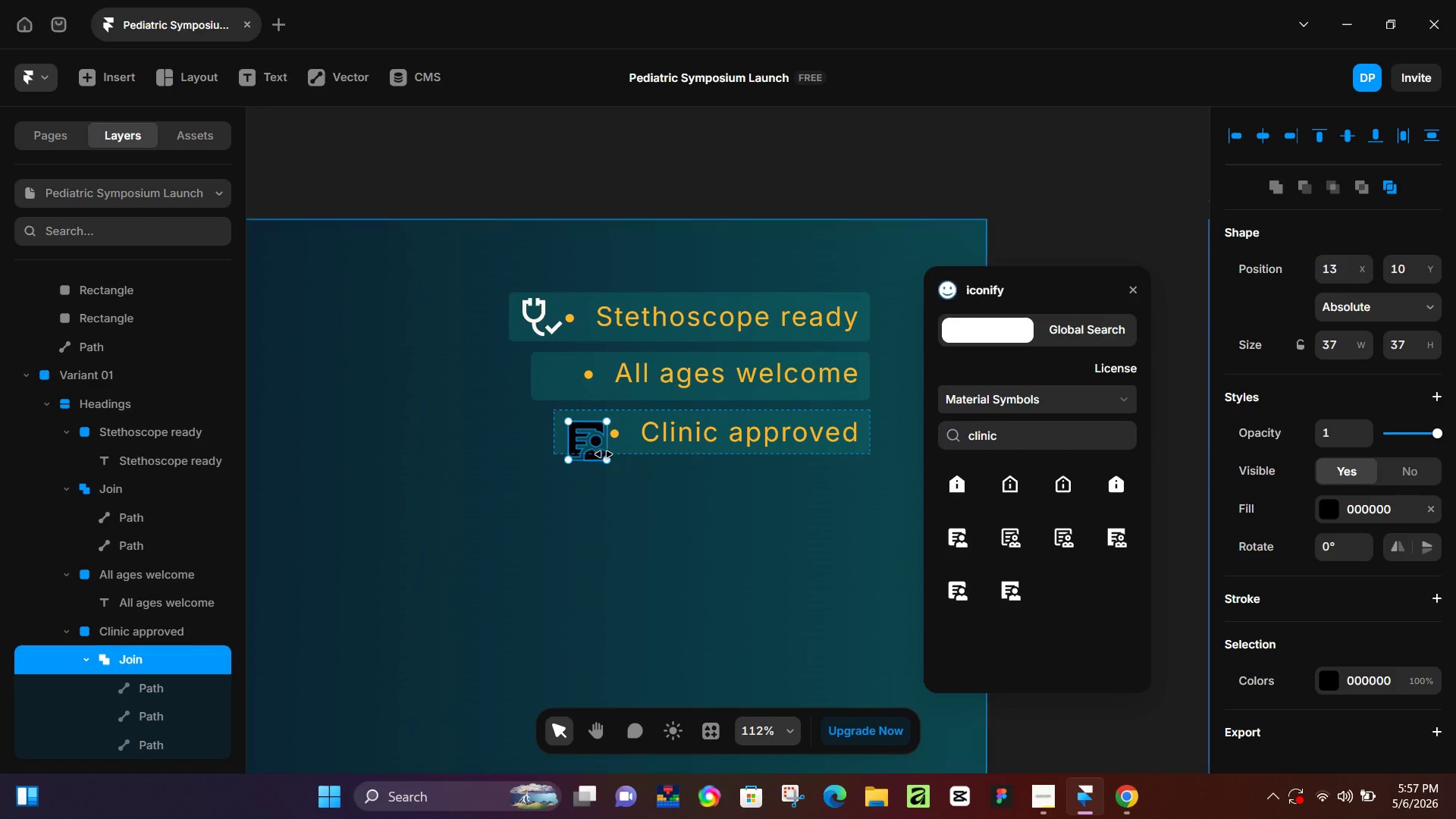 
key(Shift+ShiftLeft)
 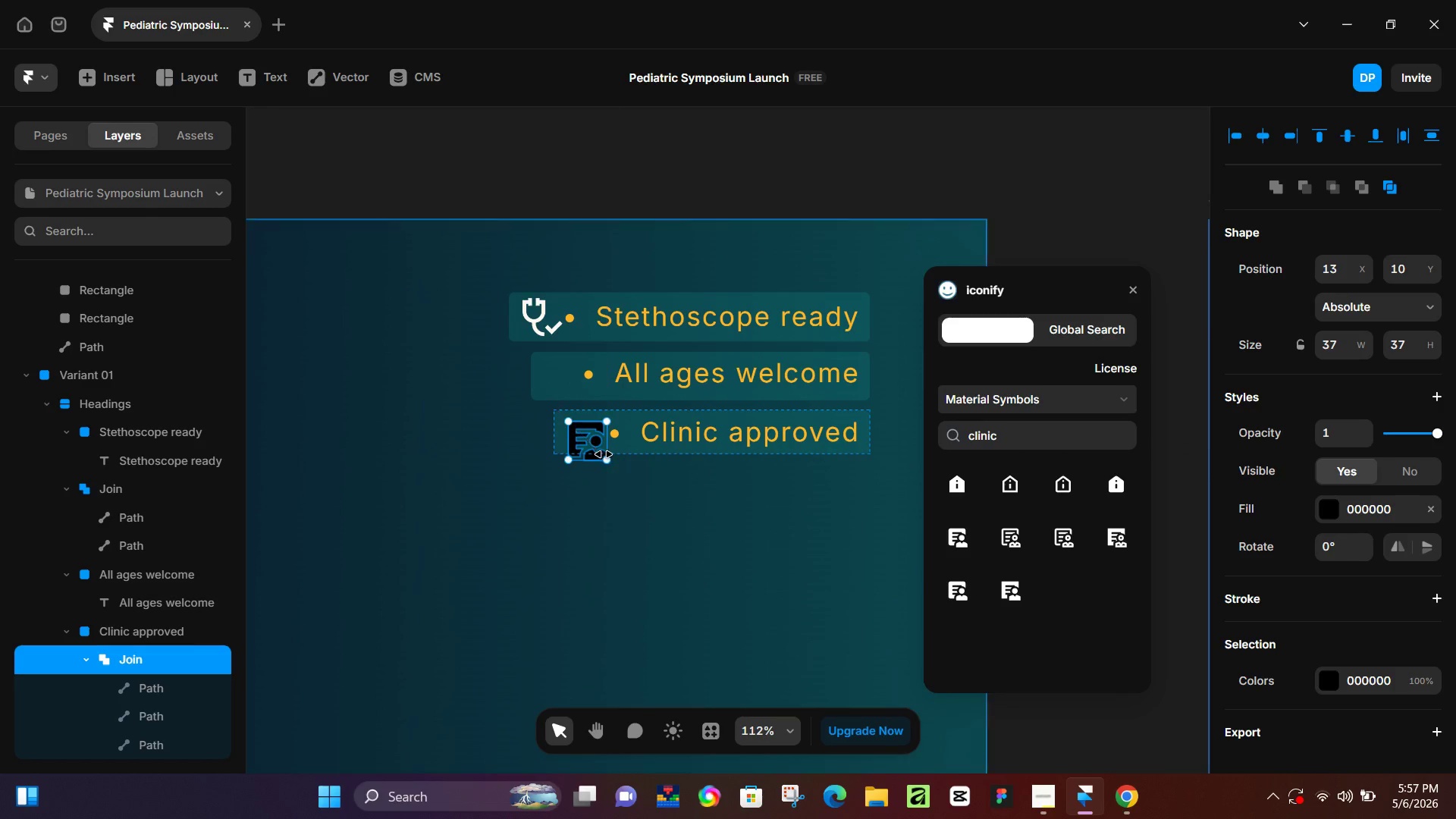 
key(Shift+ShiftLeft)
 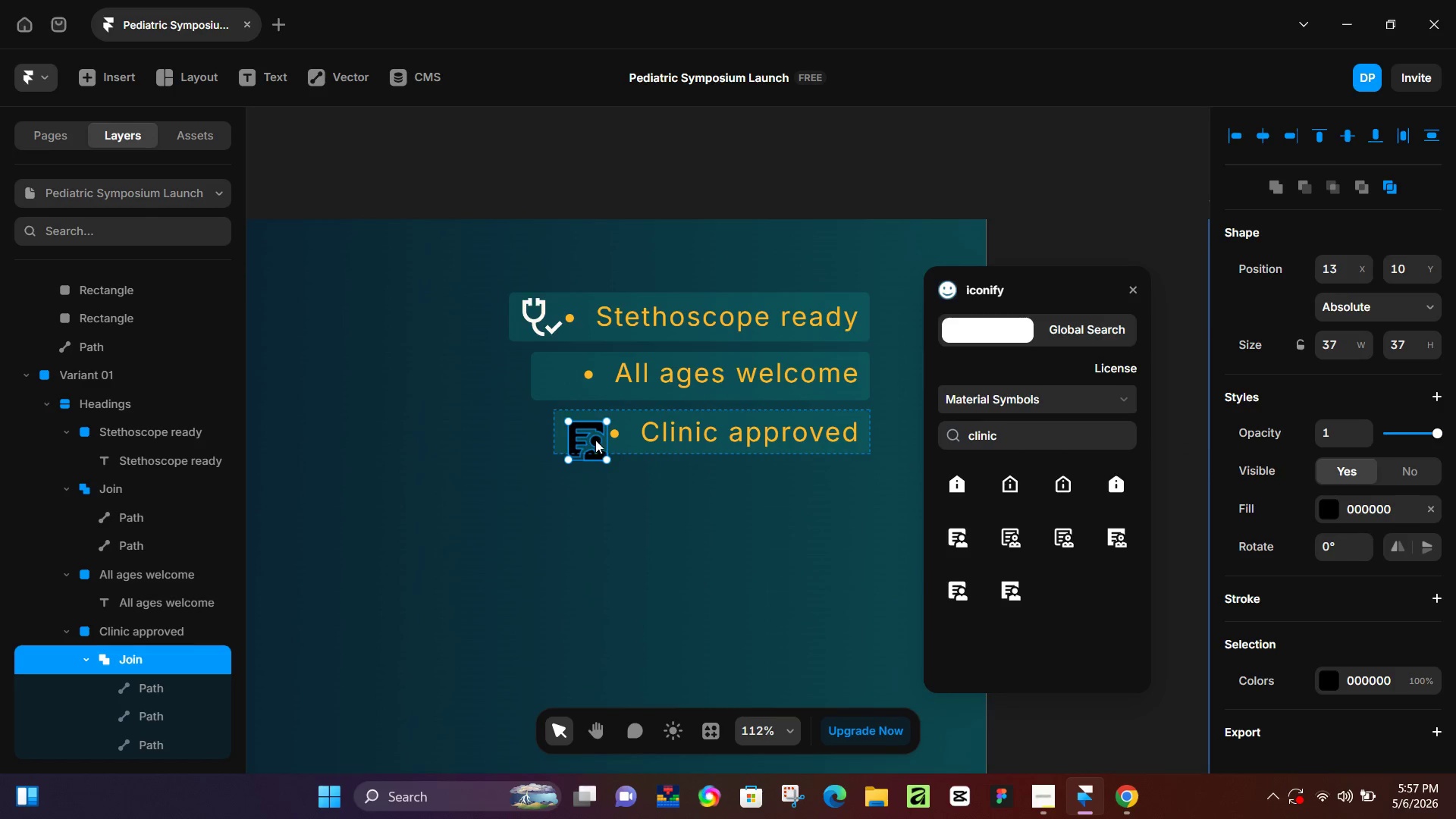 
left_click_drag(start_coordinate=[595, 441], to_coordinate=[588, 431])
 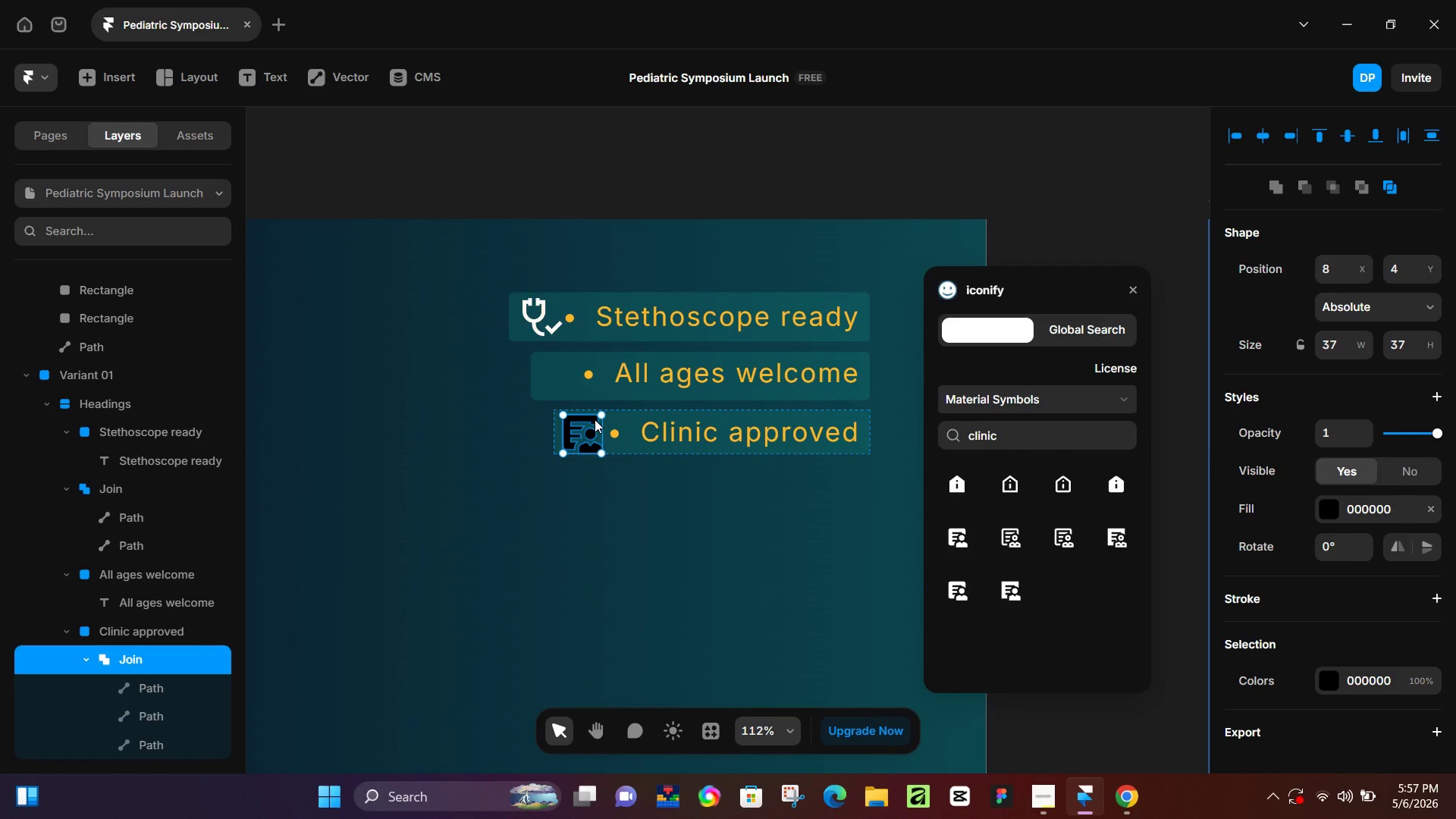 
hold_key(key=ShiftLeft, duration=1.52)
left_click_drag(start_coordinate=[600, 417], to_coordinate=[592, 420])
 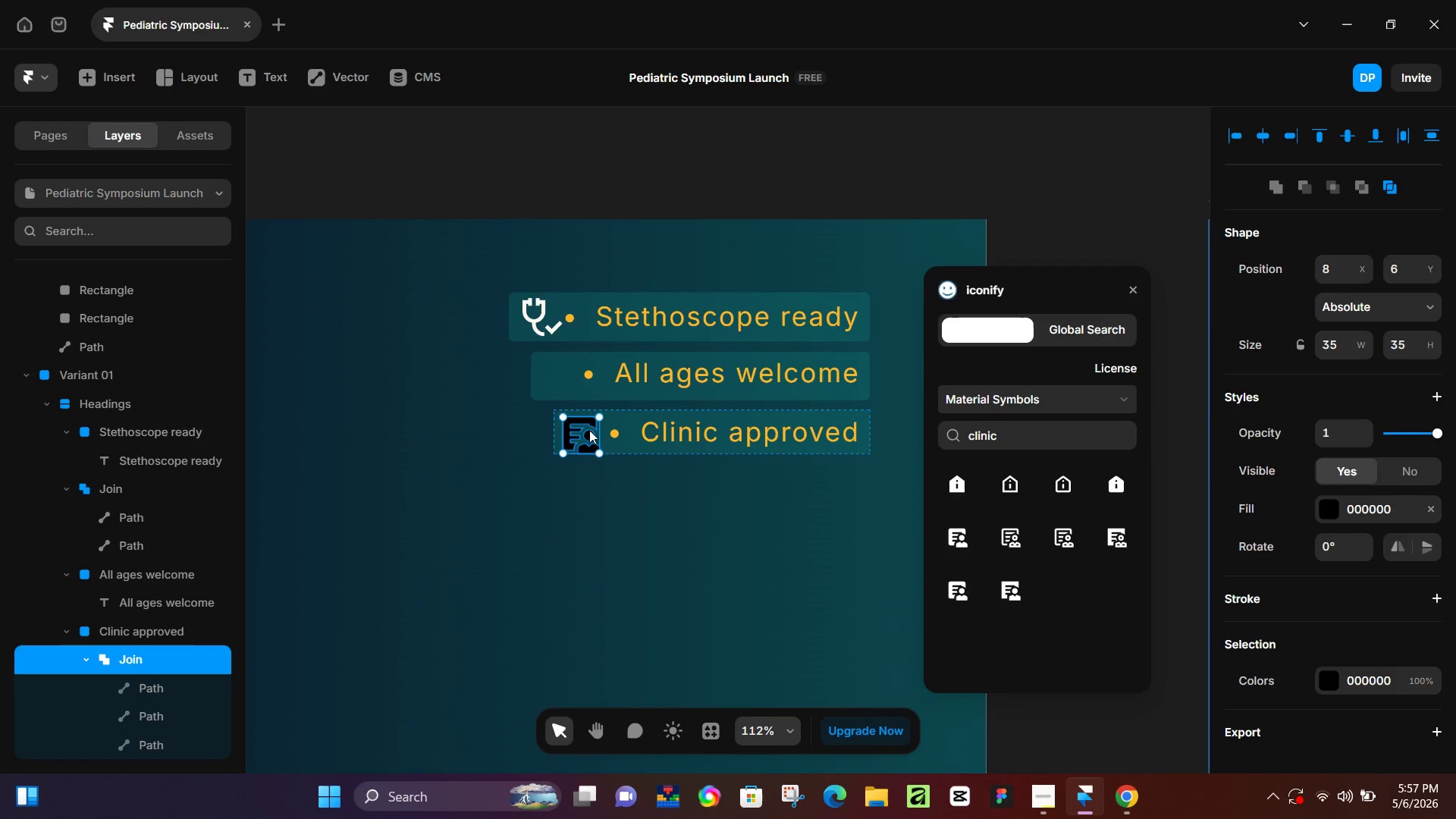 
key(Shift+ShiftLeft)
 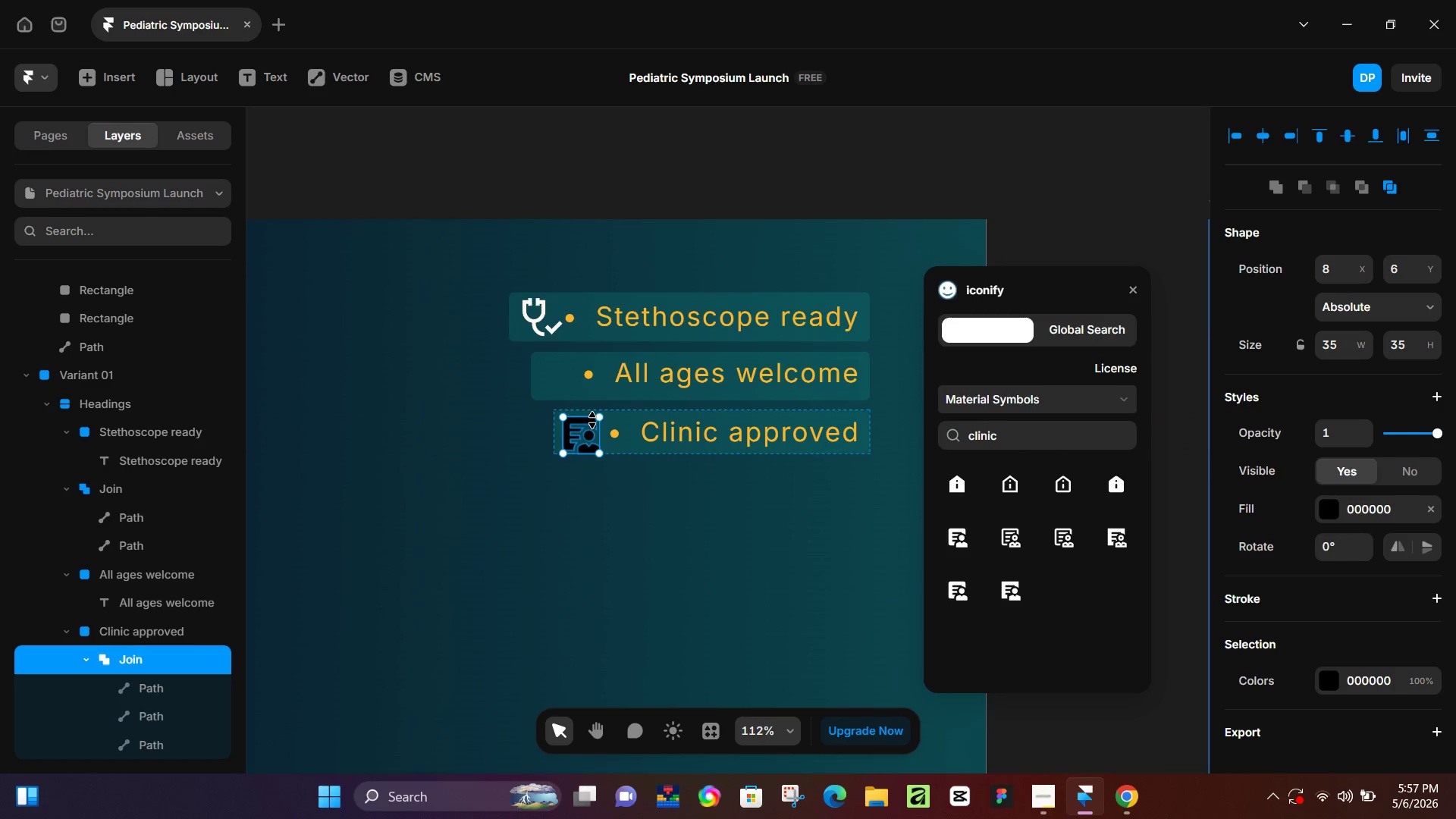 
key(Shift+ShiftLeft)
 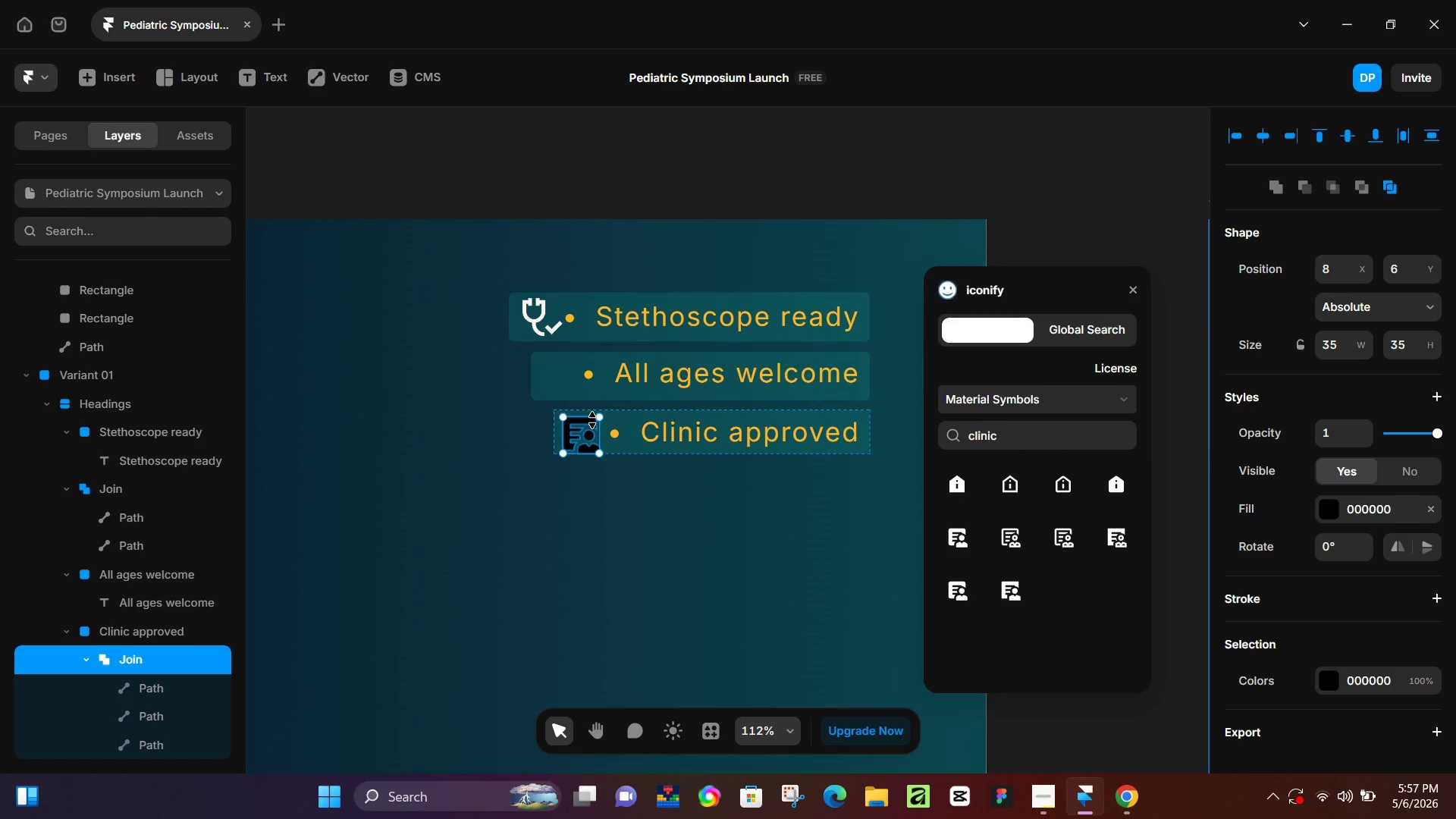 
key(Shift+ShiftLeft)
 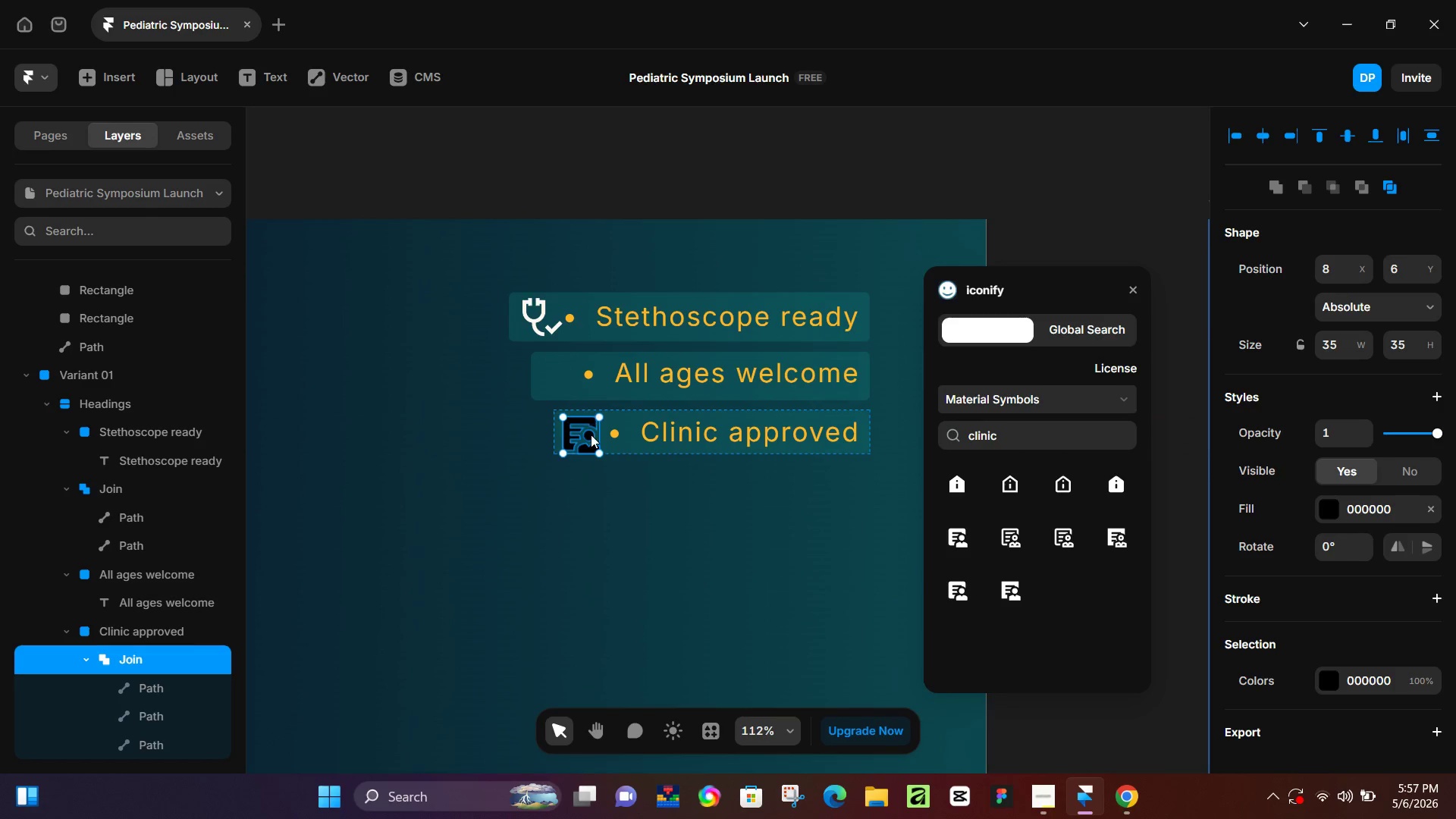 
key(Shift+ShiftLeft)
 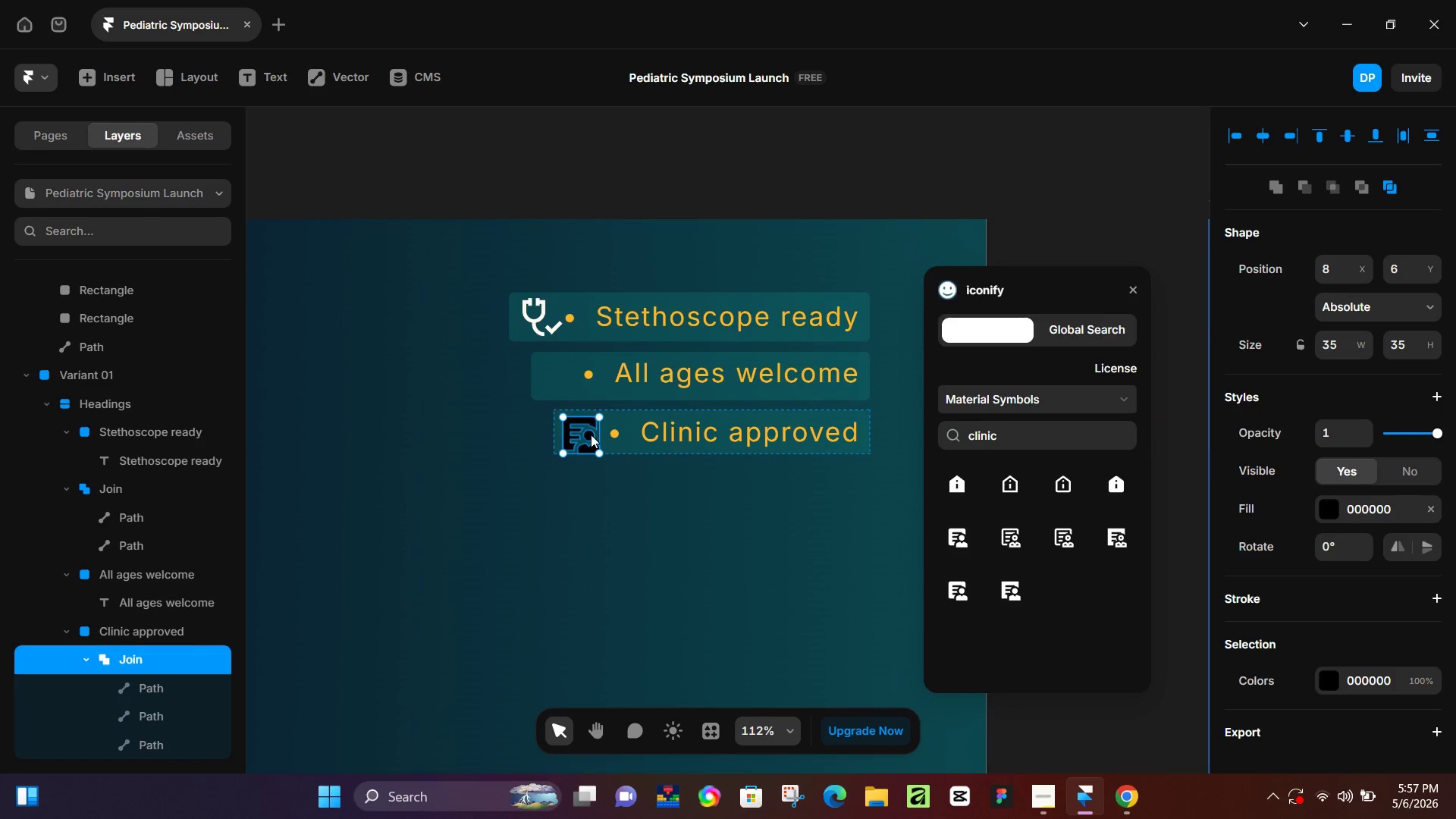 
key(Shift+ShiftLeft)
 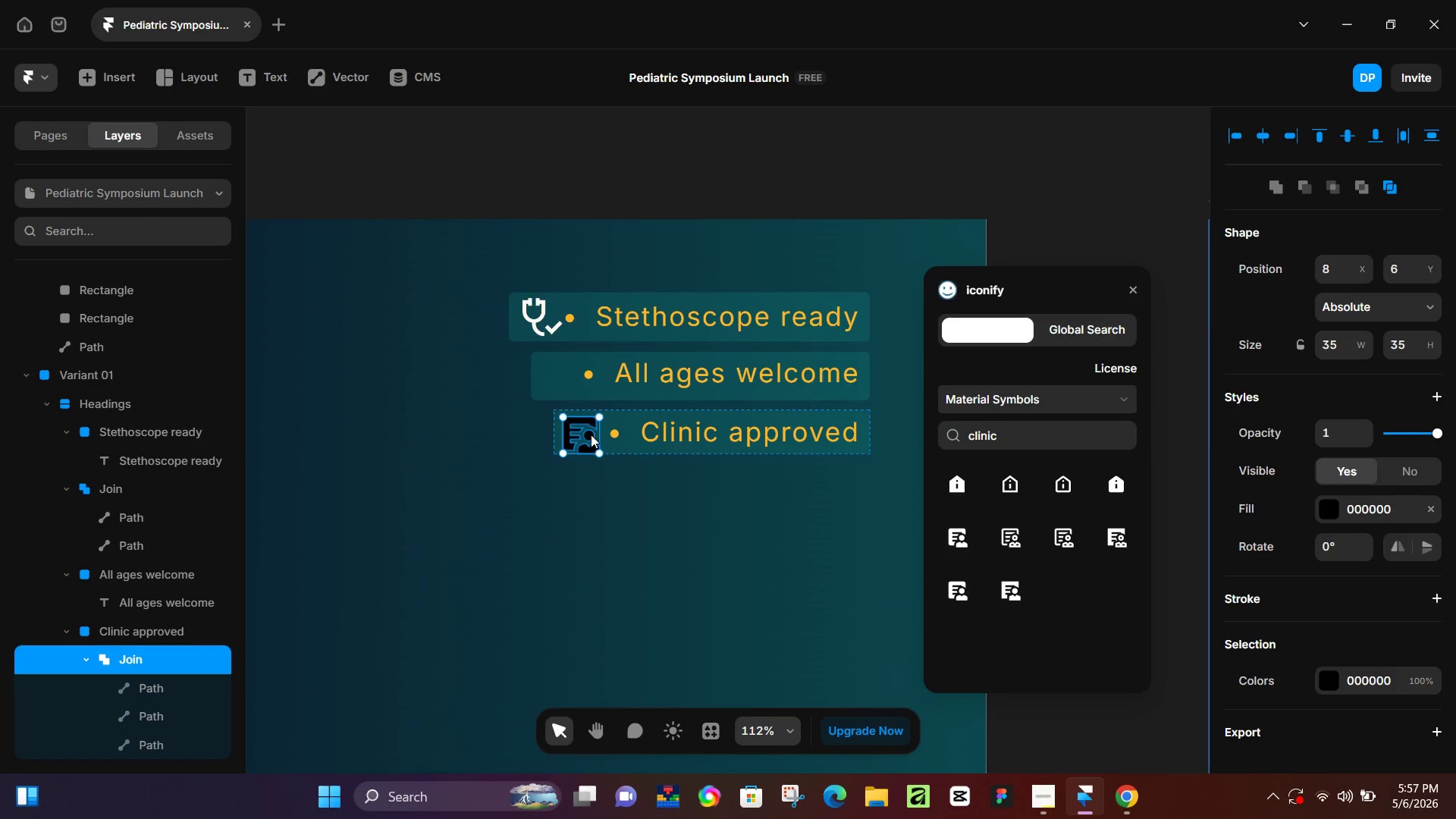 
key(Shift+ShiftLeft)
 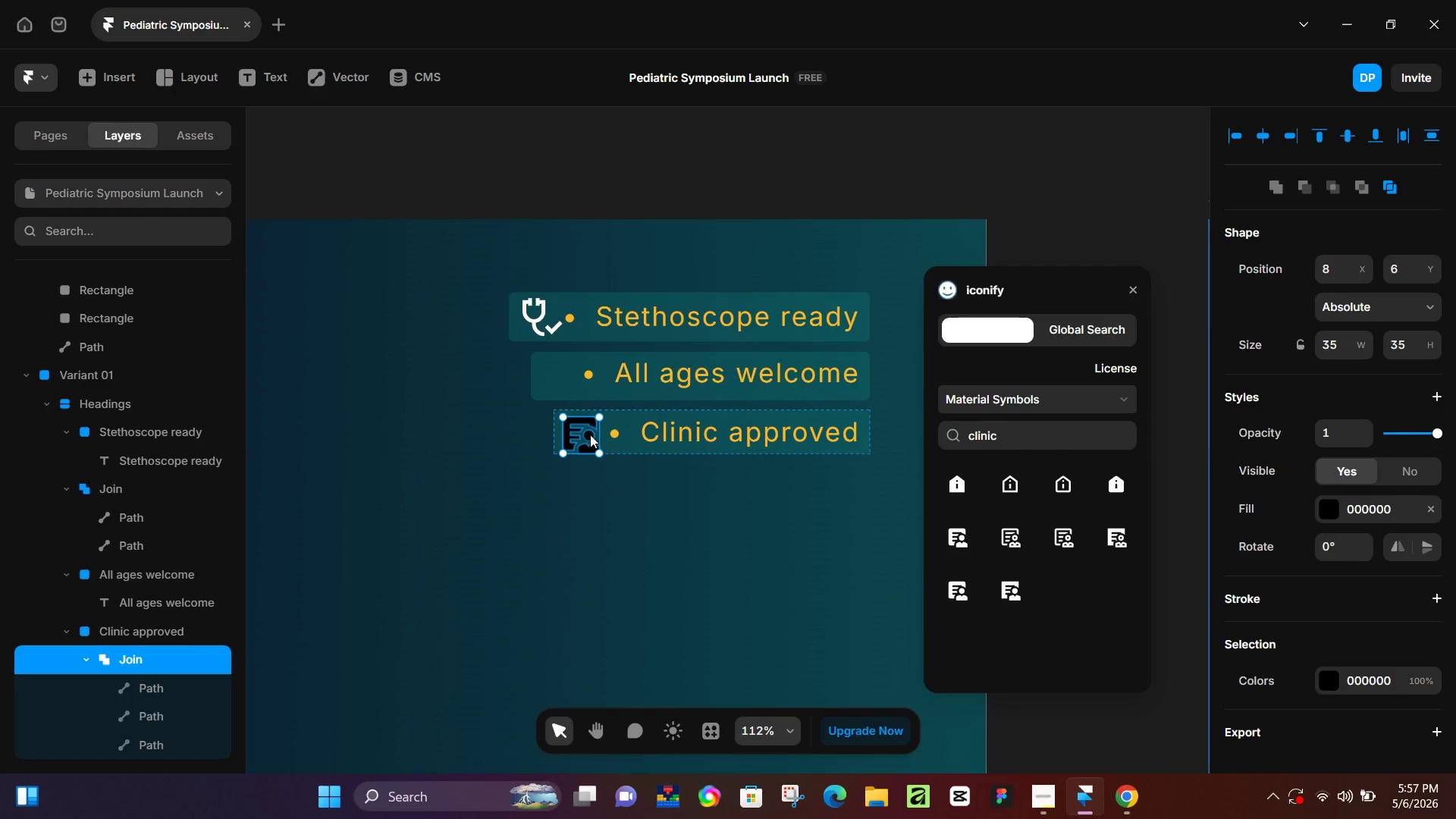 
left_click_drag(start_coordinate=[591, 435], to_coordinate=[588, 430])
 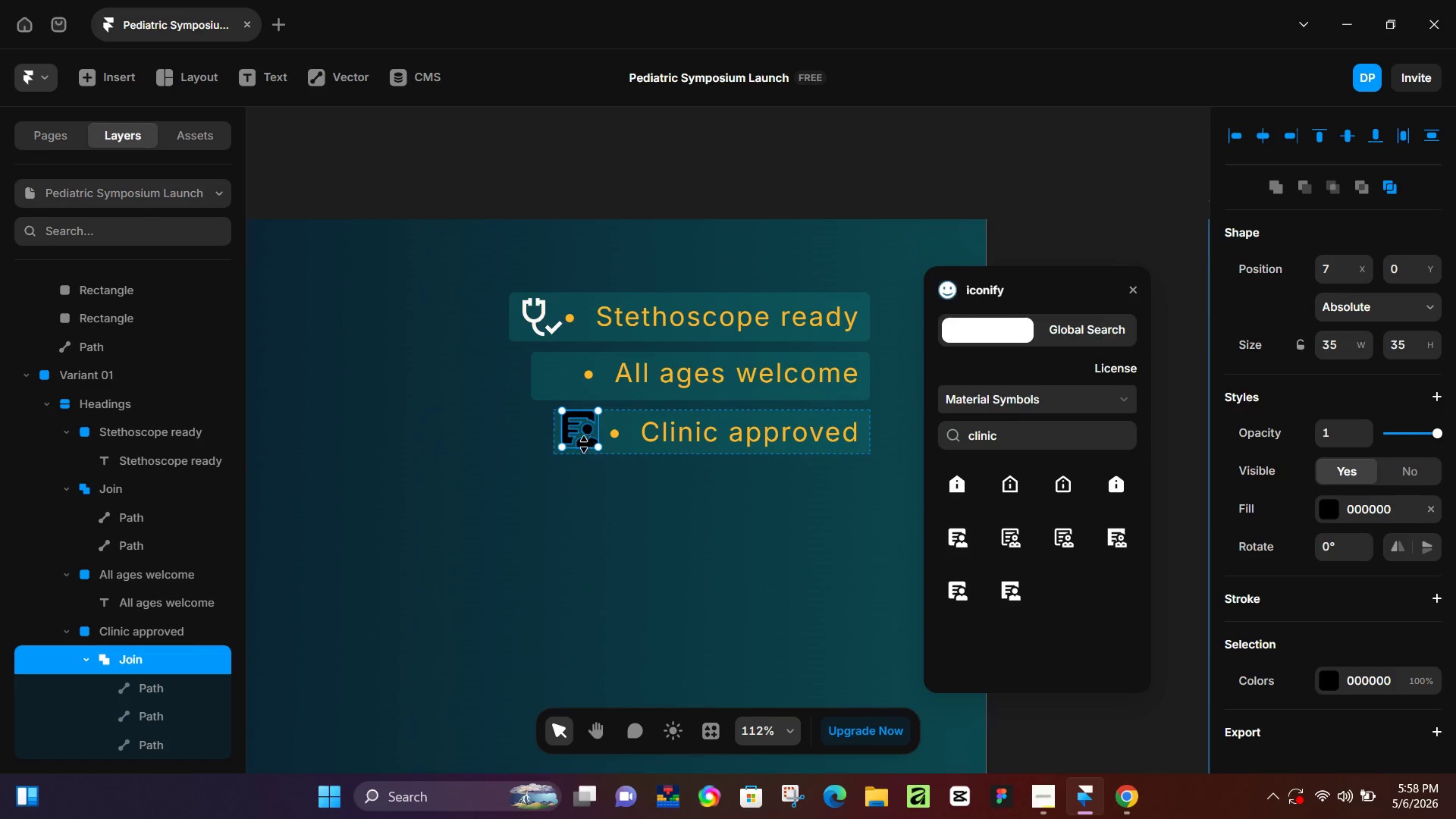 
hold_key(key=ControlLeft, duration=0.5)
 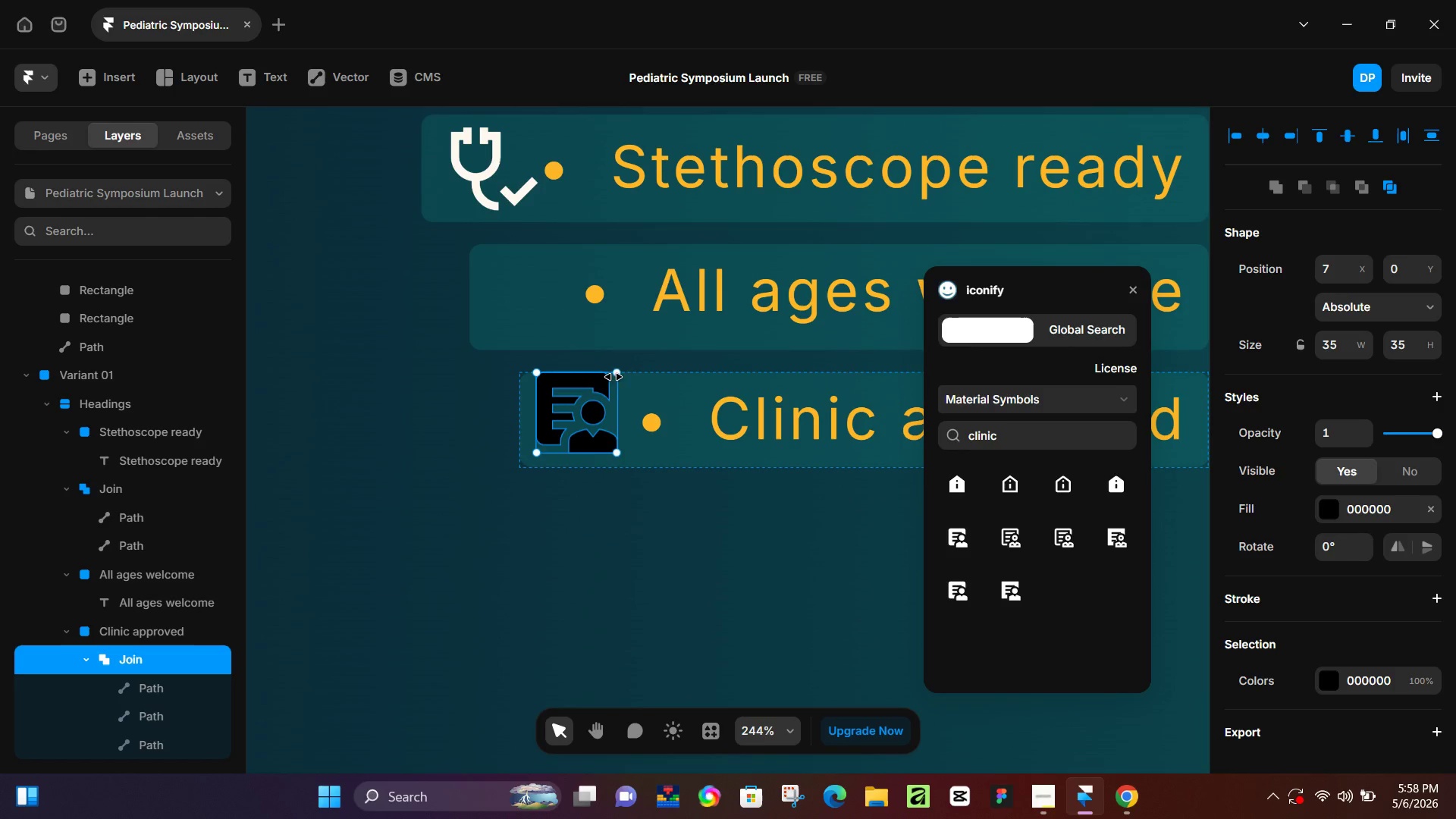 
hold_key(key=ControlLeft, duration=11.27)
 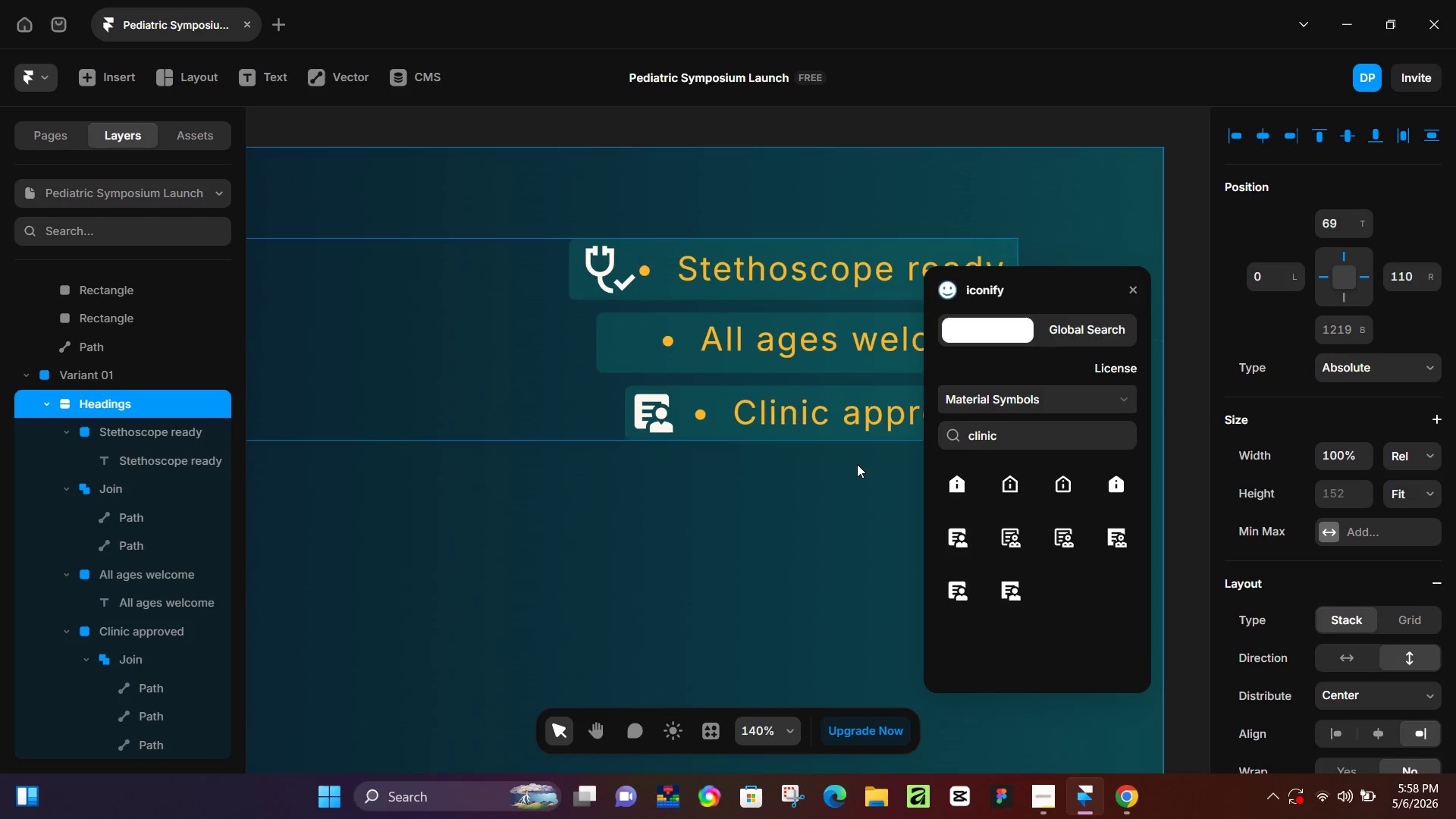 
scroll: coordinate [583, 438], scroll_direction: up, amount: 7.0
 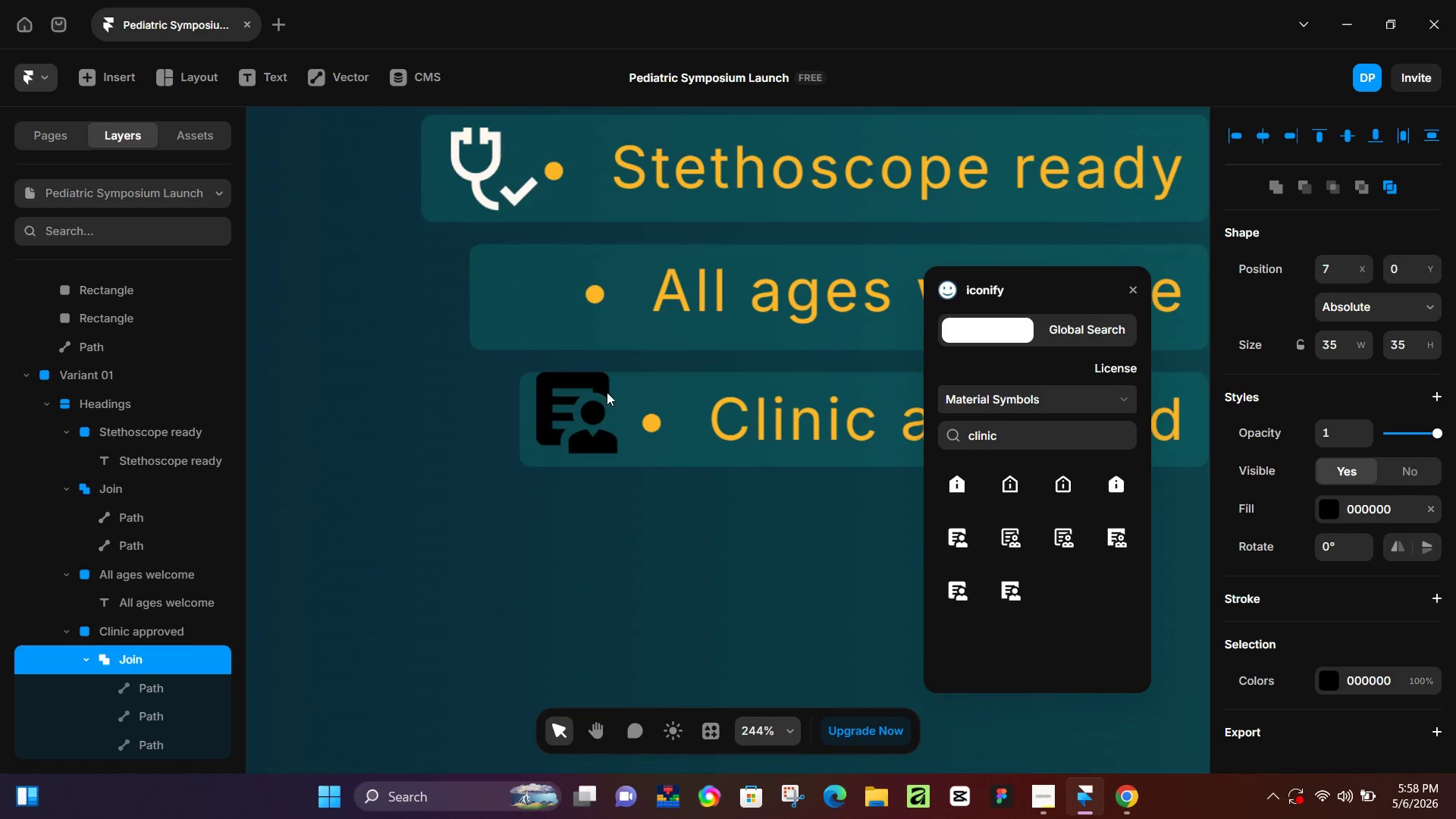 
hold_key(key=ShiftLeft, duration=1.41)
left_click_drag(start_coordinate=[616, 374], to_coordinate=[609, 384])
 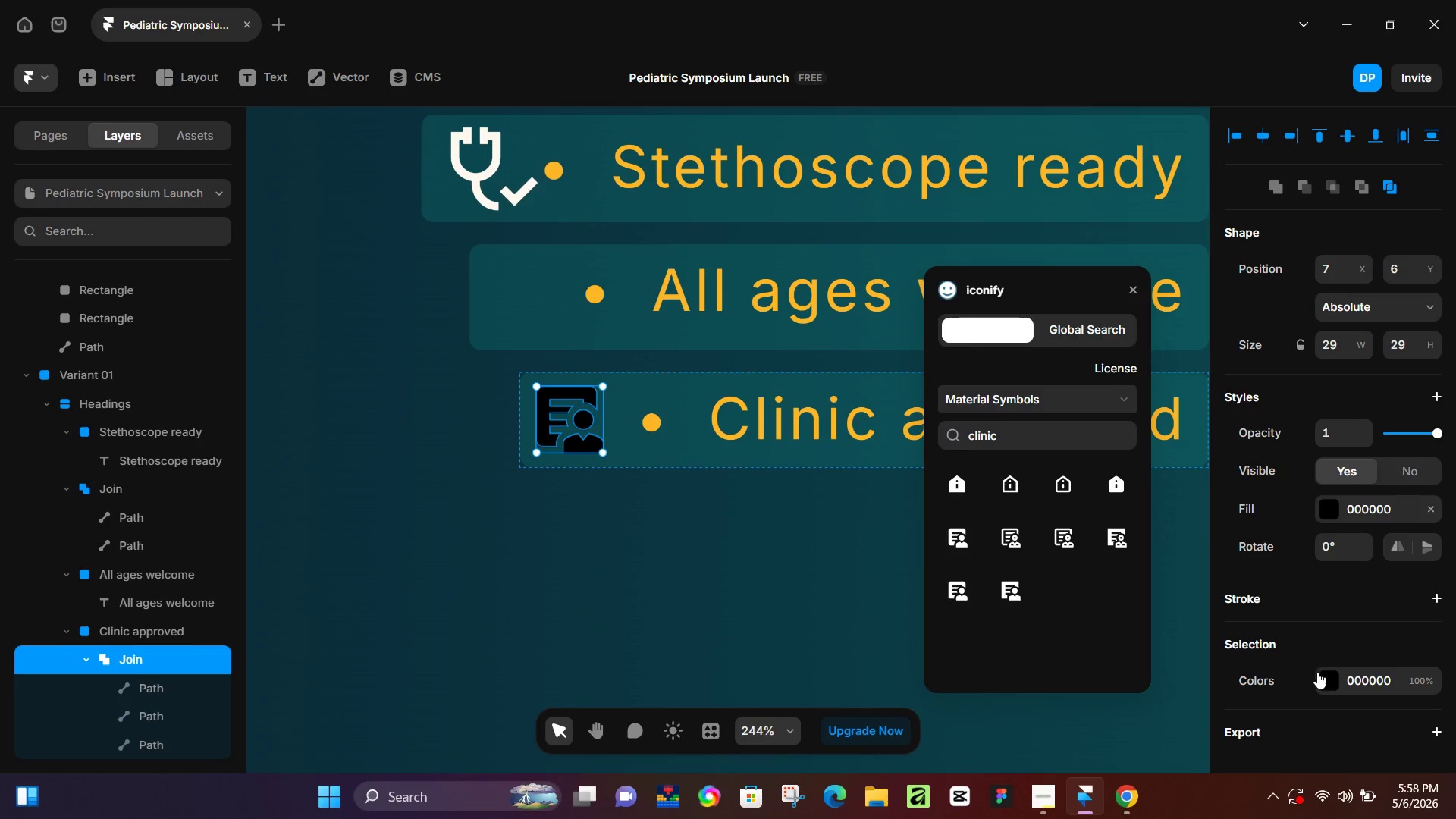 
left_click([1329, 508])
 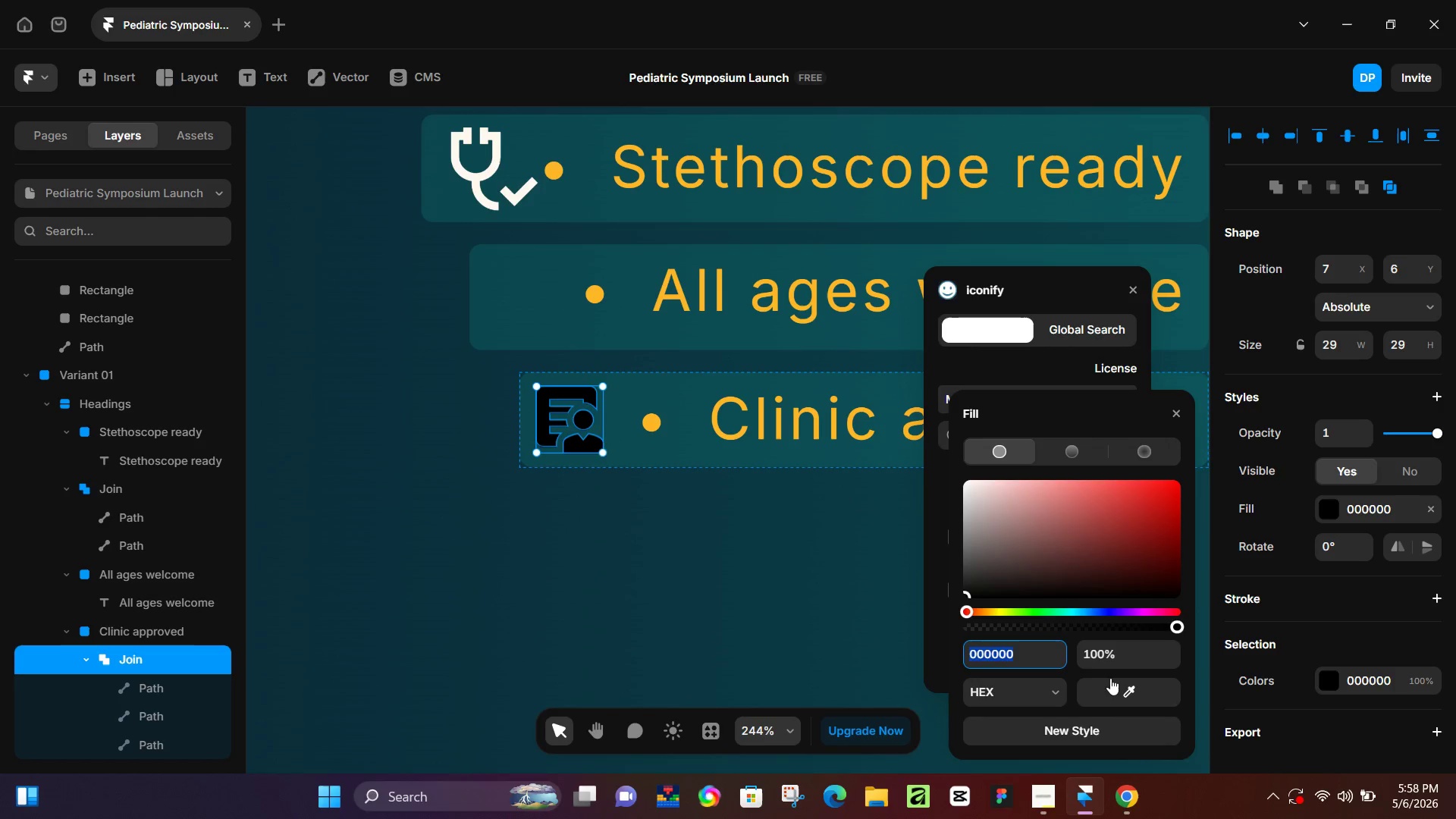 
left_click_drag(start_coordinate=[1113, 692], to_coordinate=[497, 156])
 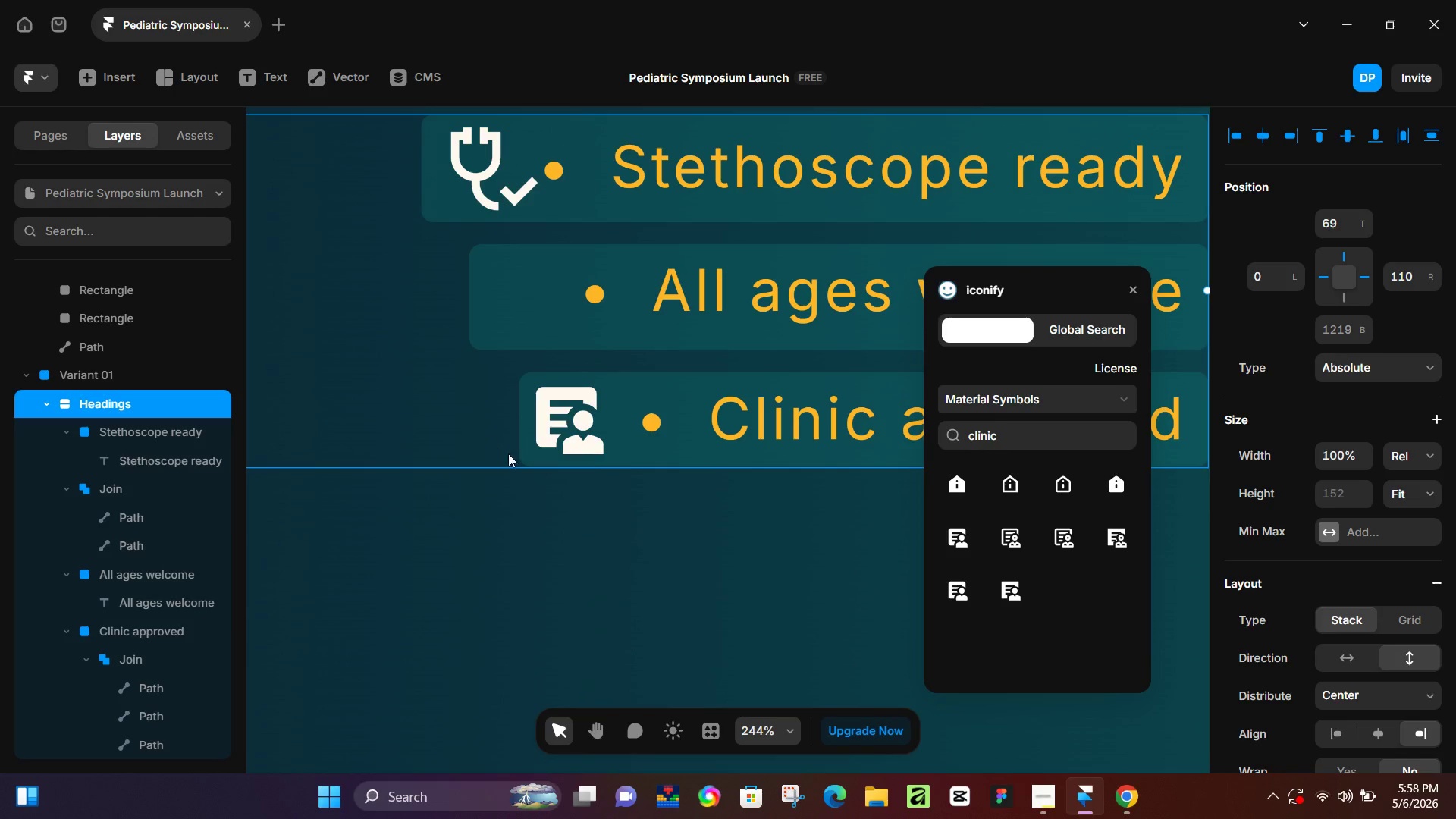 
hold_key(key=ControlLeft, duration=0.64)
scroll: coordinate [777, 403], scroll_direction: down, amount: 5.0
 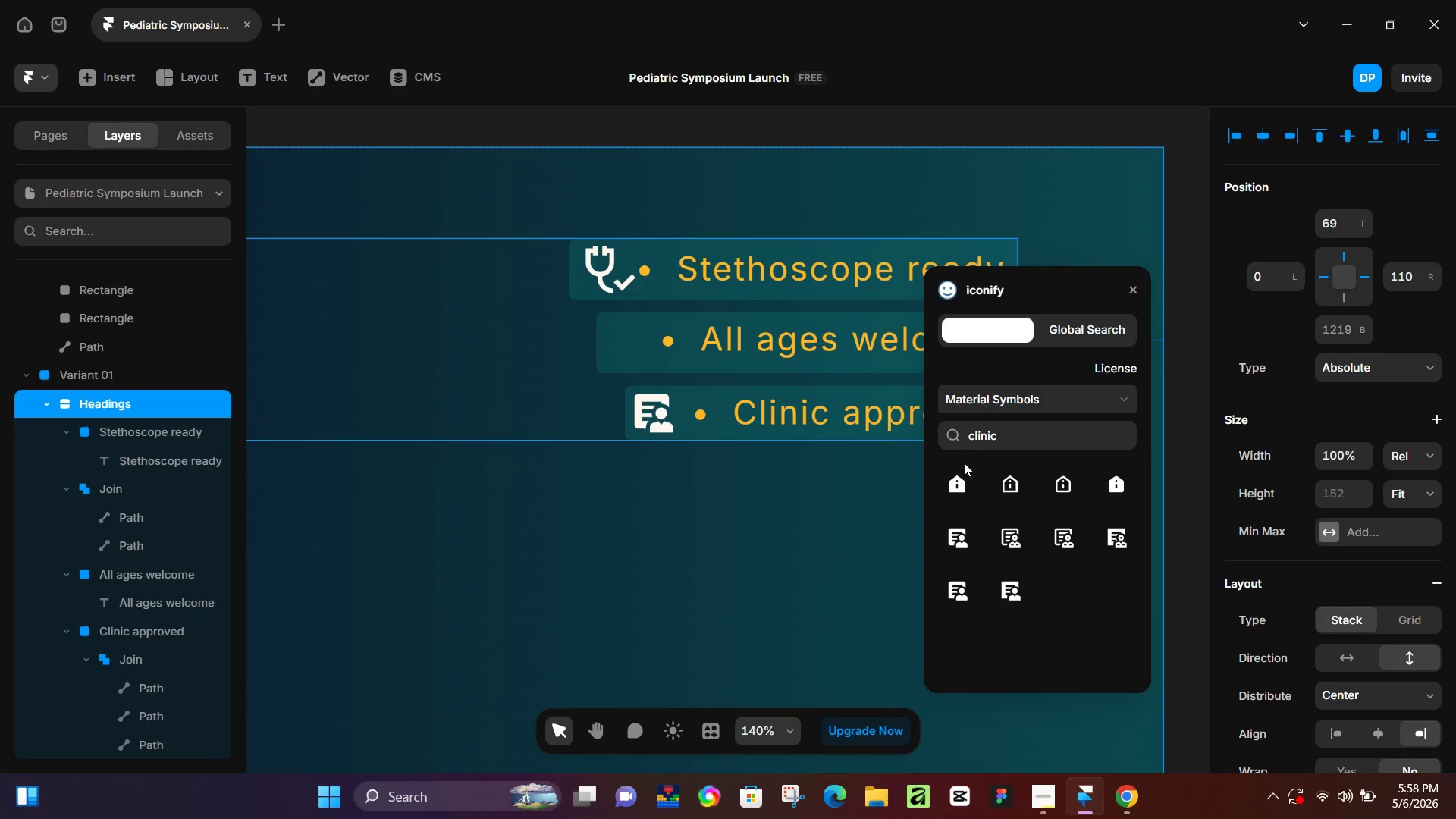 
left_click([1019, 436])
 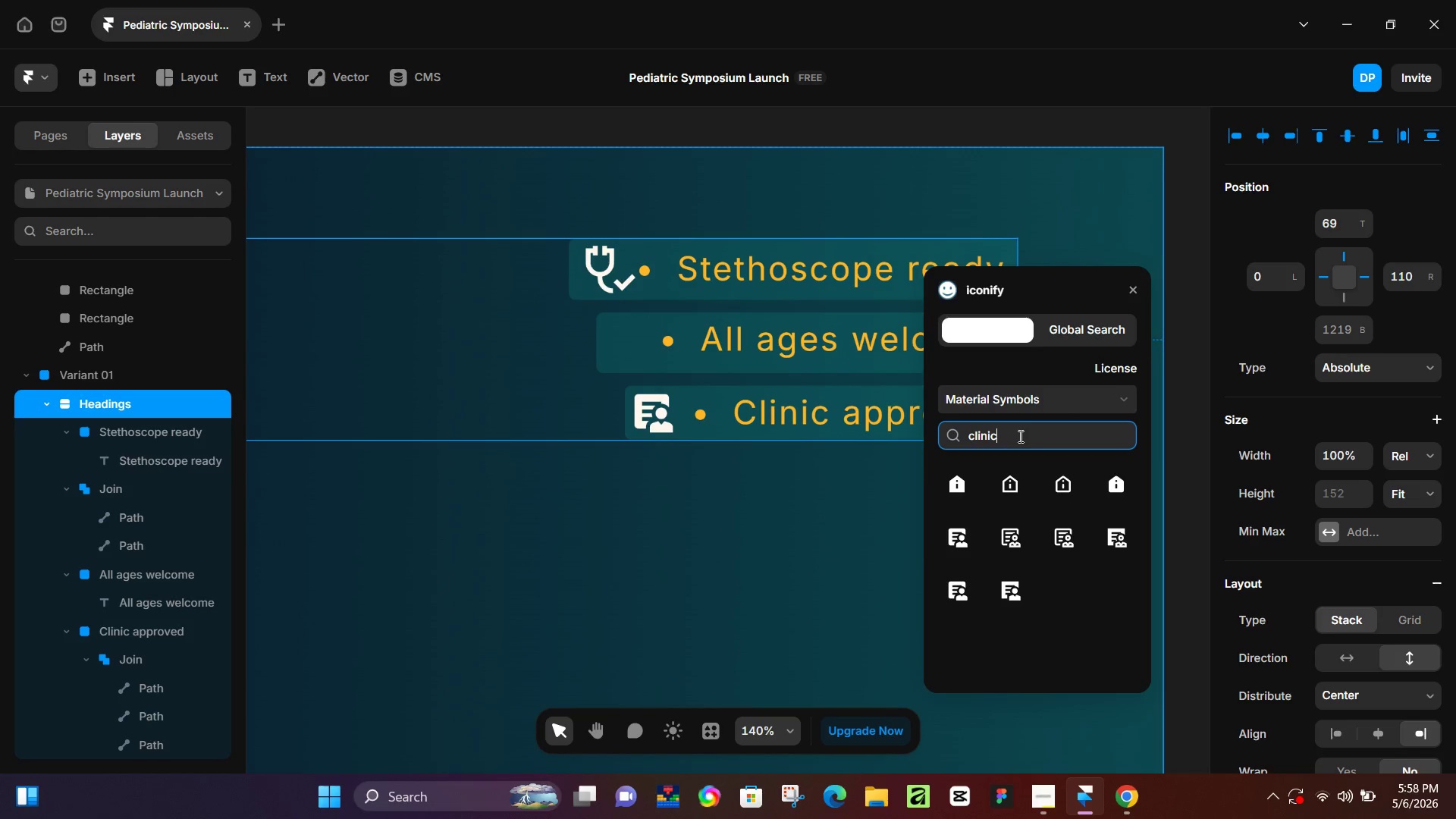 
key(Control+ControlLeft)
 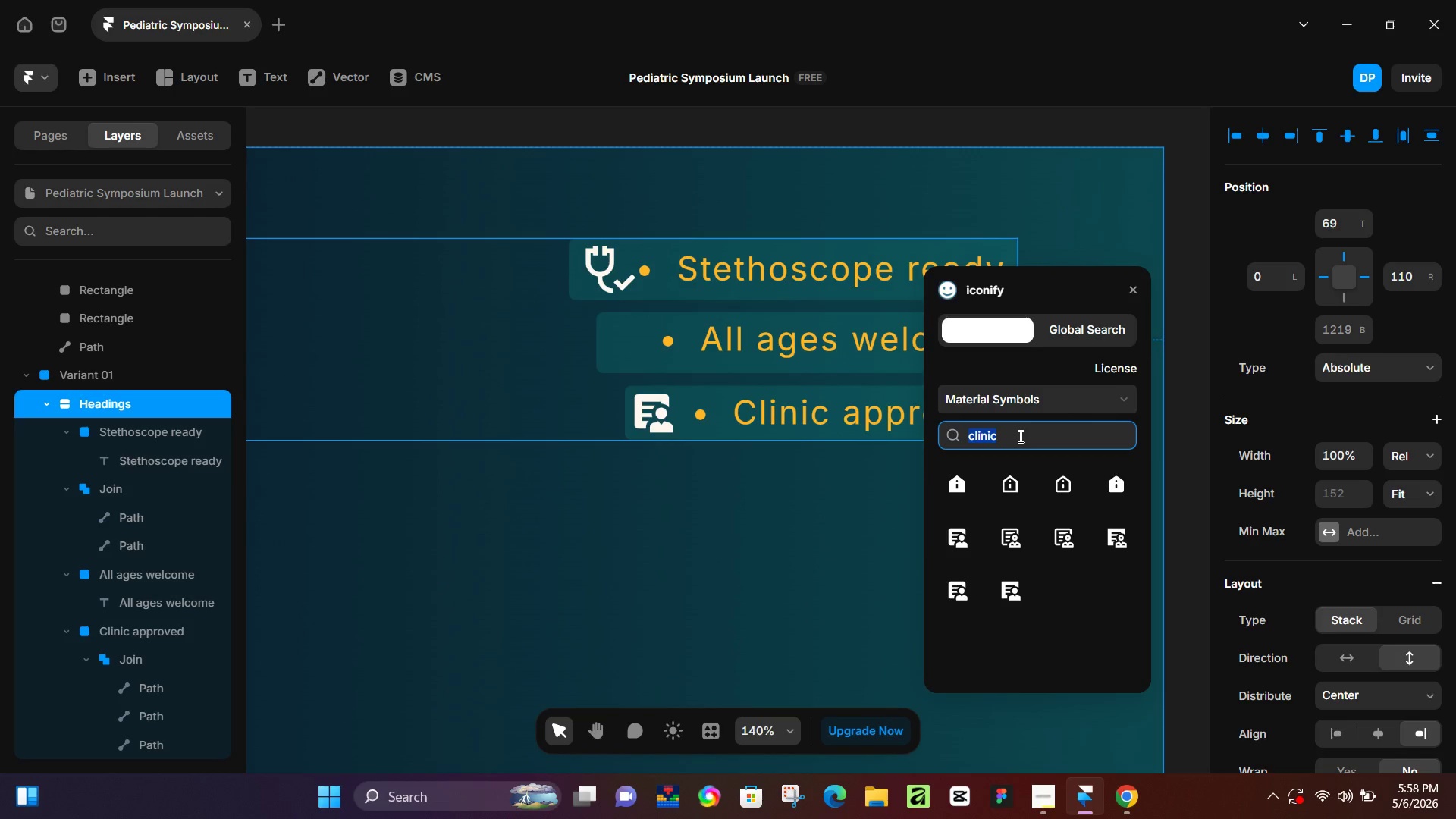 
key(Control+A)
 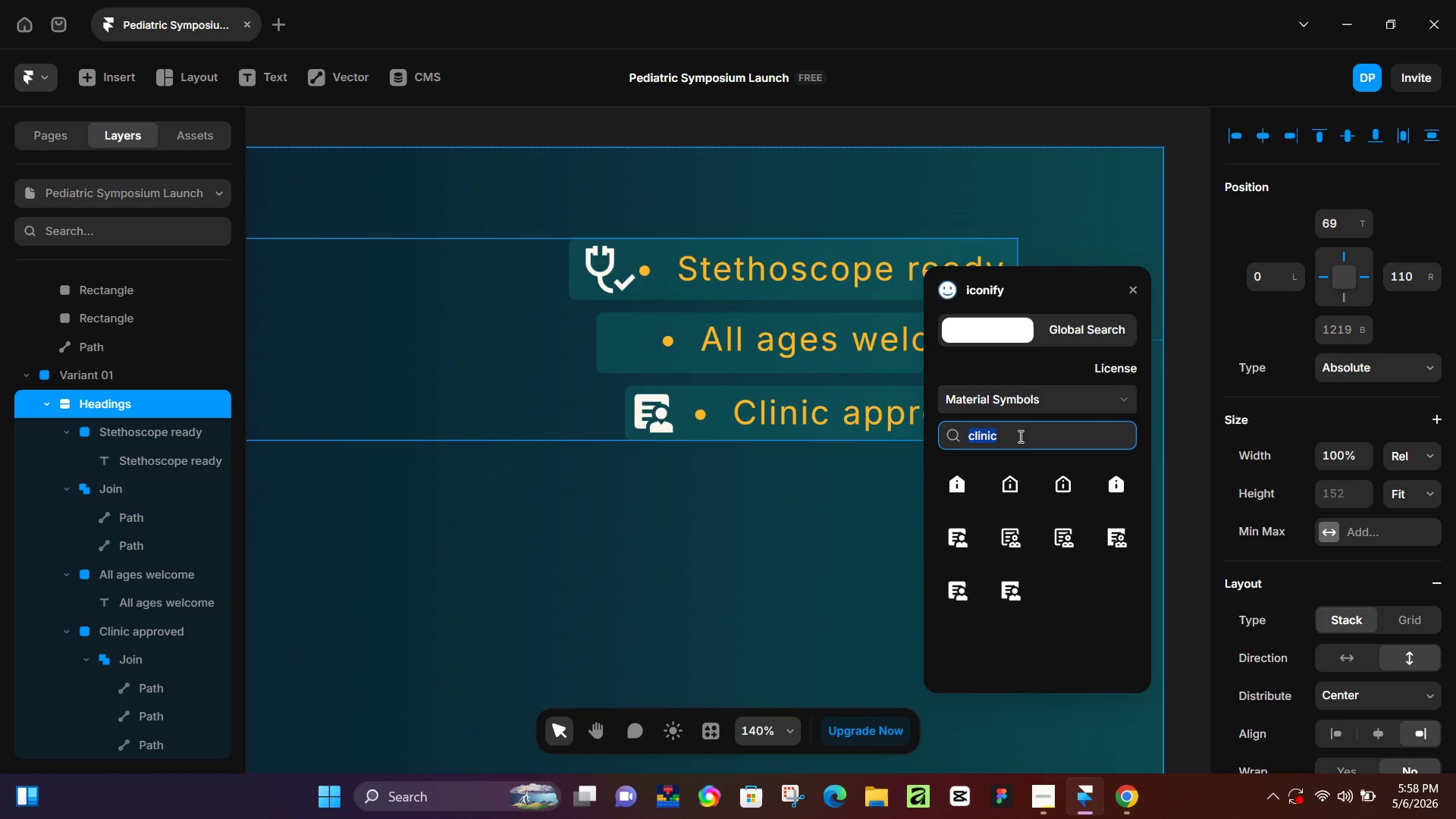 
type(all)
 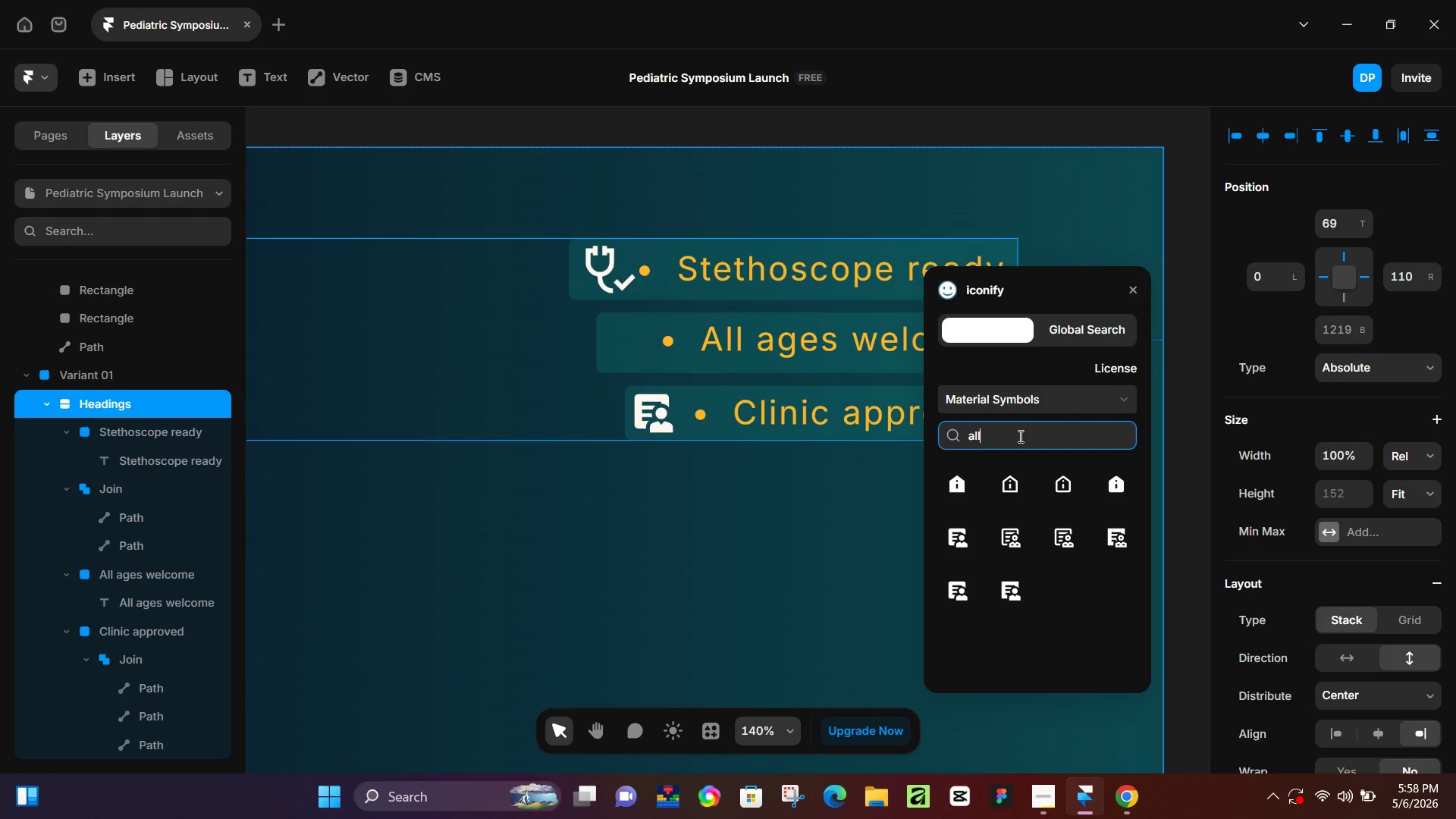 
key(Enter)
 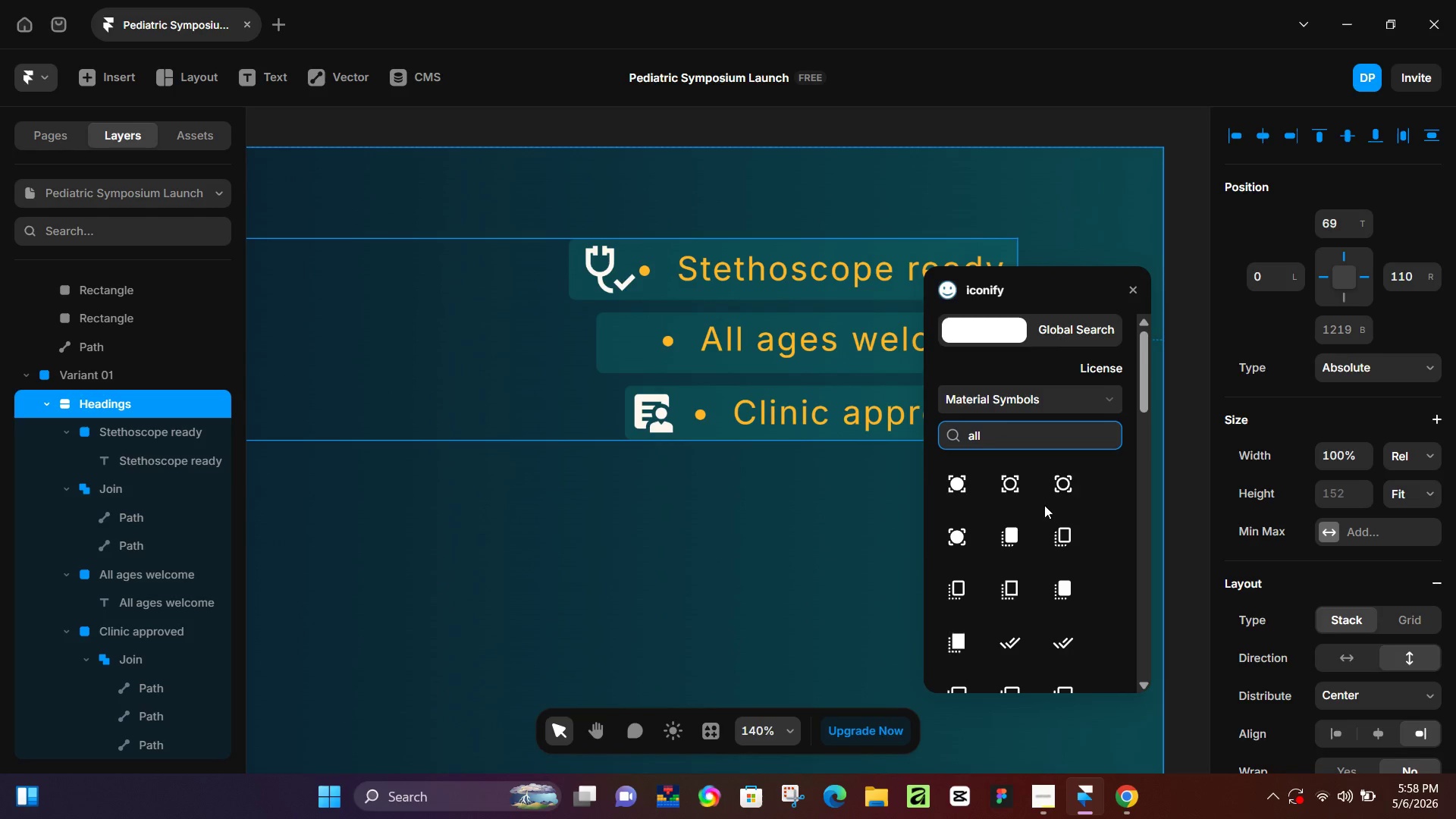 
scroll: coordinate [1056, 485], scroll_direction: down, amount: 1.0
 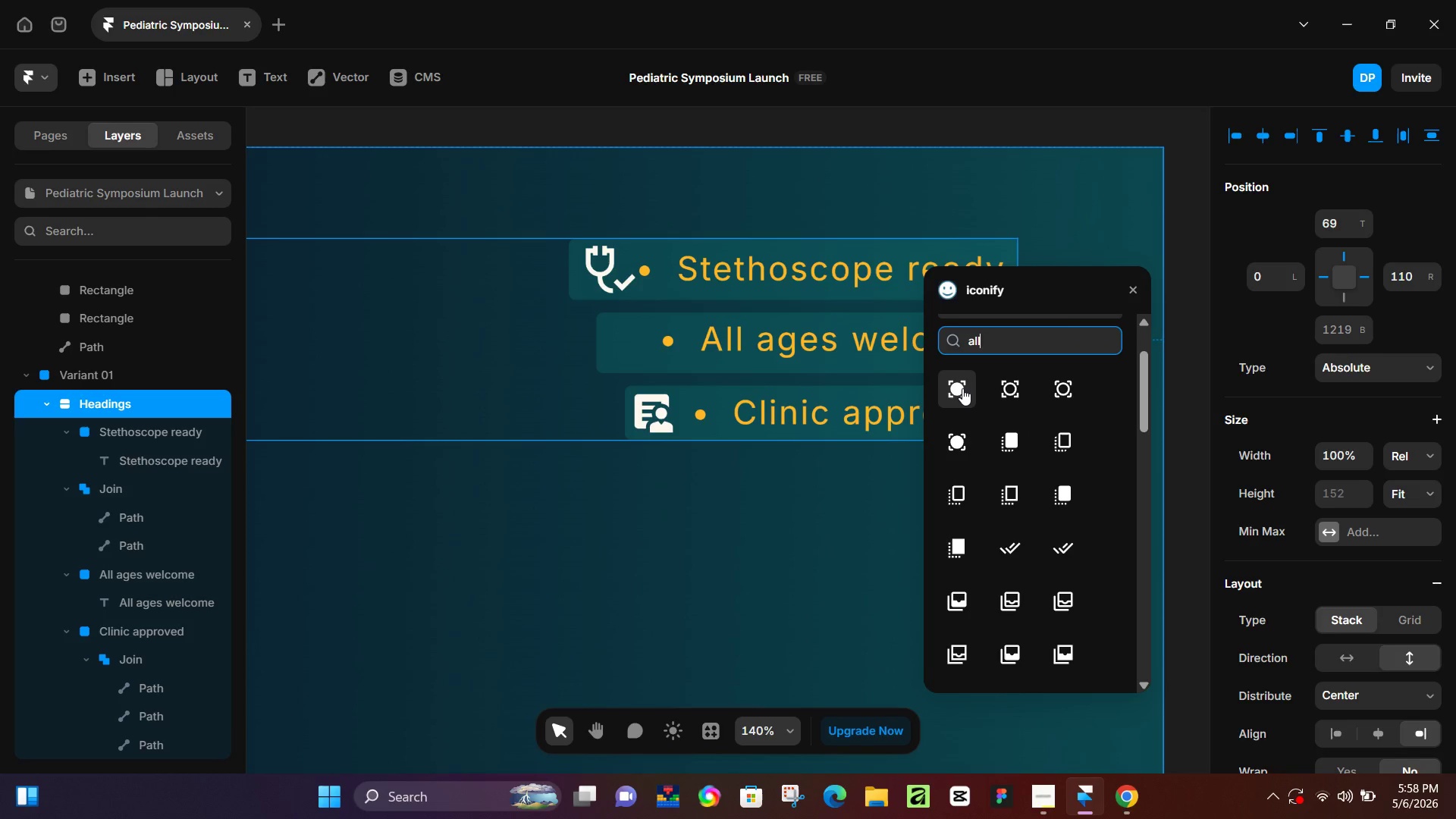 
left_click_drag(start_coordinate=[963, 388], to_coordinate=[620, 344])
 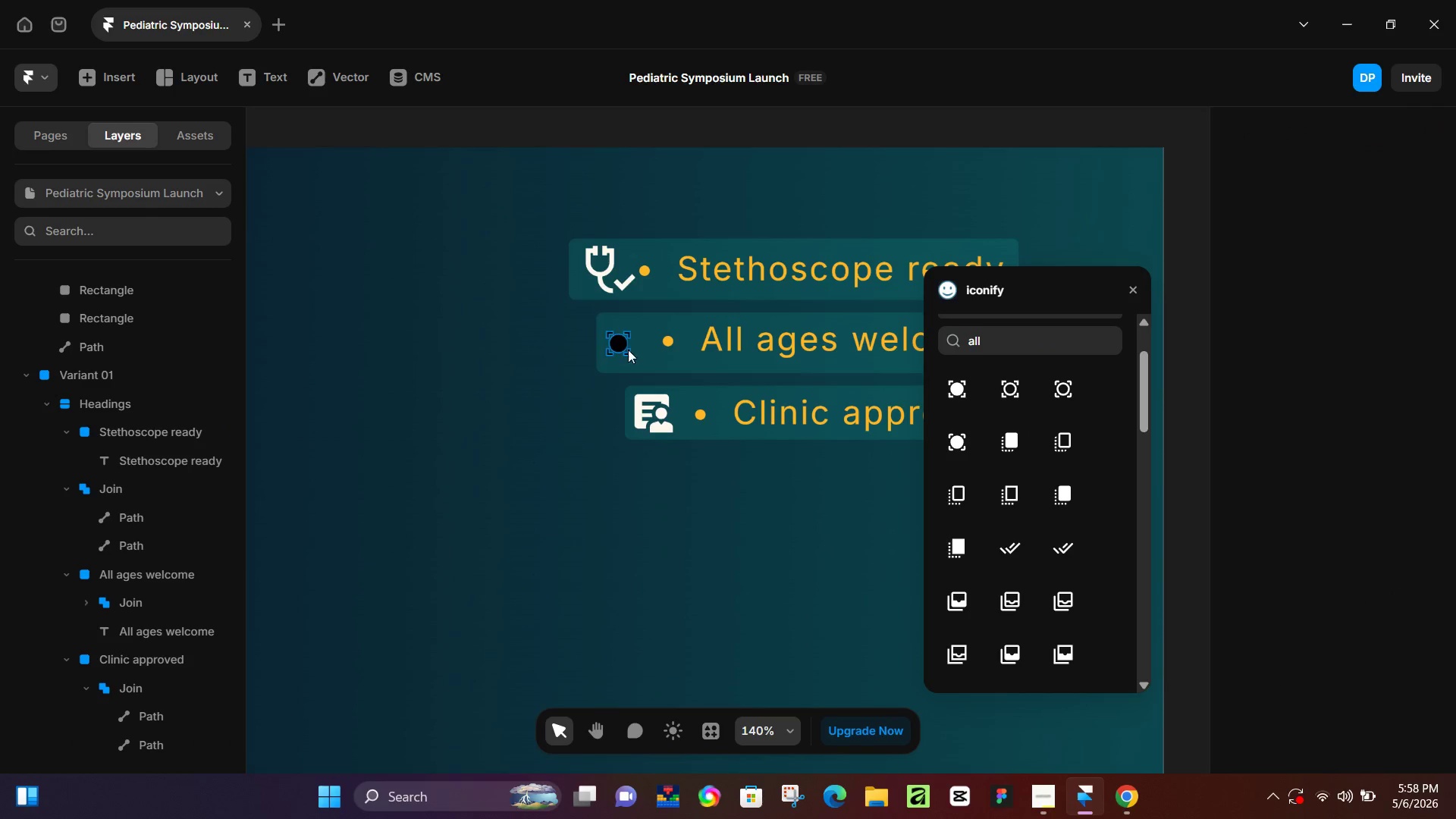 
left_click([623, 344])
 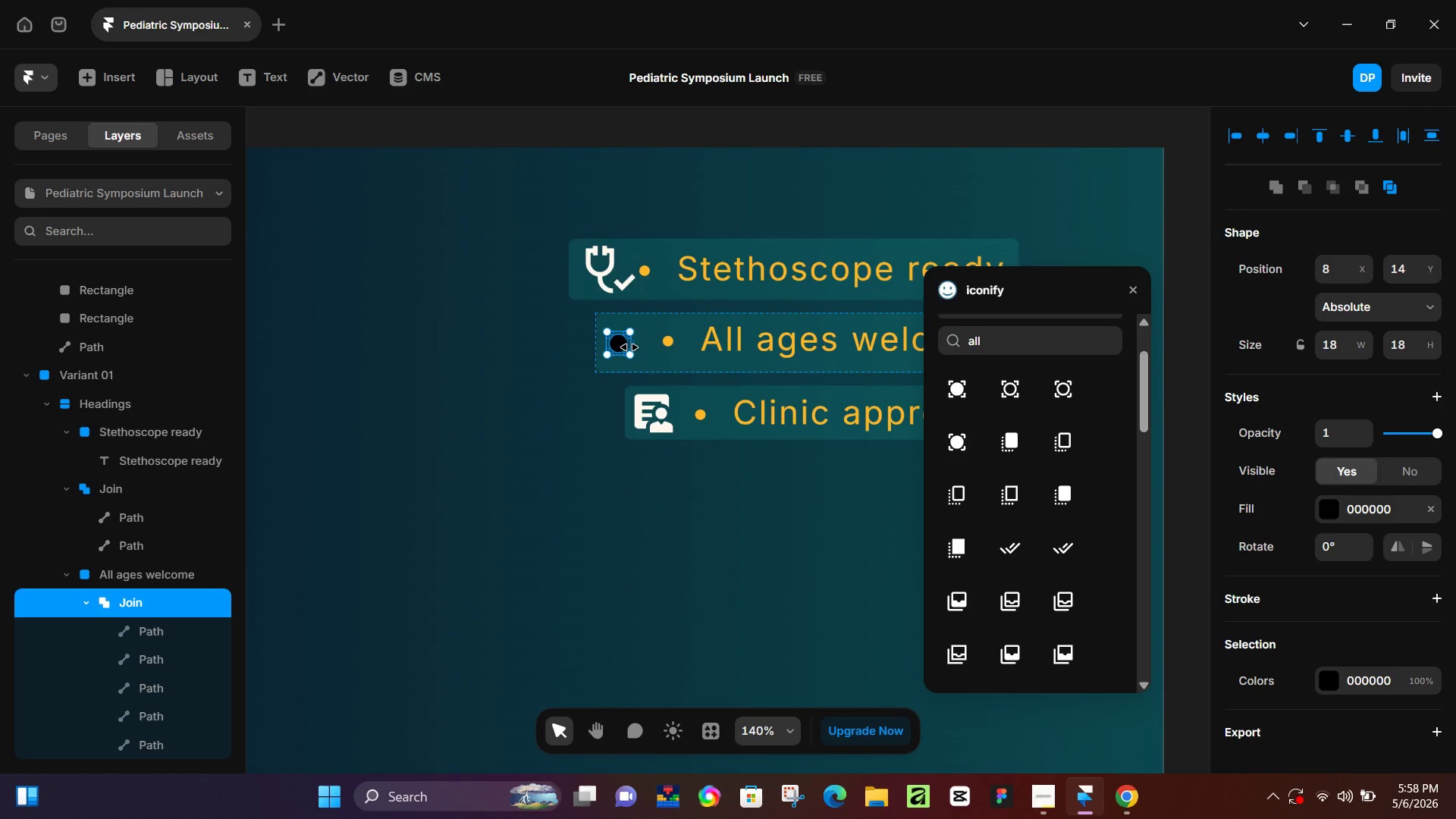 
hold_key(key=ShiftLeft, duration=1.52)
left_click_drag(start_coordinate=[632, 353], to_coordinate=[647, 359])
 